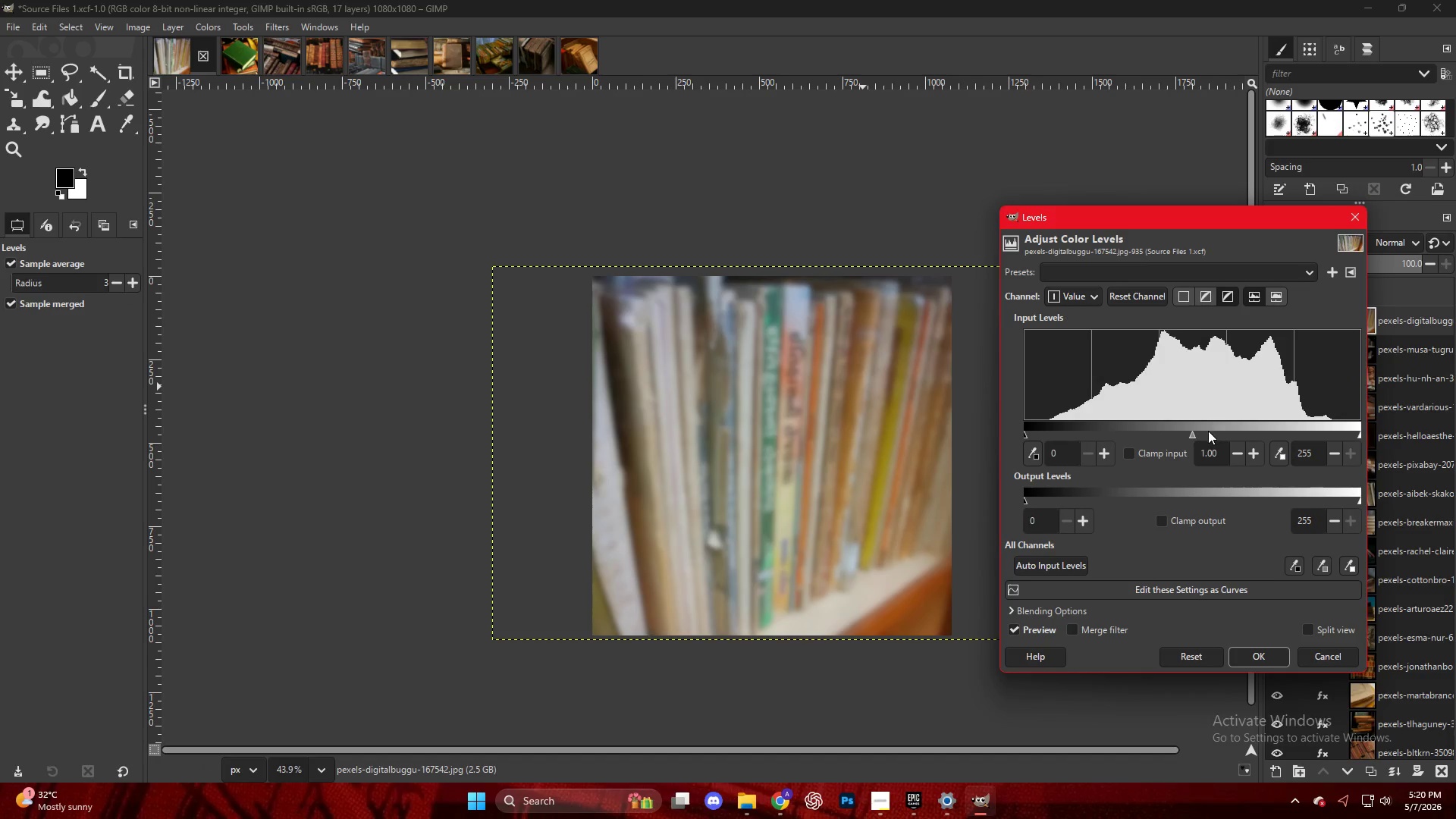 
left_click([1207, 432])
 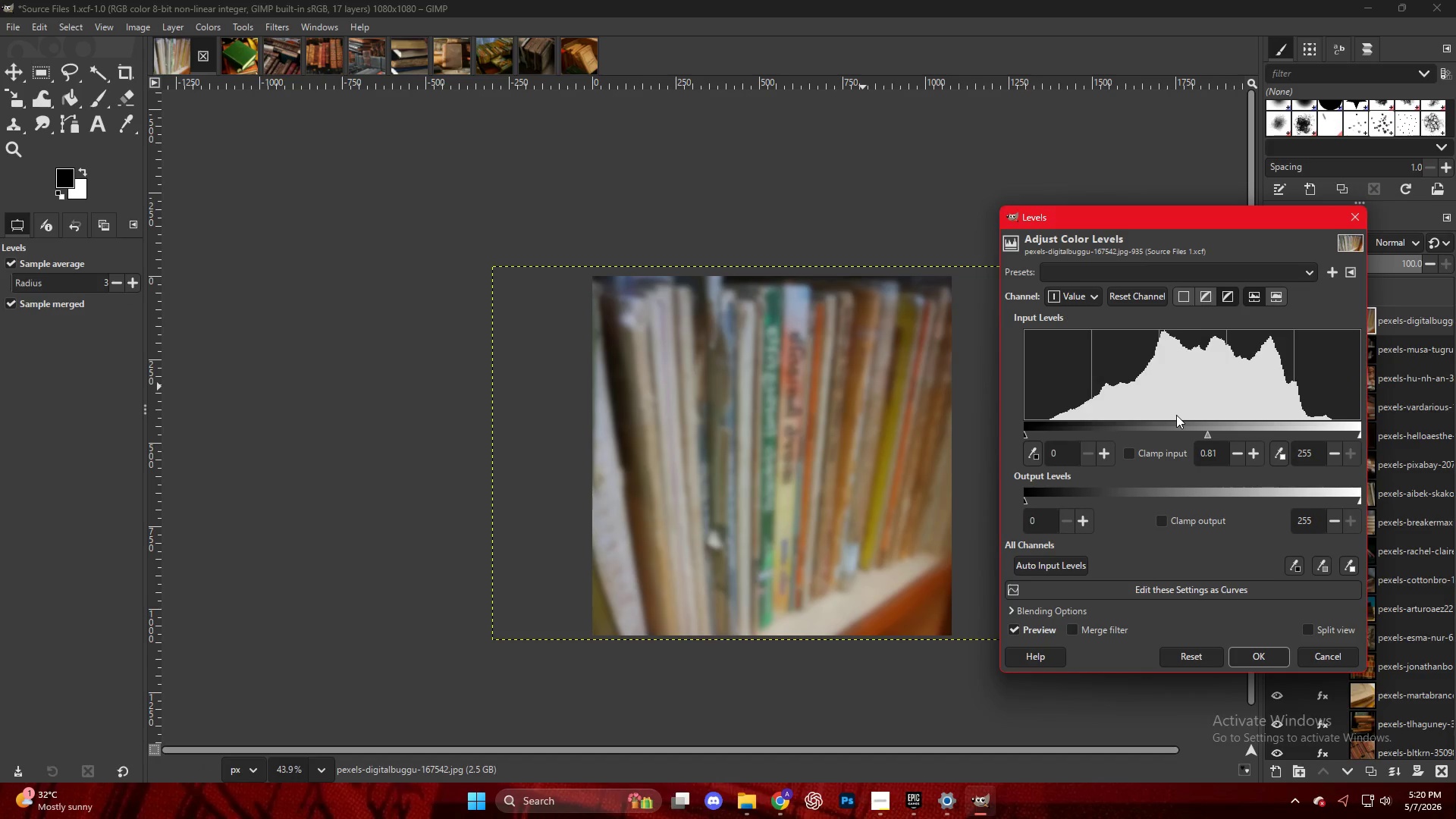 
key(NumpadEnter)
 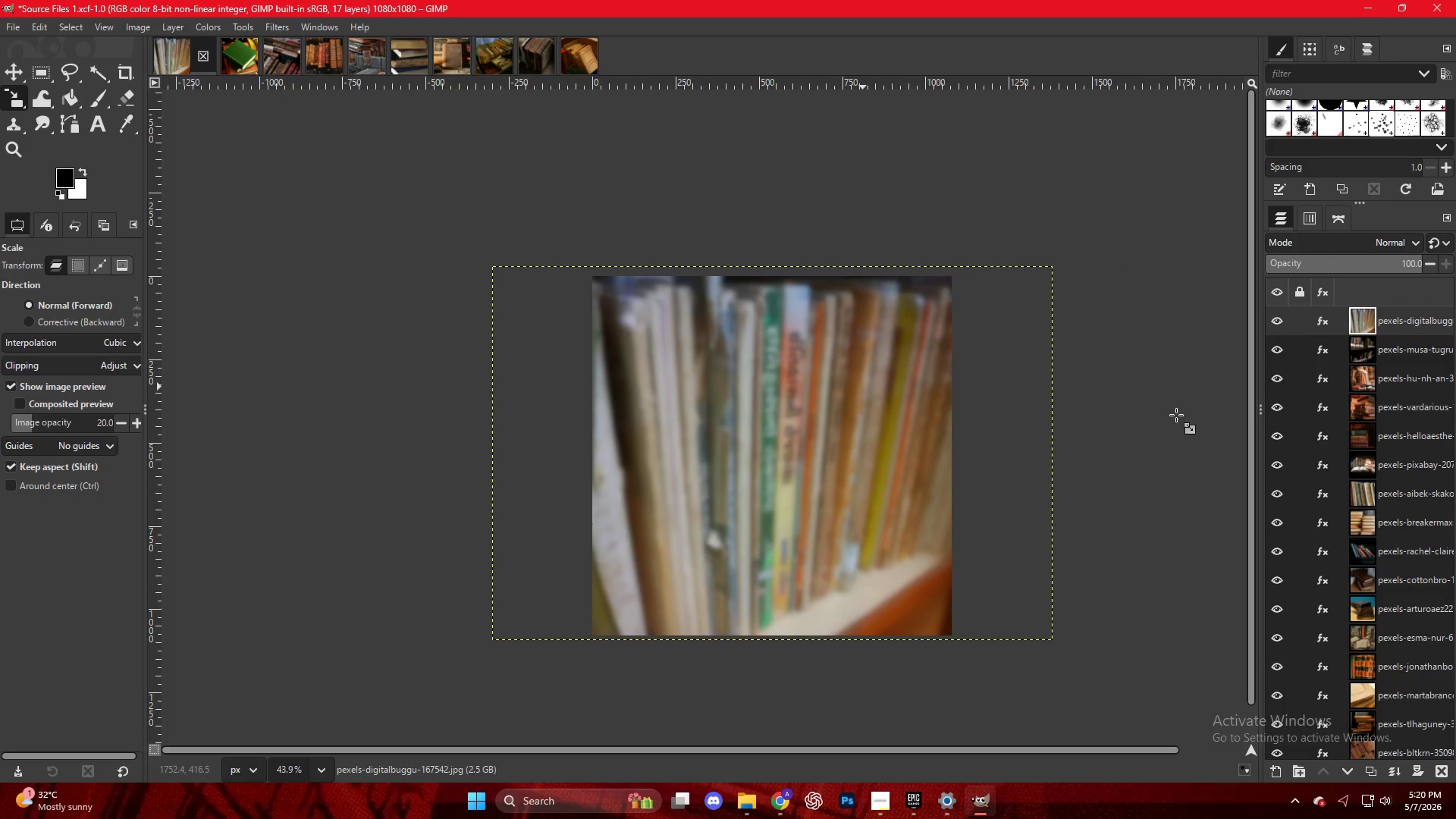 
key(Control+ControlLeft)
 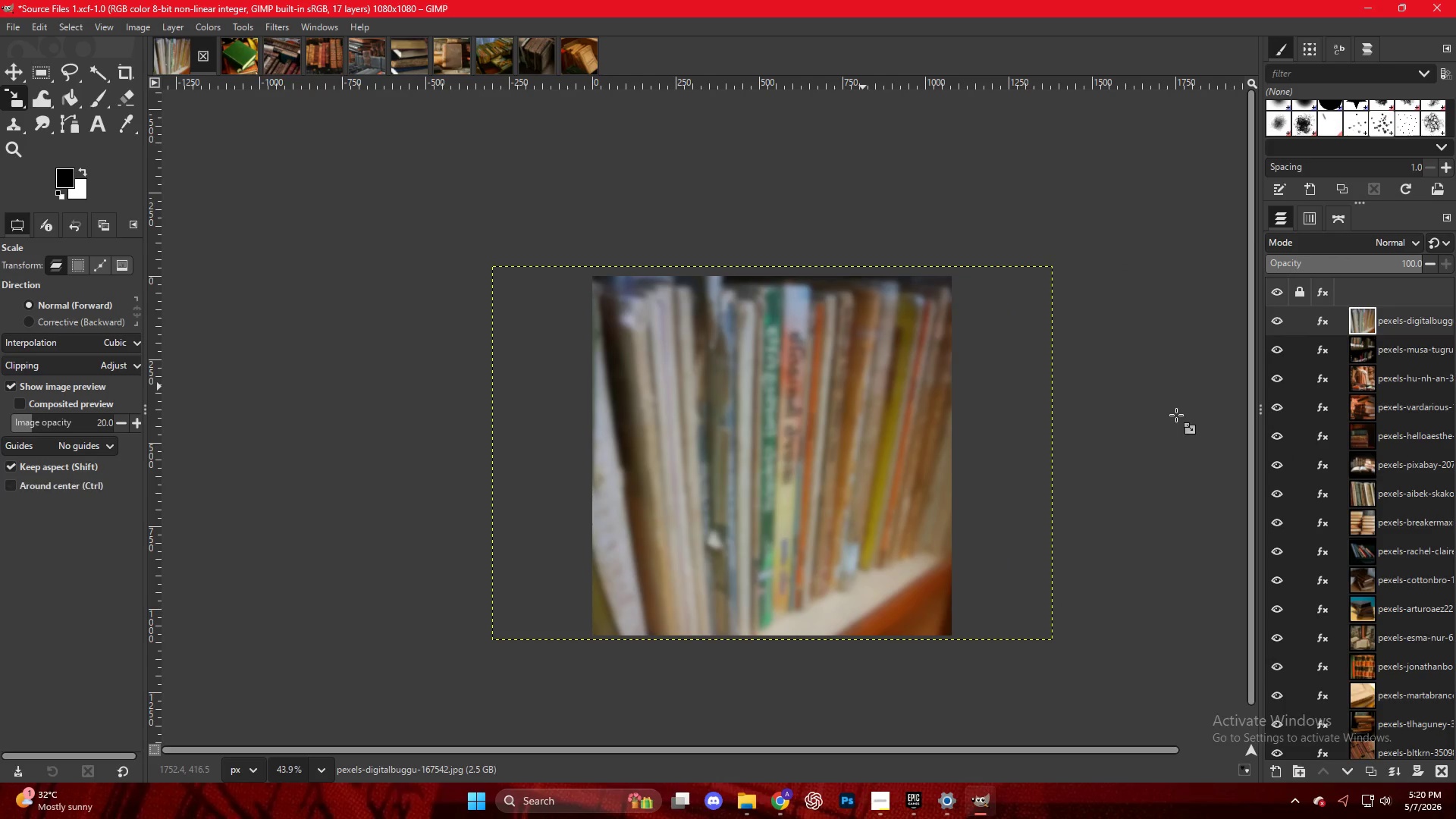 
key(Control+ControlLeft)
 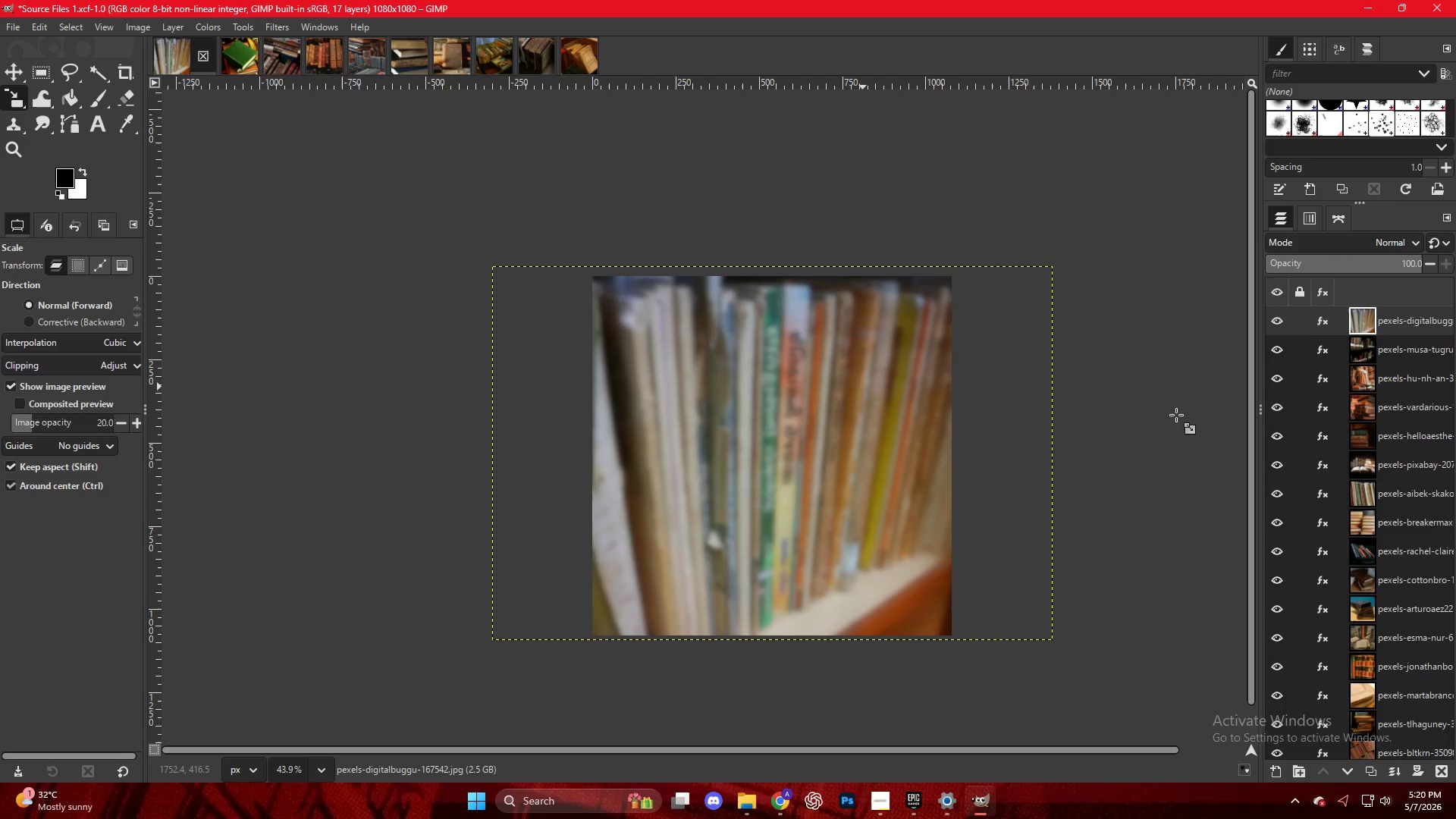 
key(Control+Shift+E)
 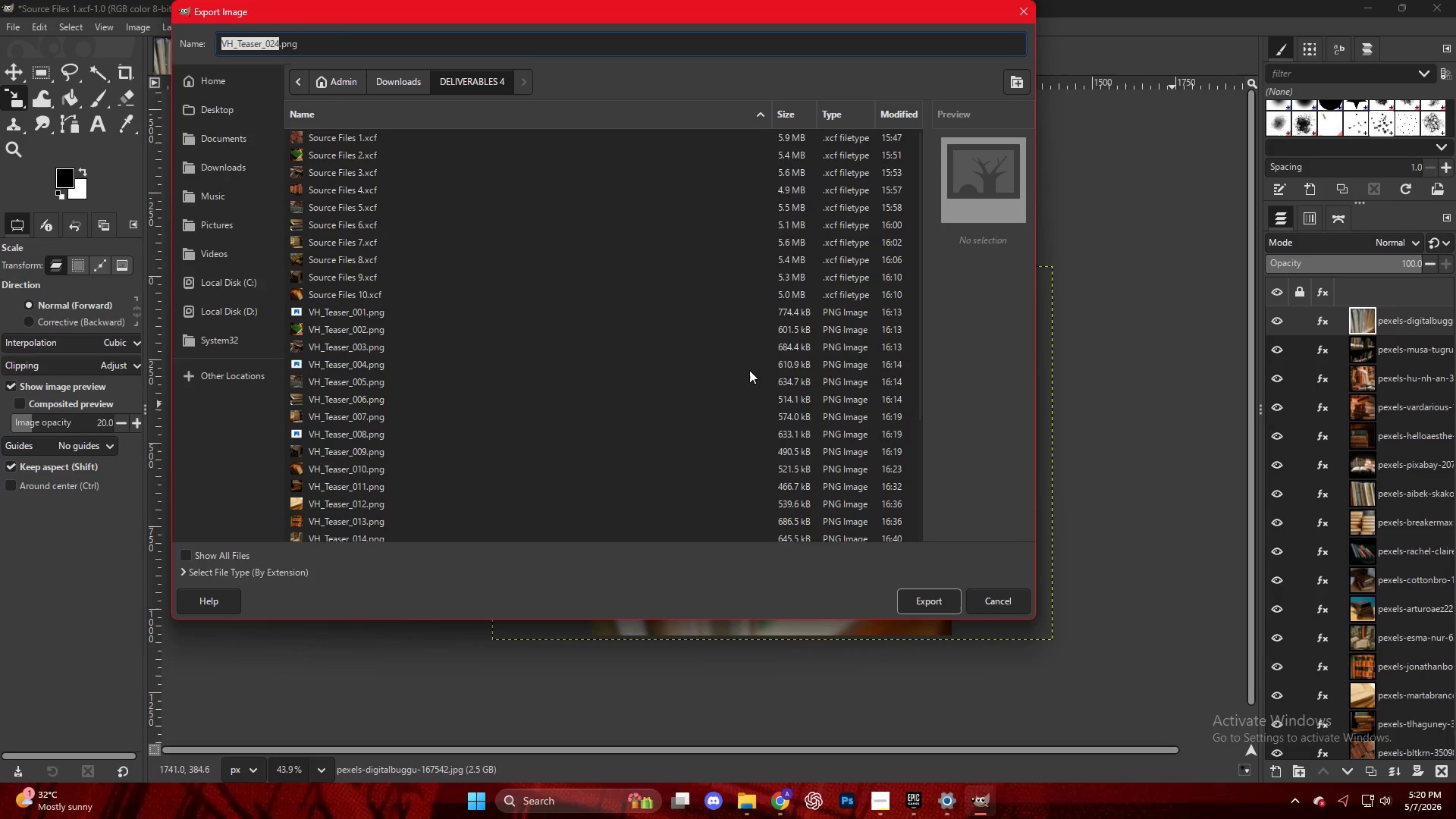 
scroll: coordinate [406, 487], scroll_direction: down, amount: 24.0
 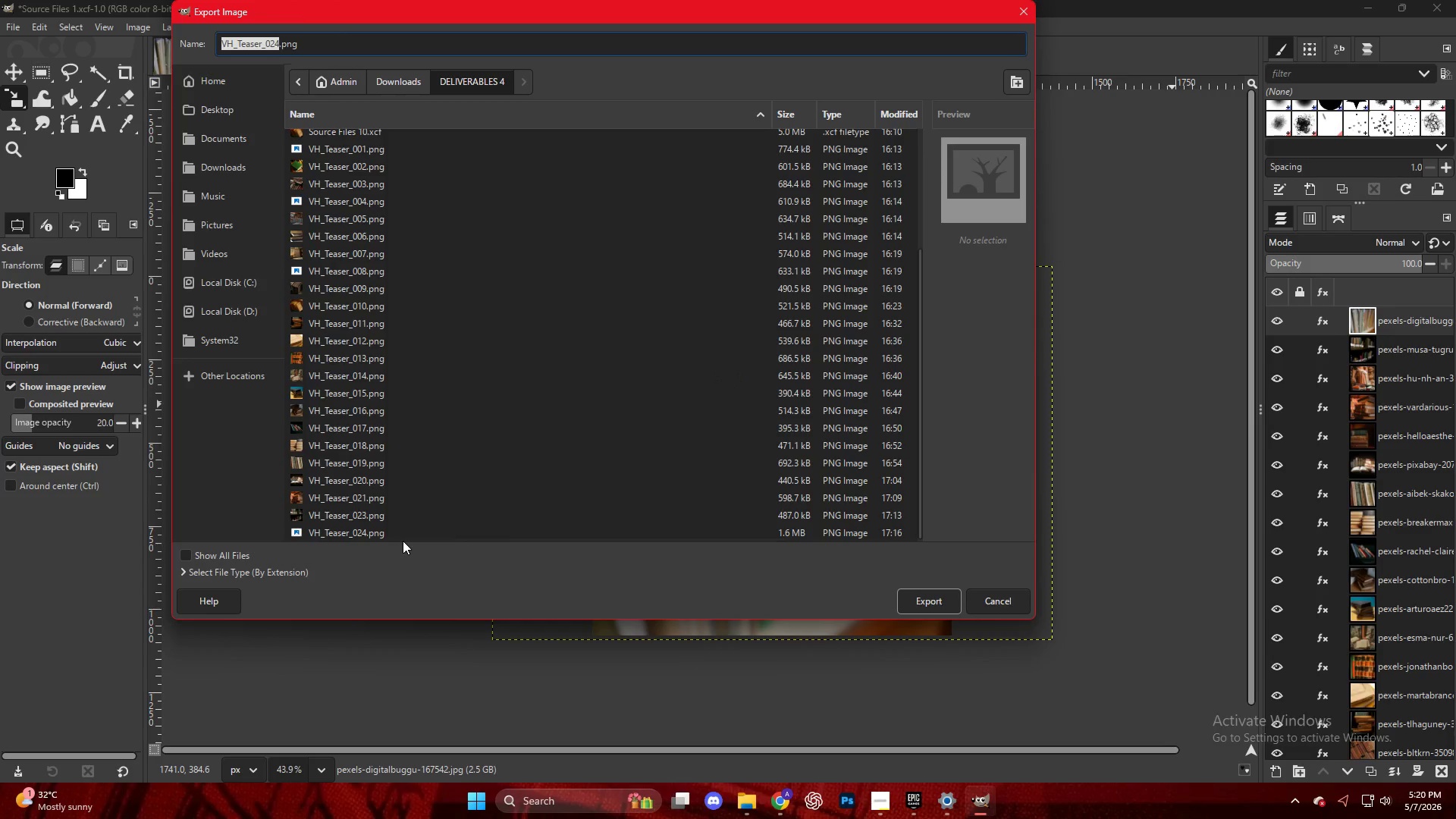 
double_click([398, 535])
 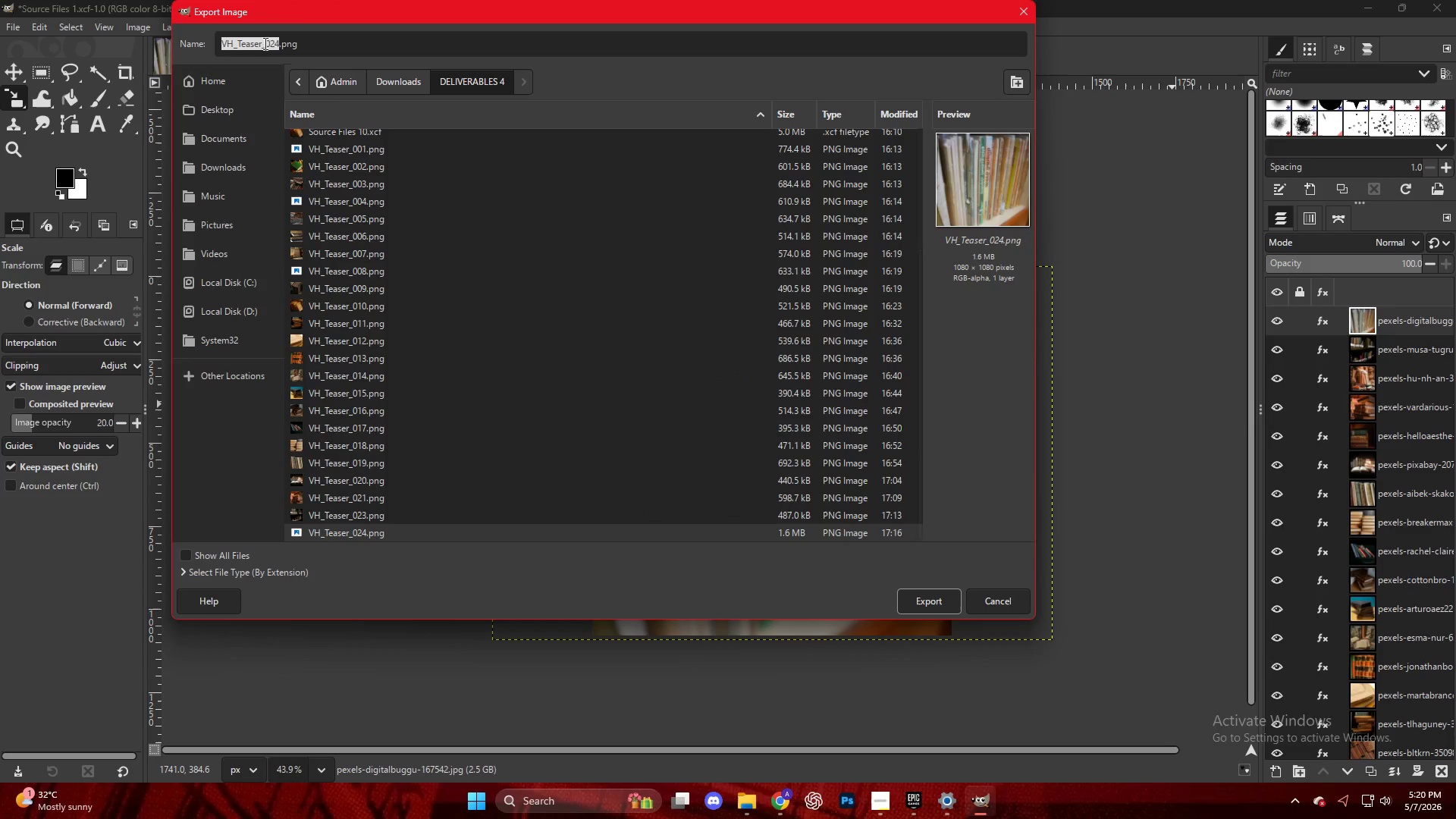 
left_click([274, 46])
 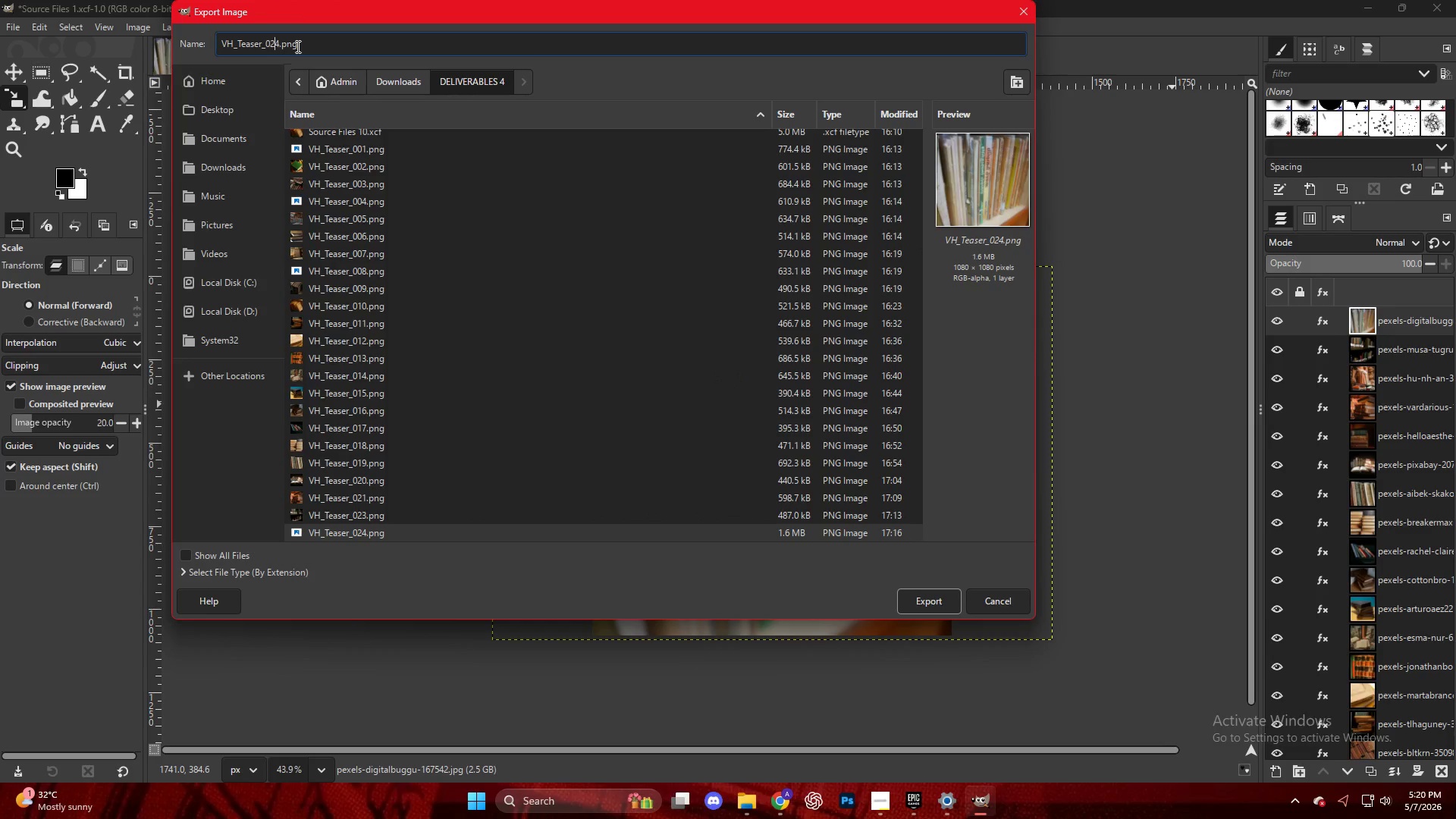 
key(ArrowRight)
 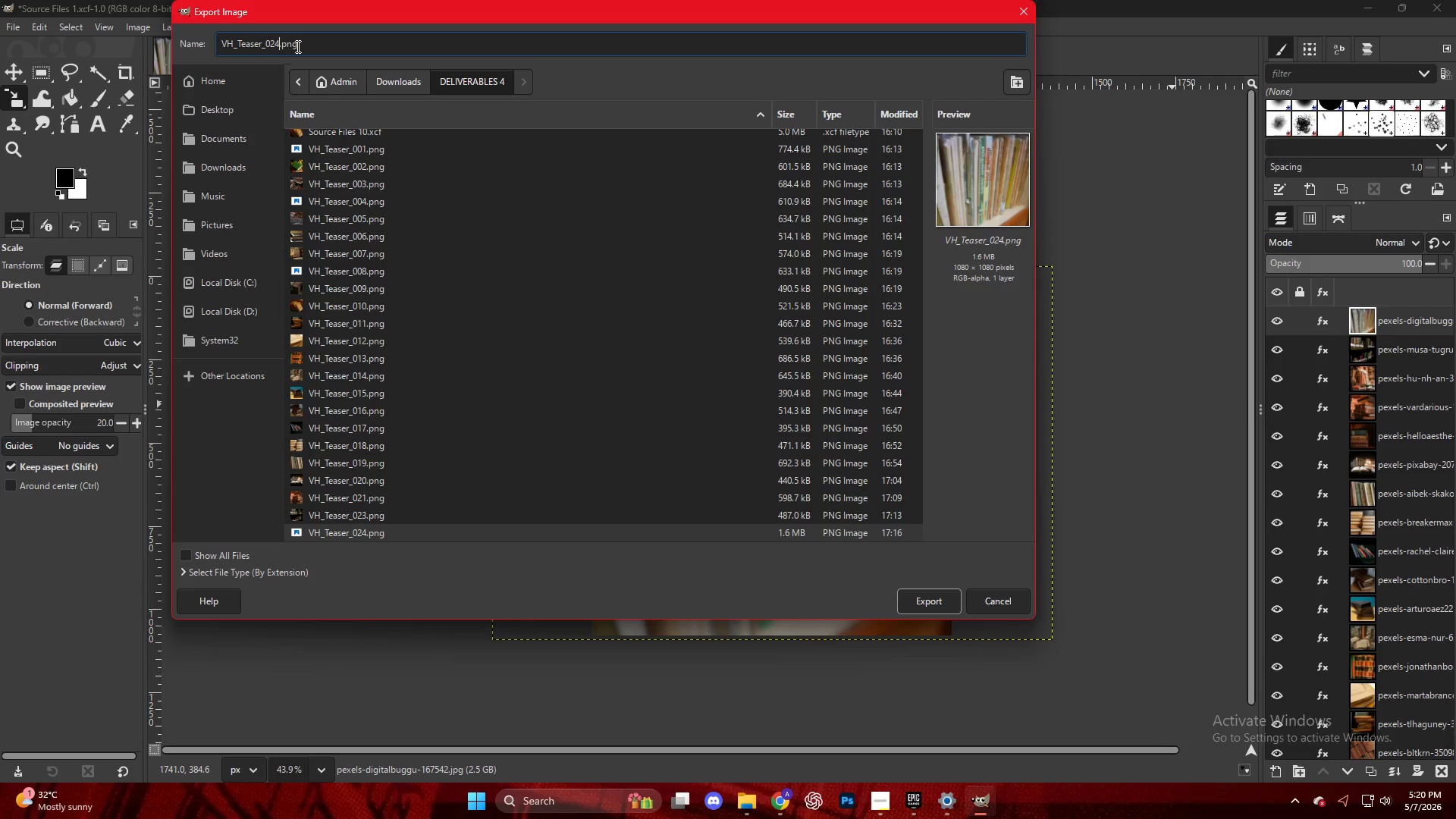 
key(Backspace)
 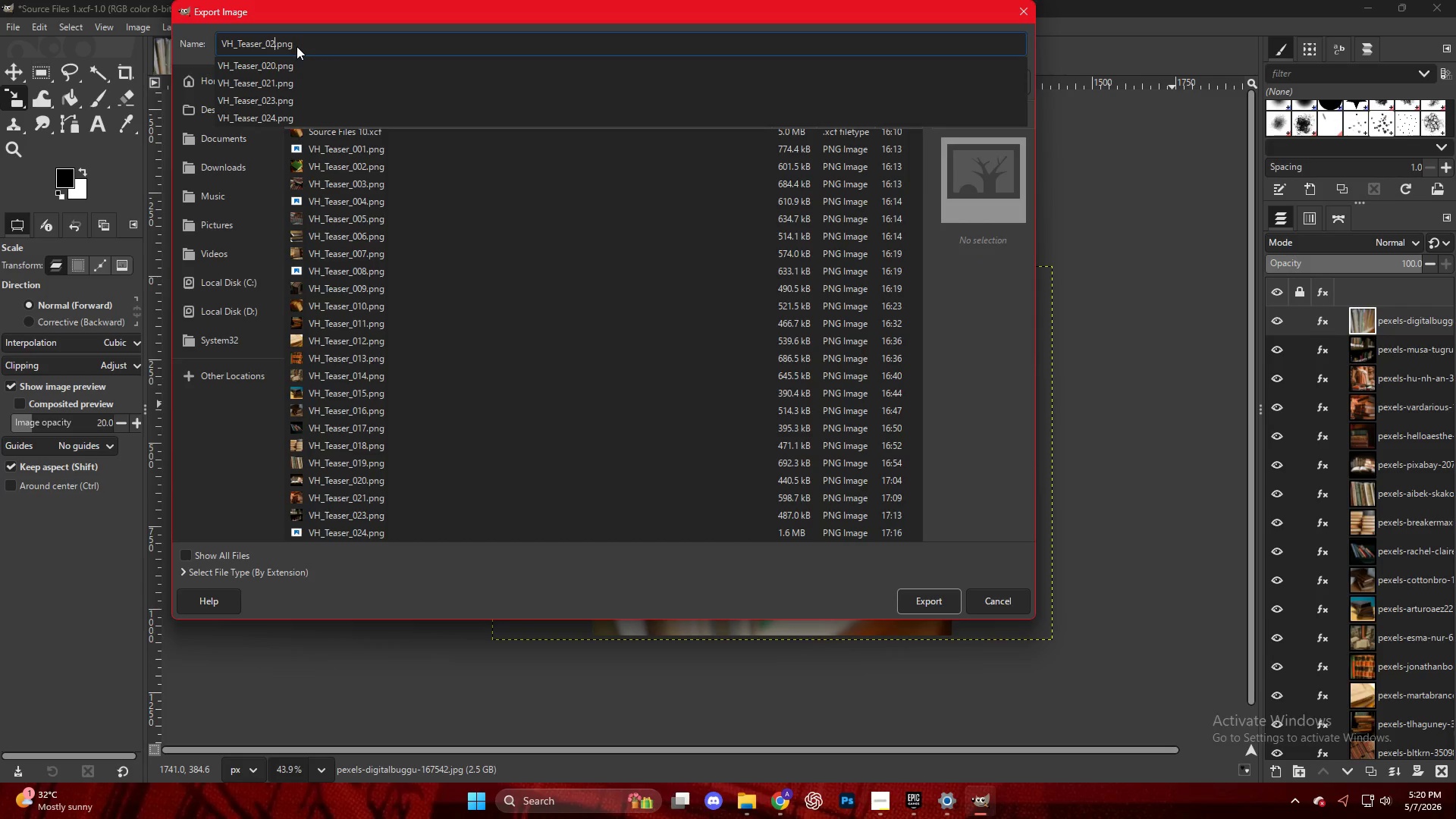 
key(Numpad5)
 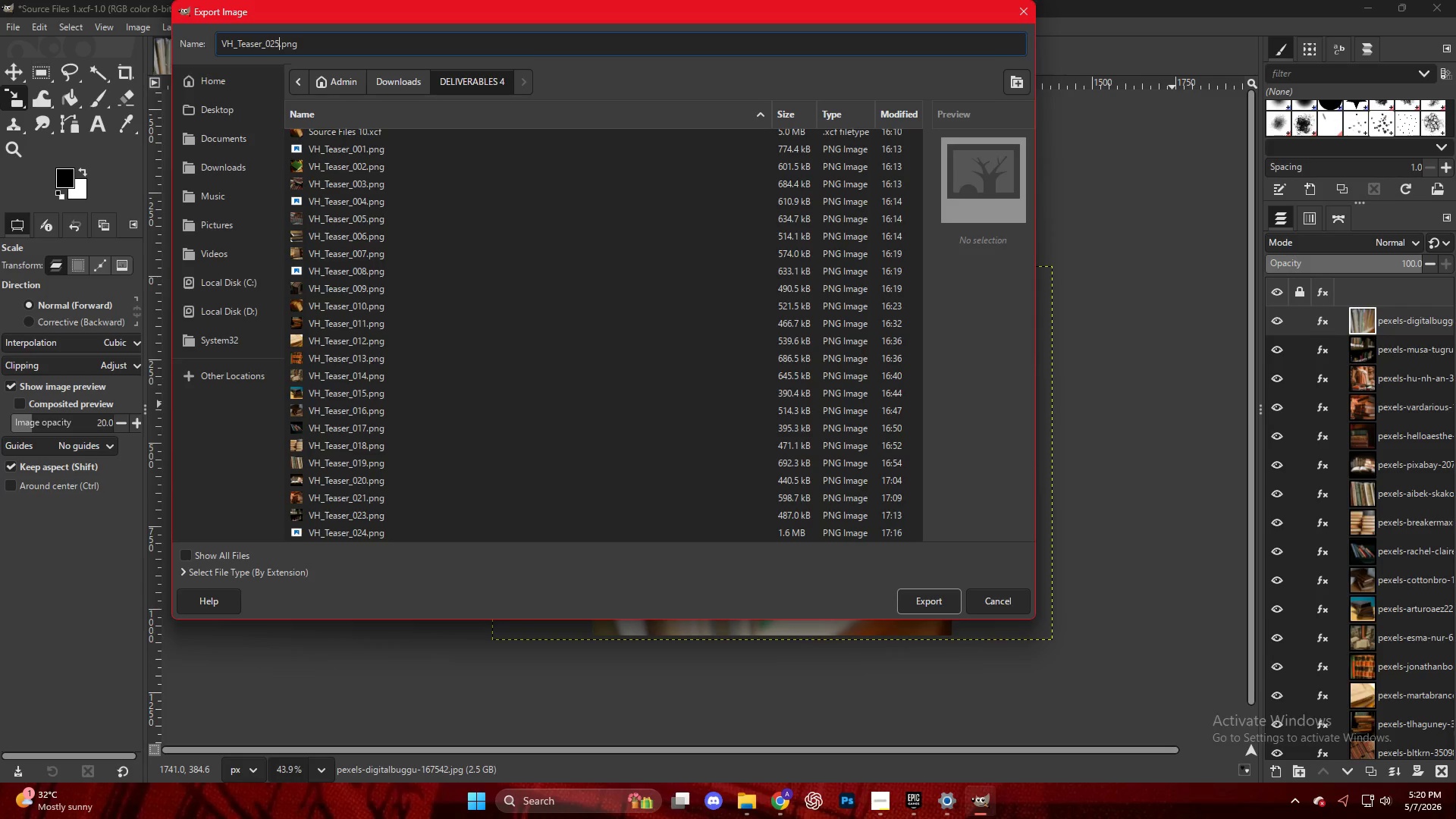 
key(NumpadEnter)
 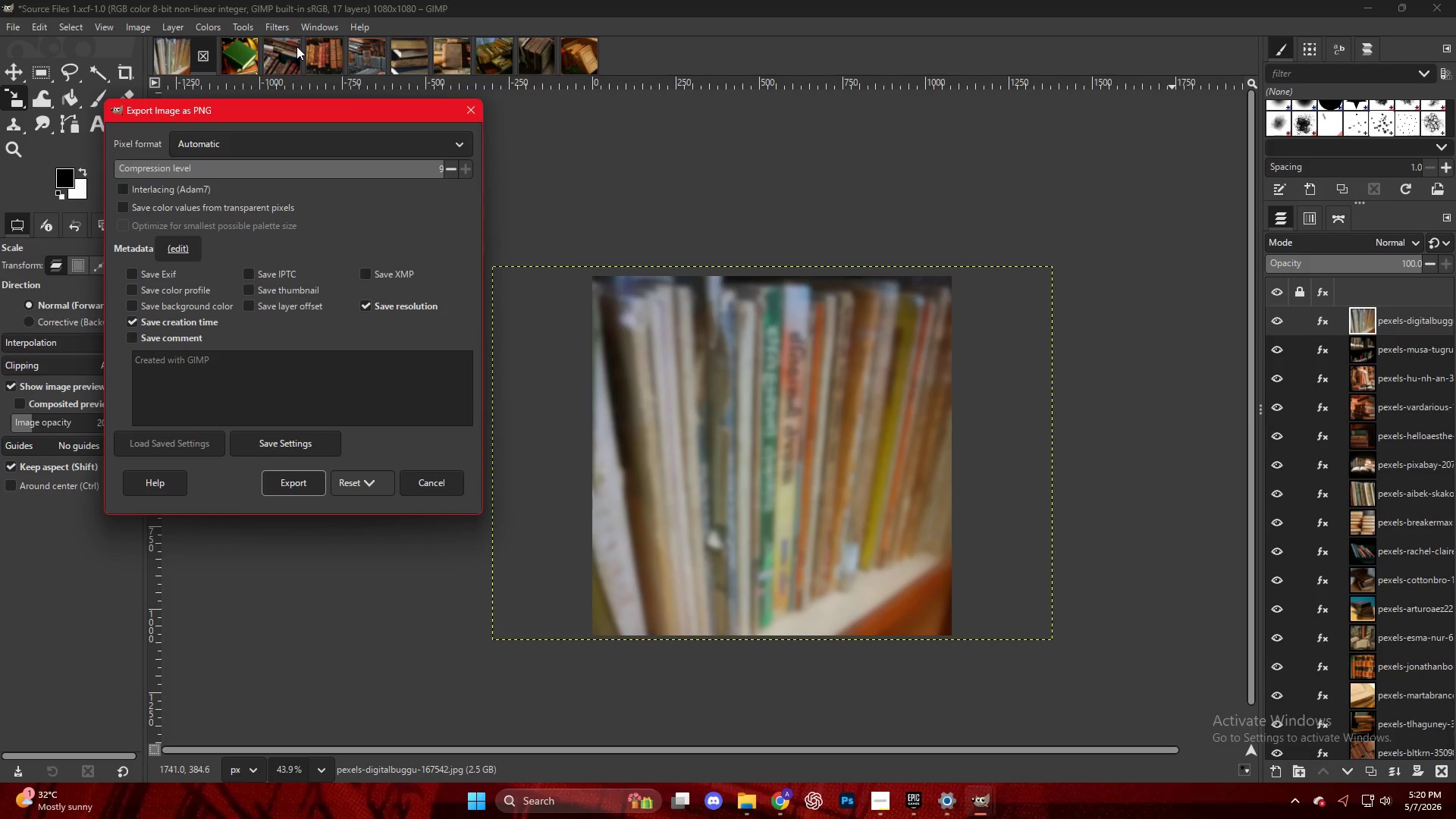 
wait(31.52)
 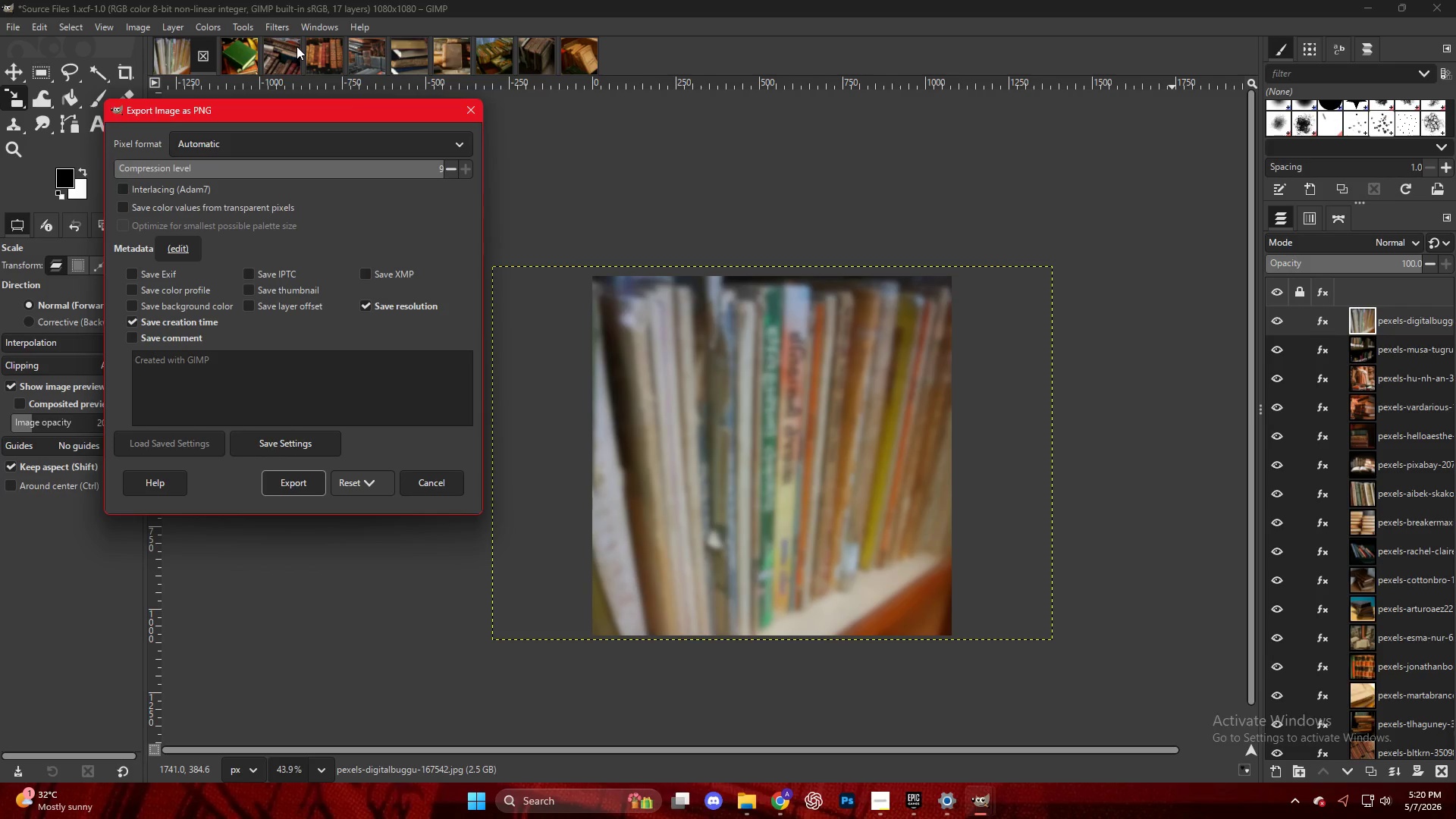 
left_click([284, 478])
 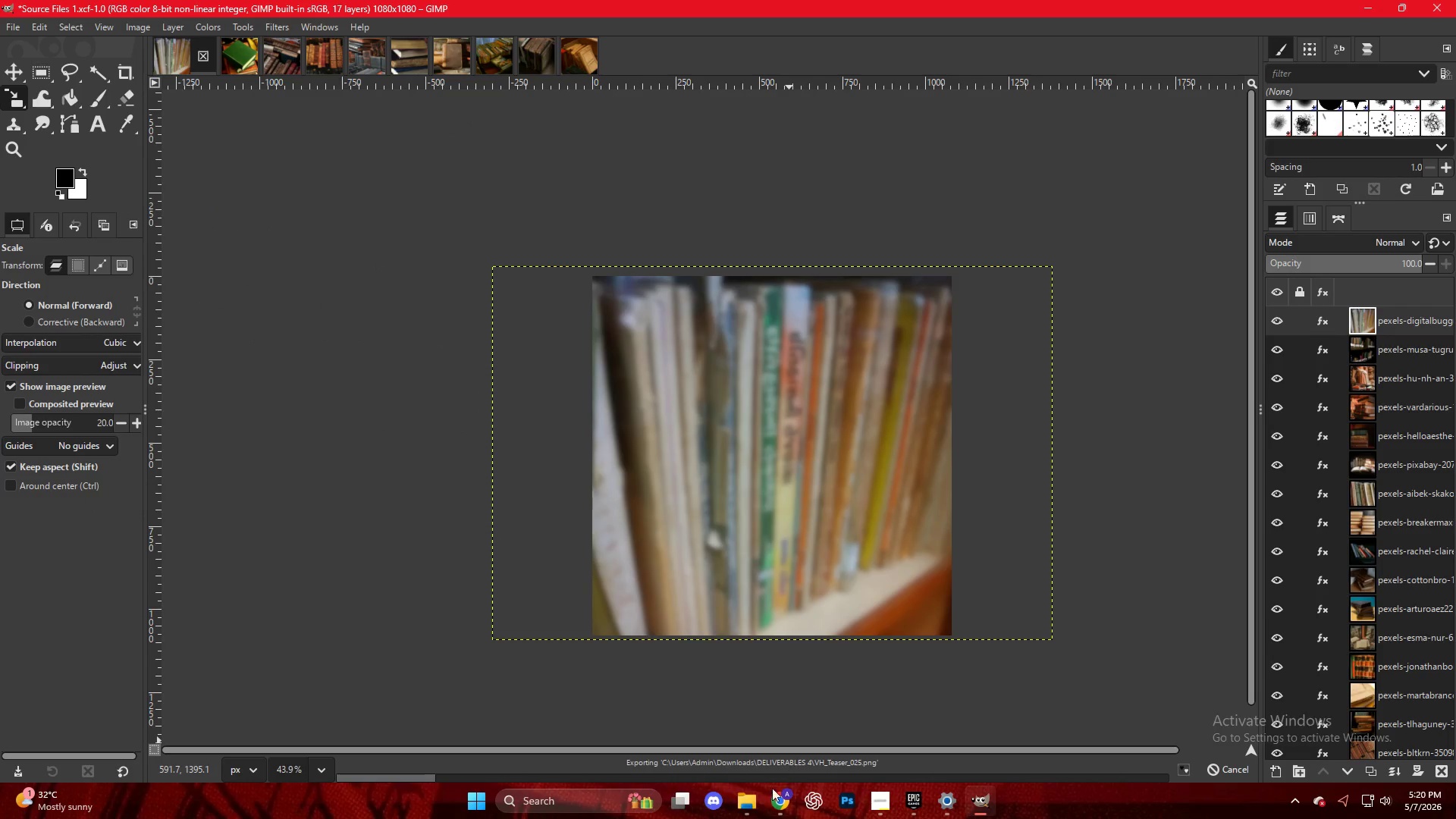 
left_click([752, 804])
 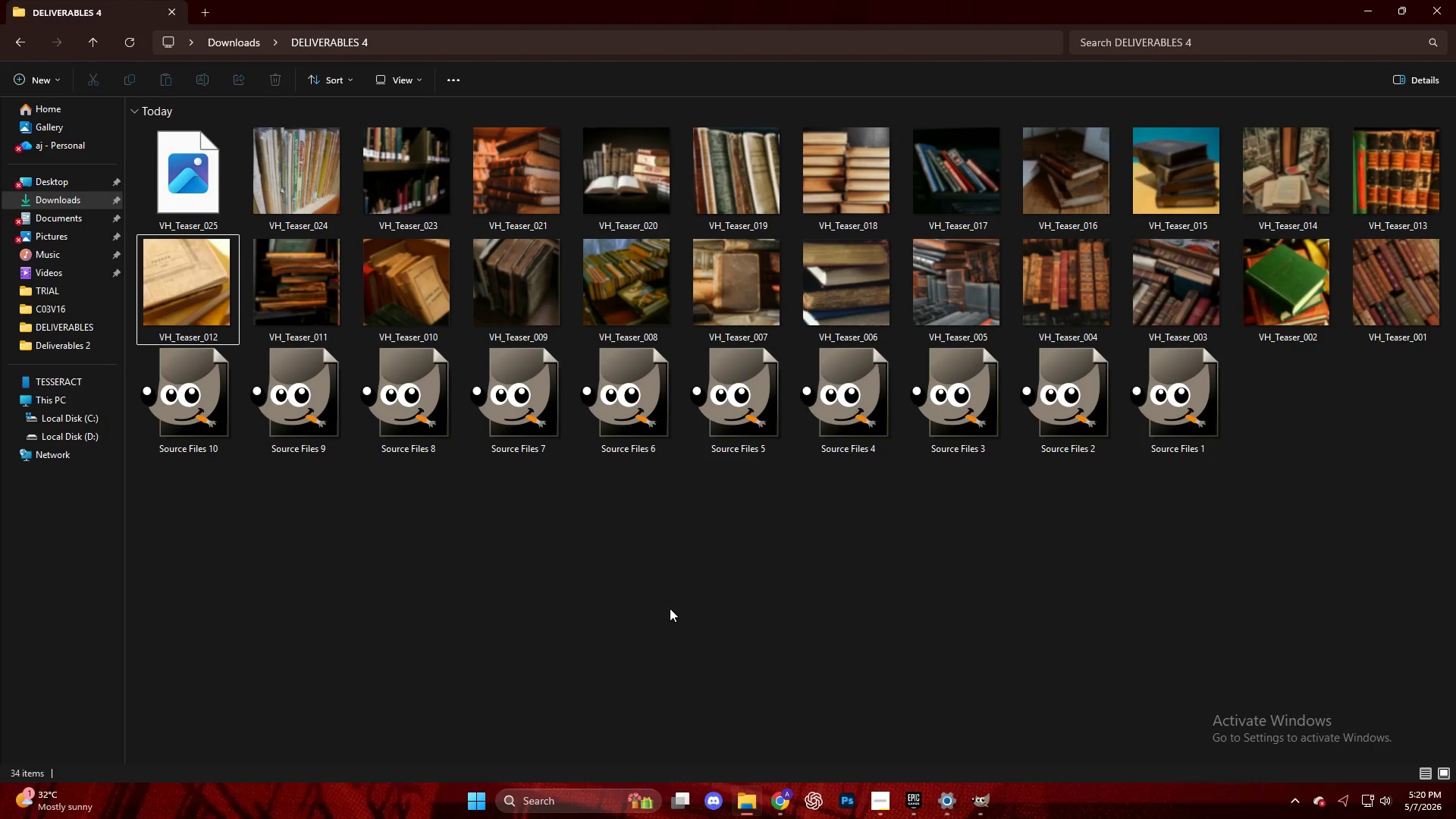 
left_click([670, 608])
 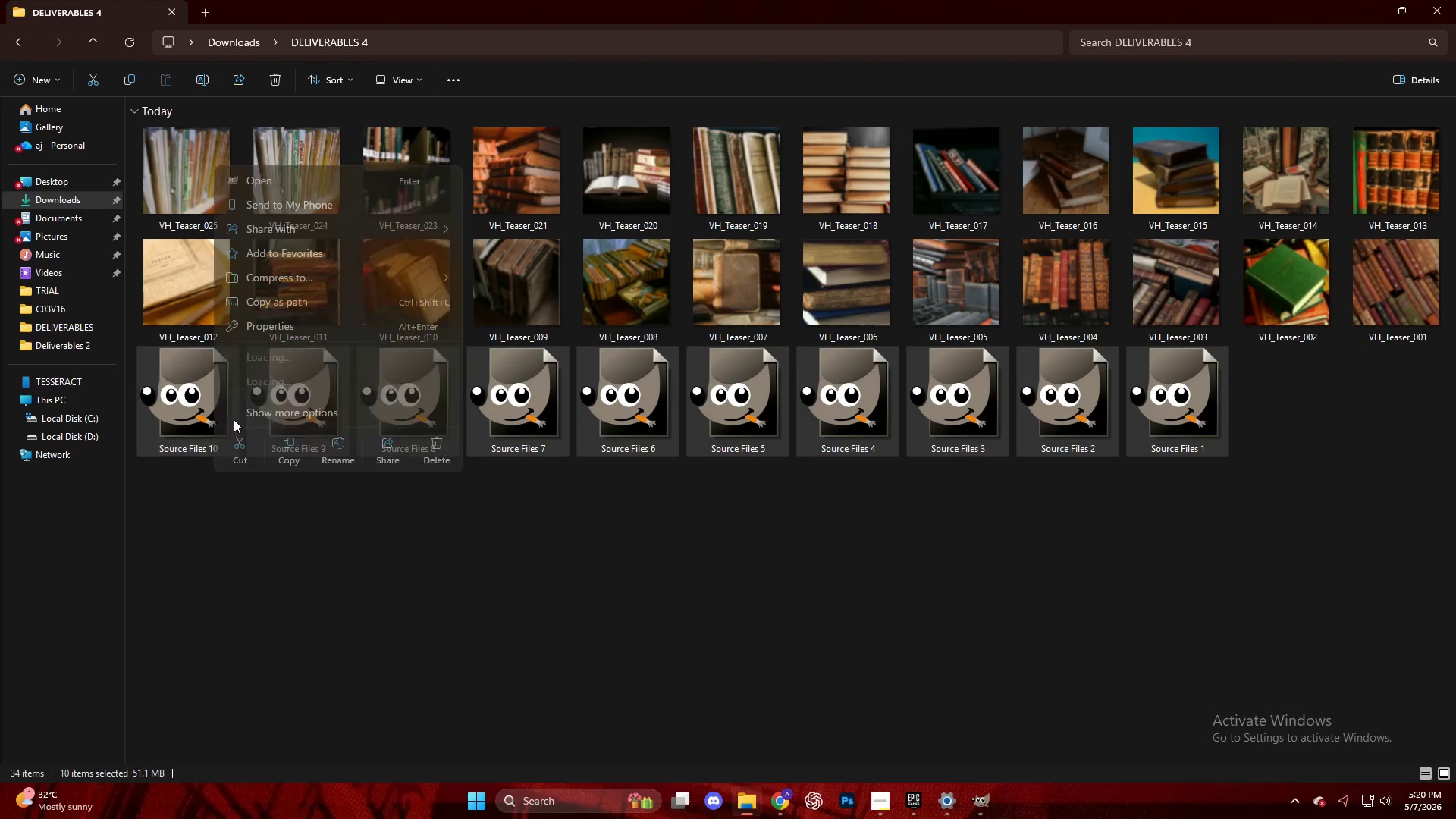 
left_click([244, 449])
 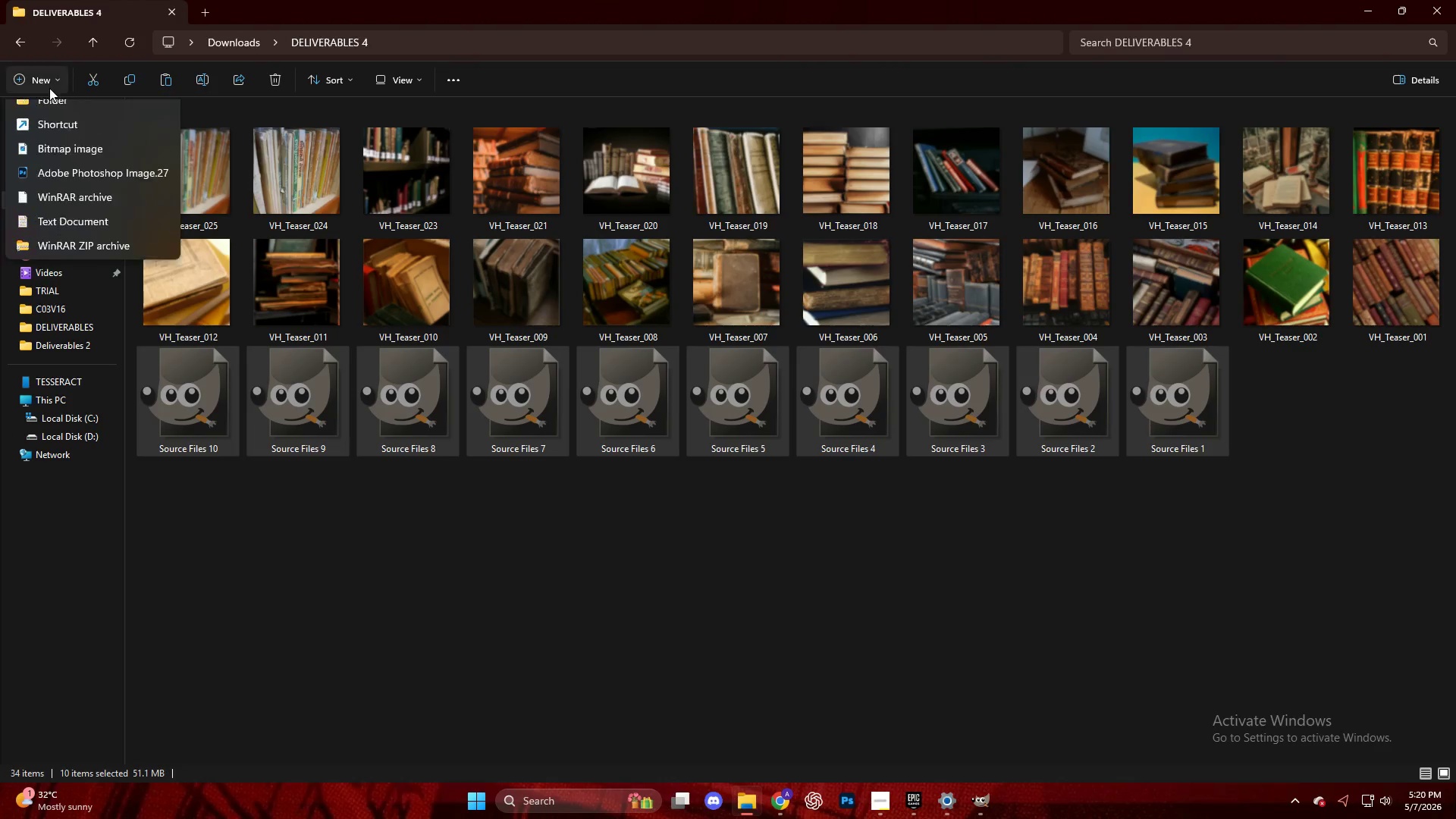 
left_click([86, 118])
 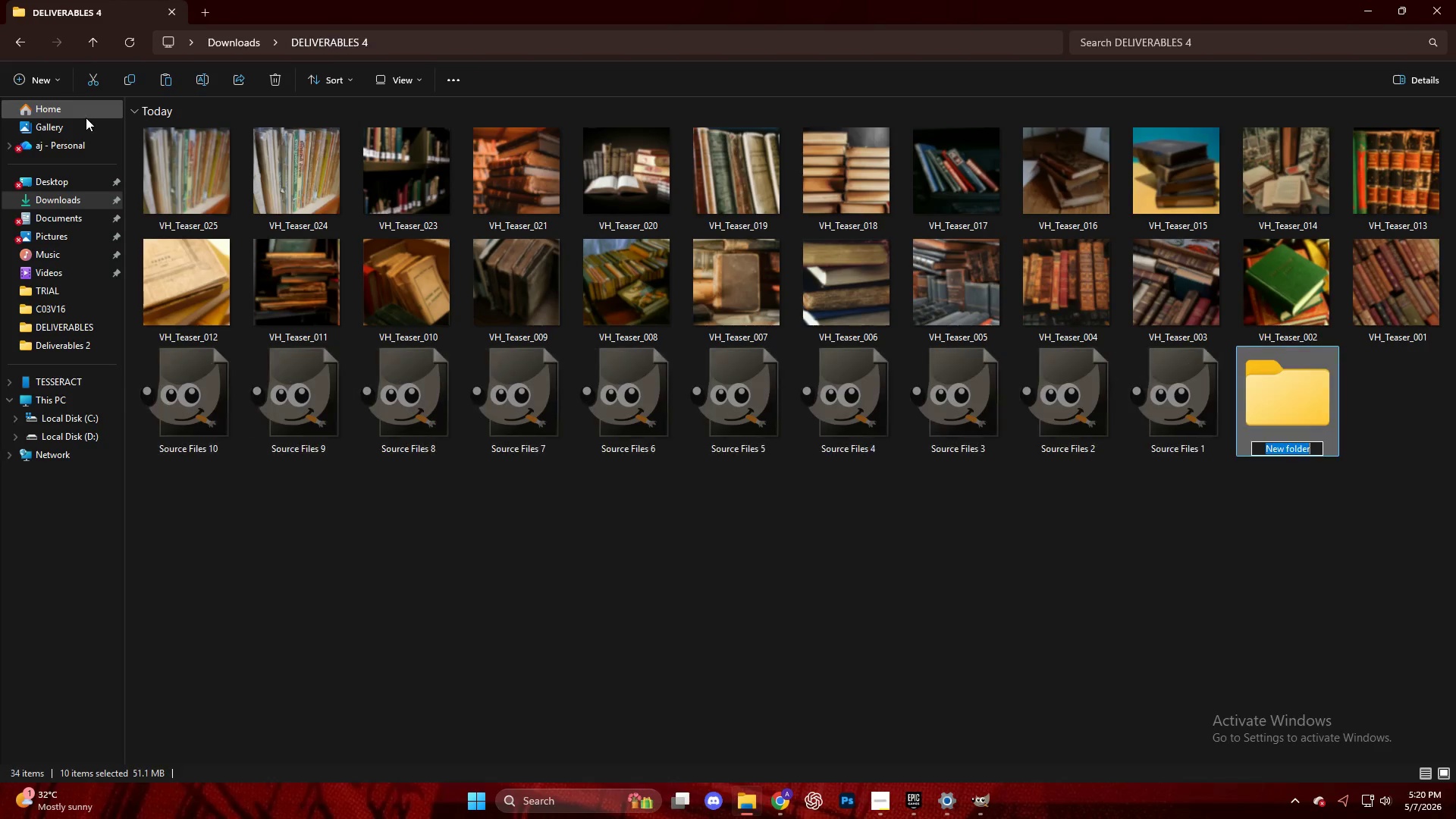 
type(source file)
 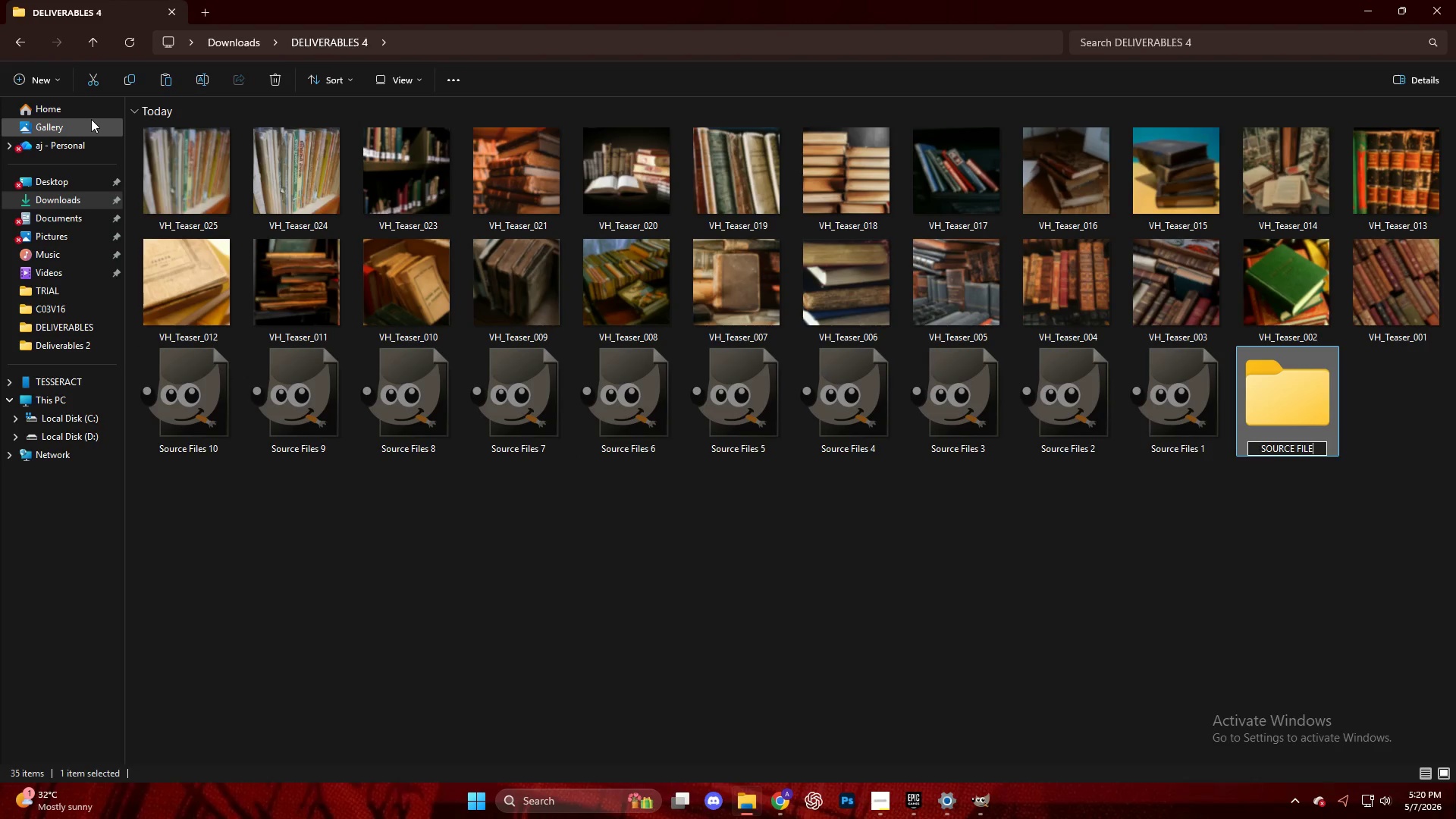 
key(Enter)
 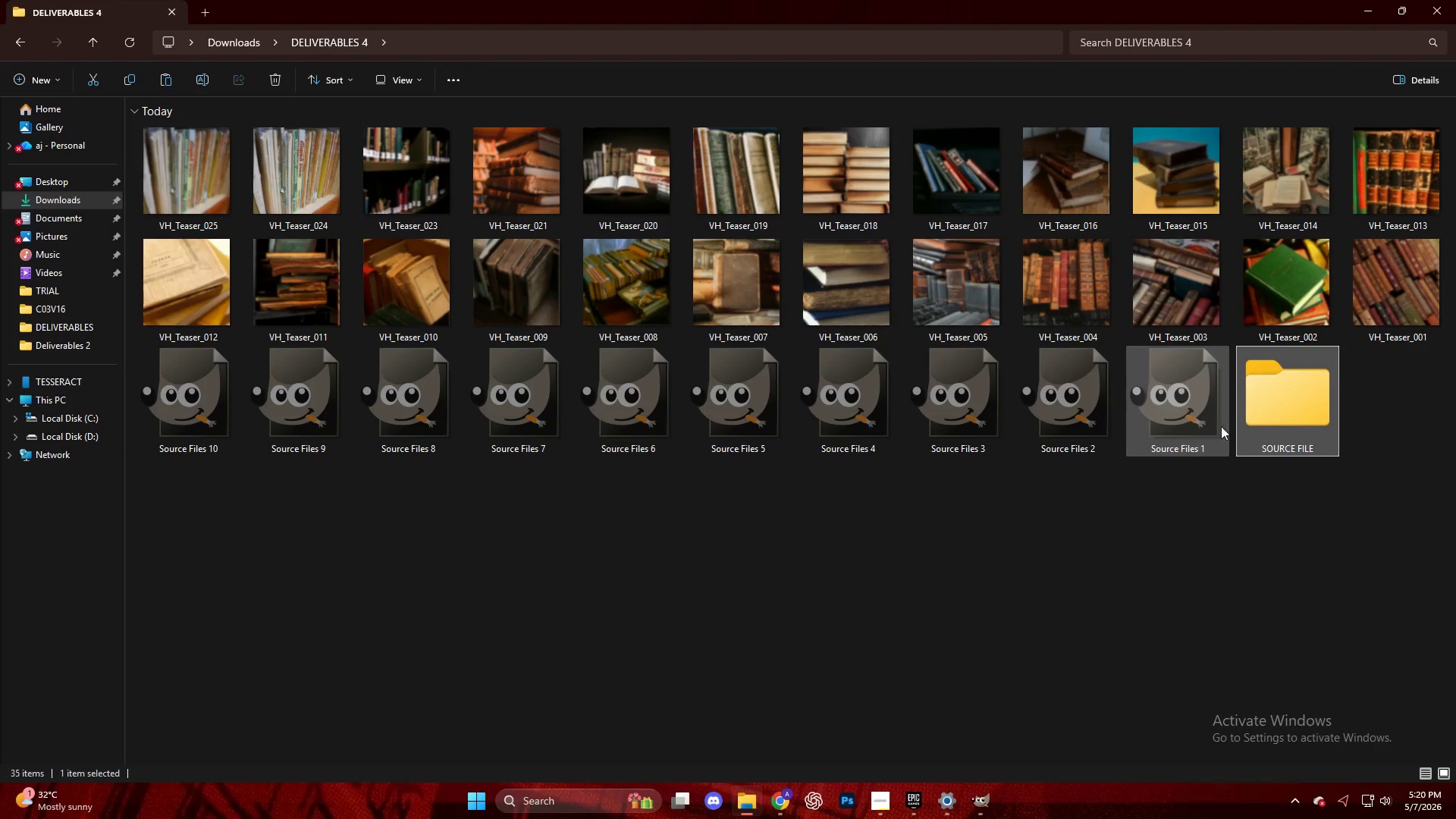 
double_click([1267, 415])
 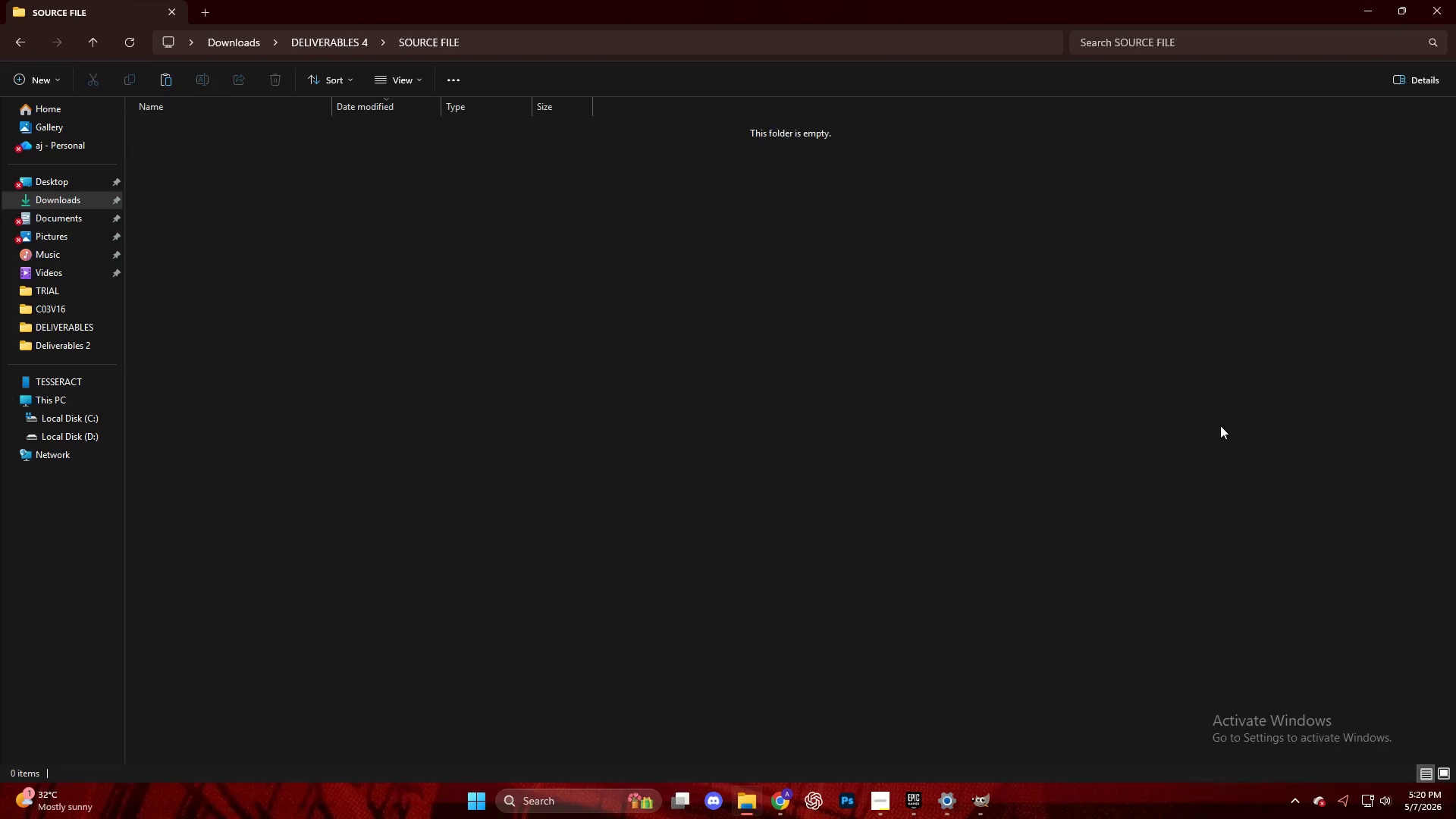 
triple_click([1207, 426])
 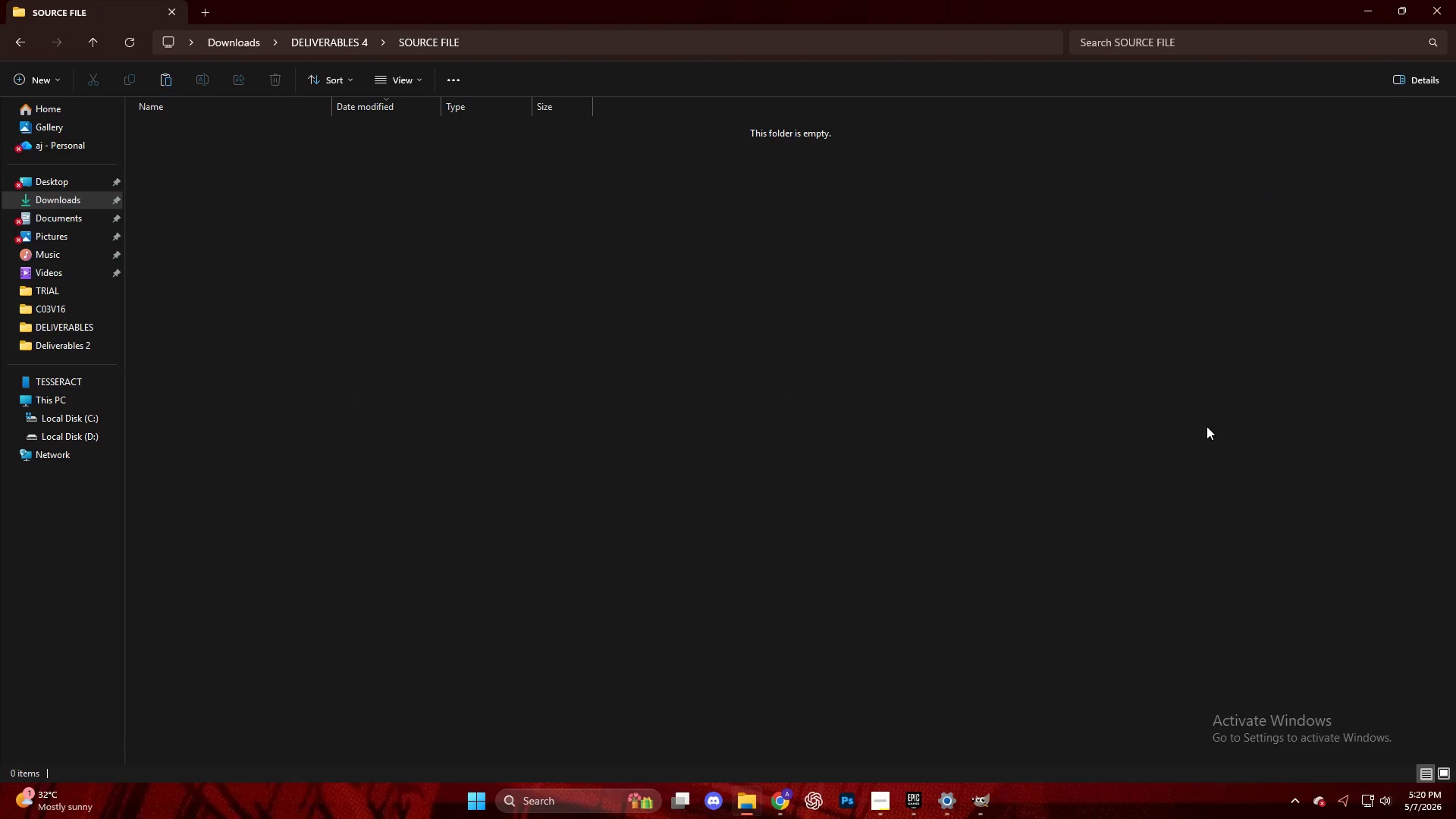 
key(Control+V)
 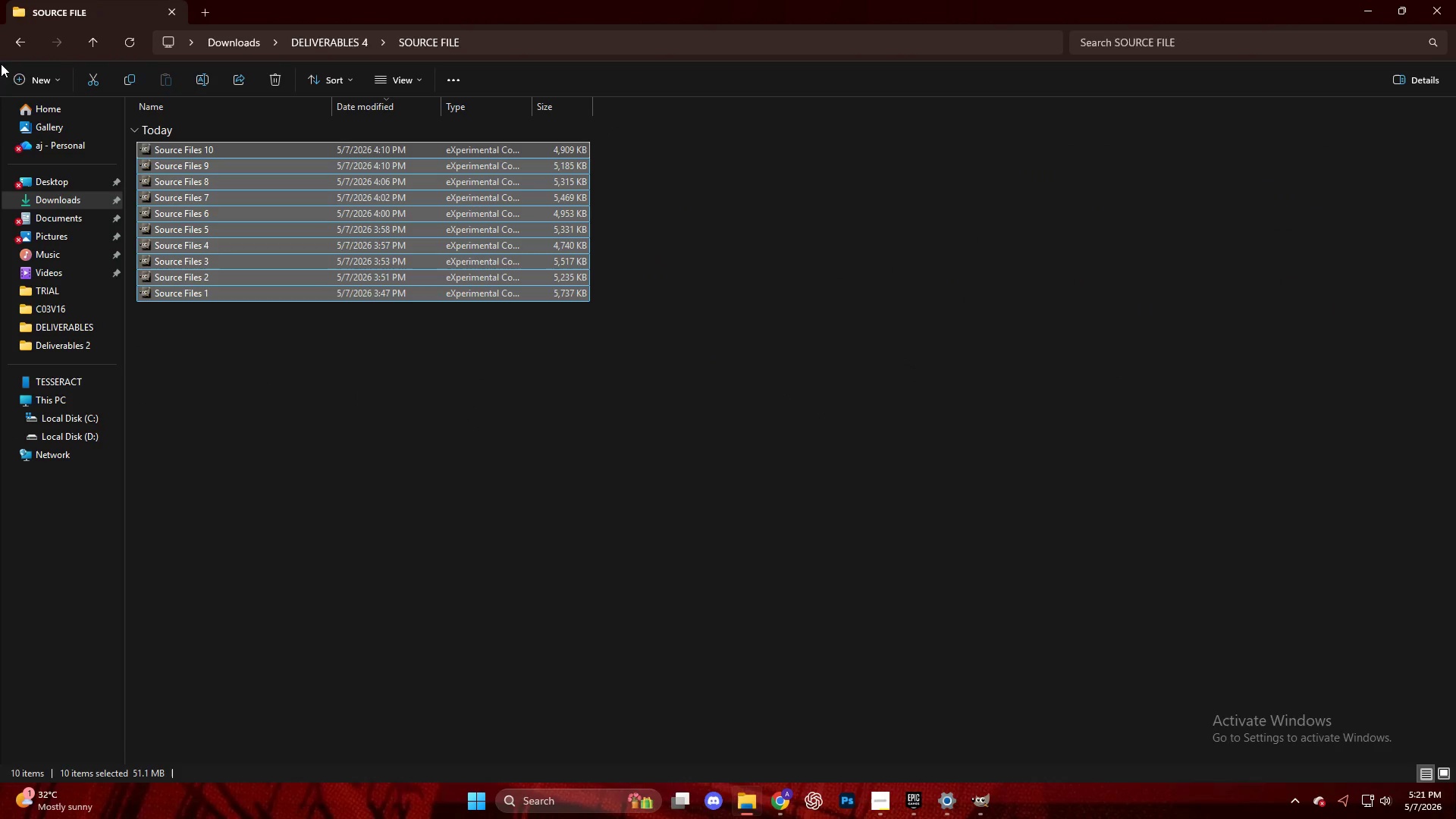 
left_click([15, 51])
 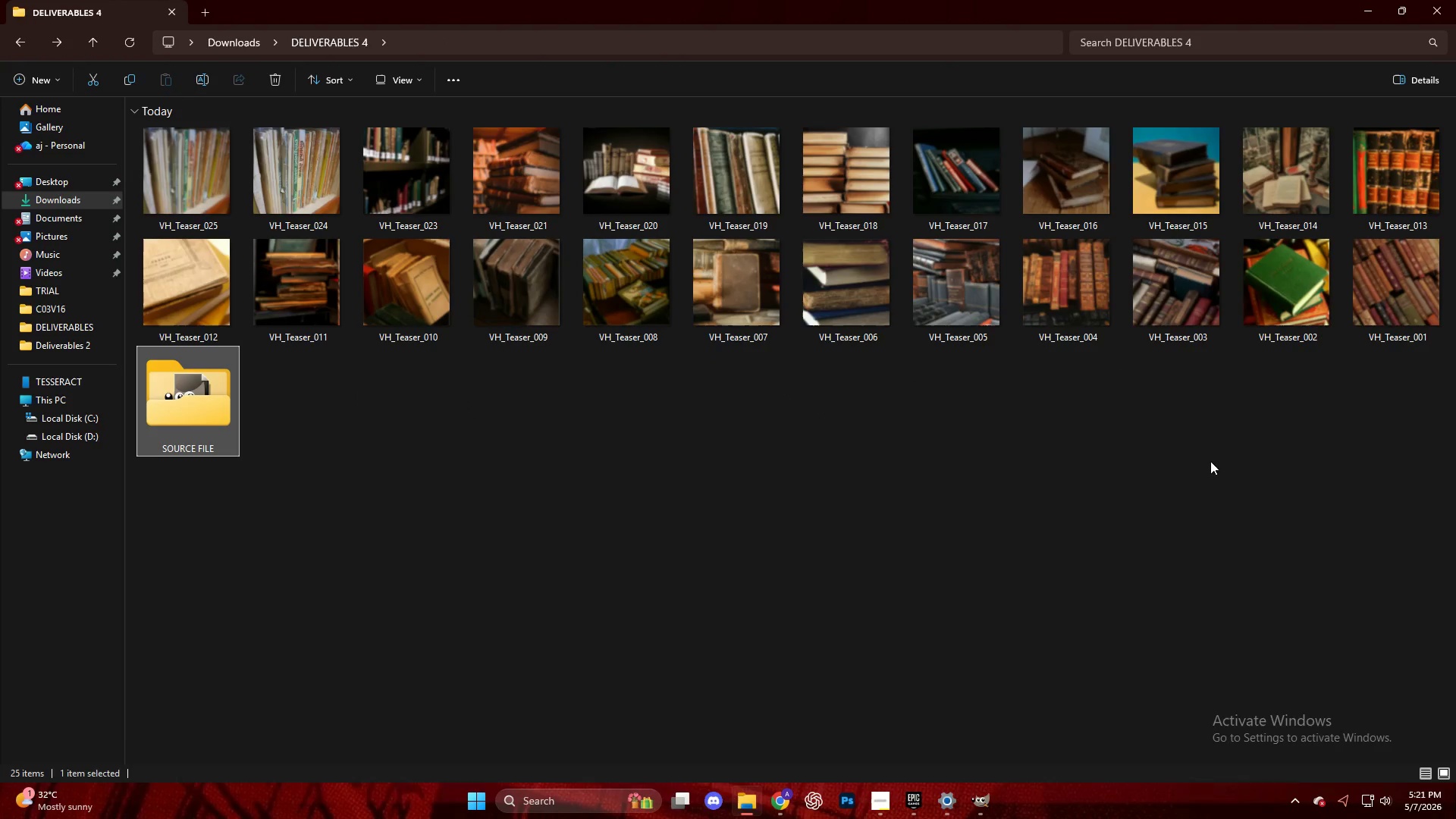 
left_click([1027, 475])
 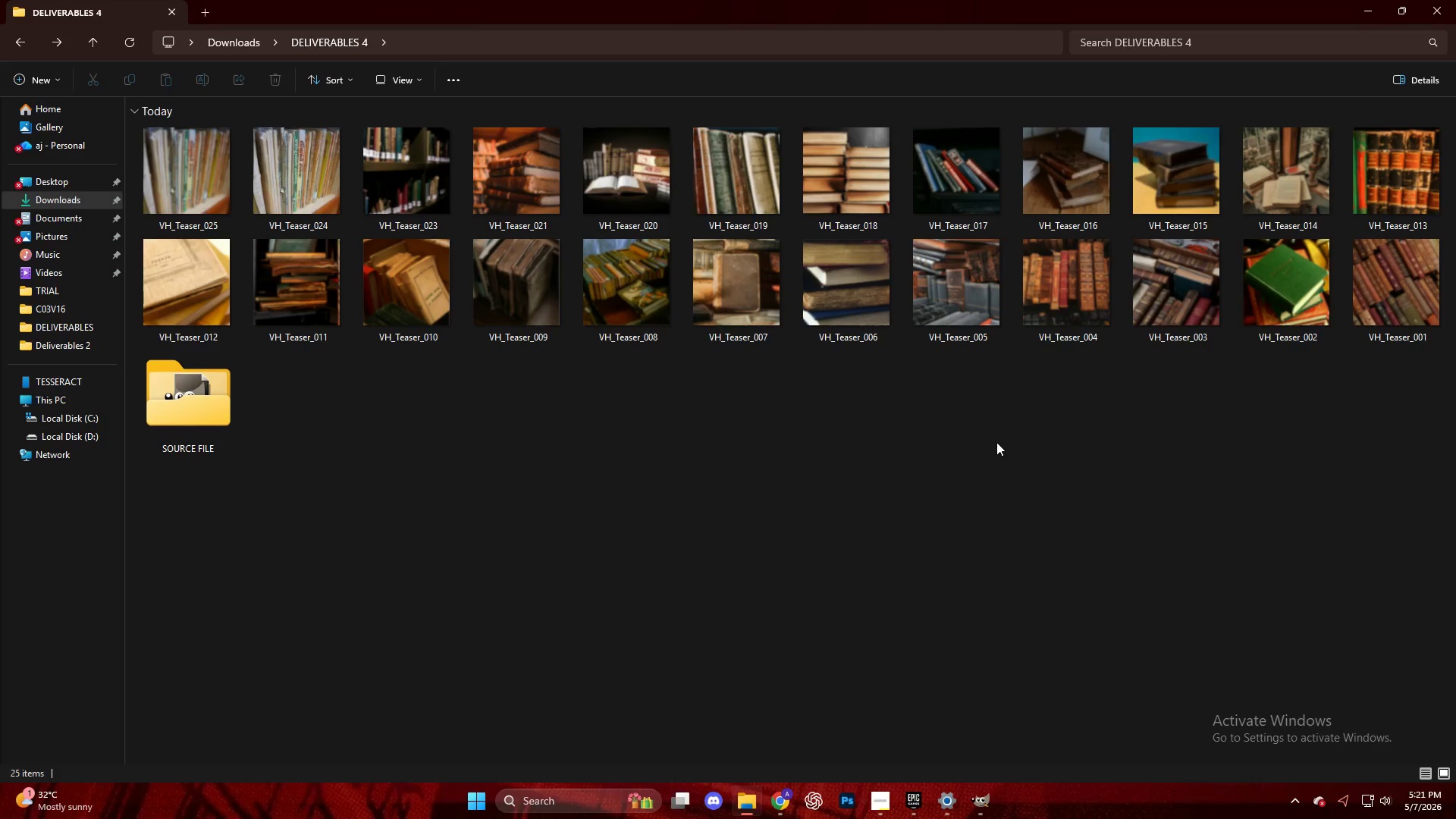 
wait(9.33)
 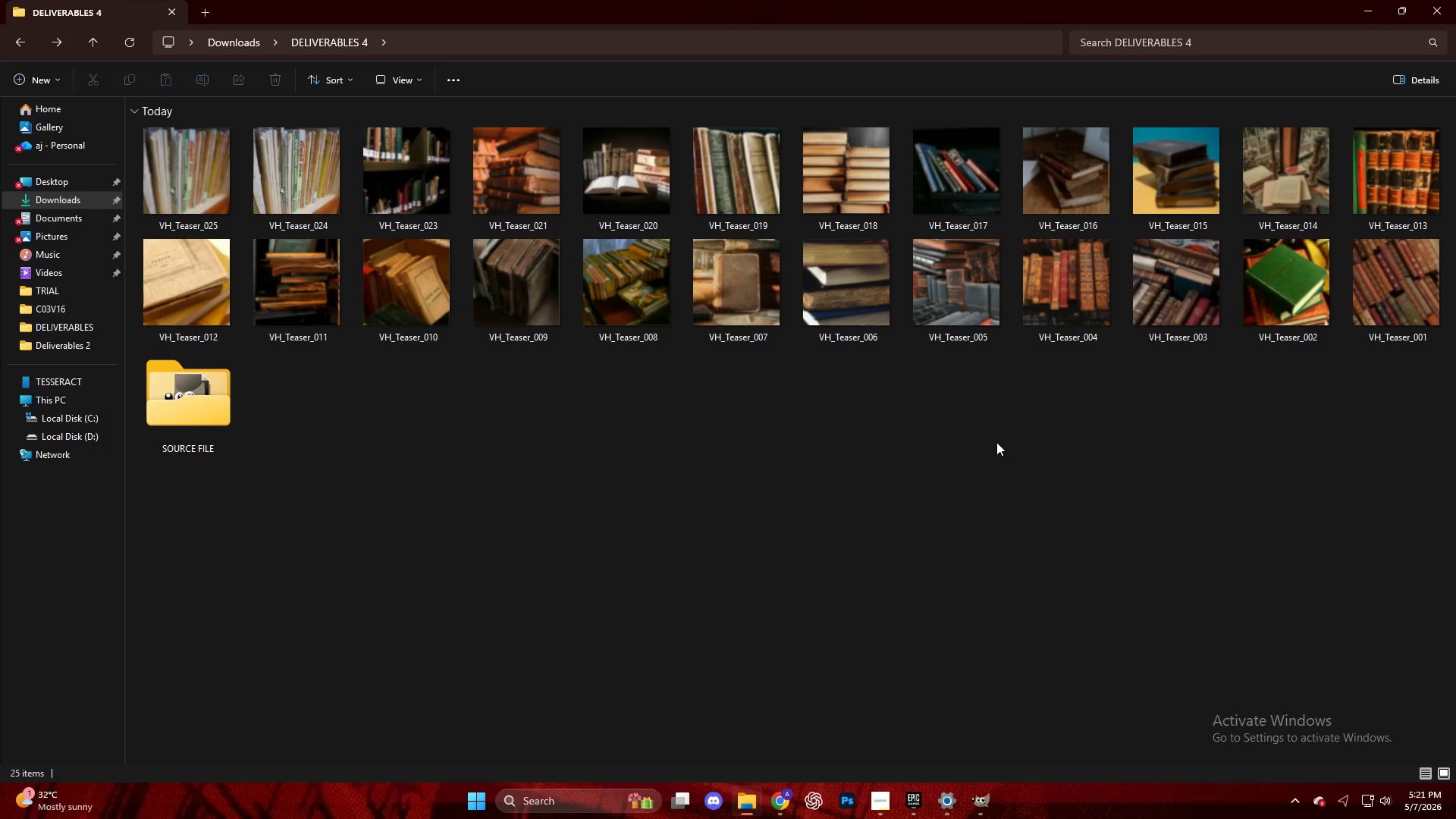 
left_click([786, 792])
 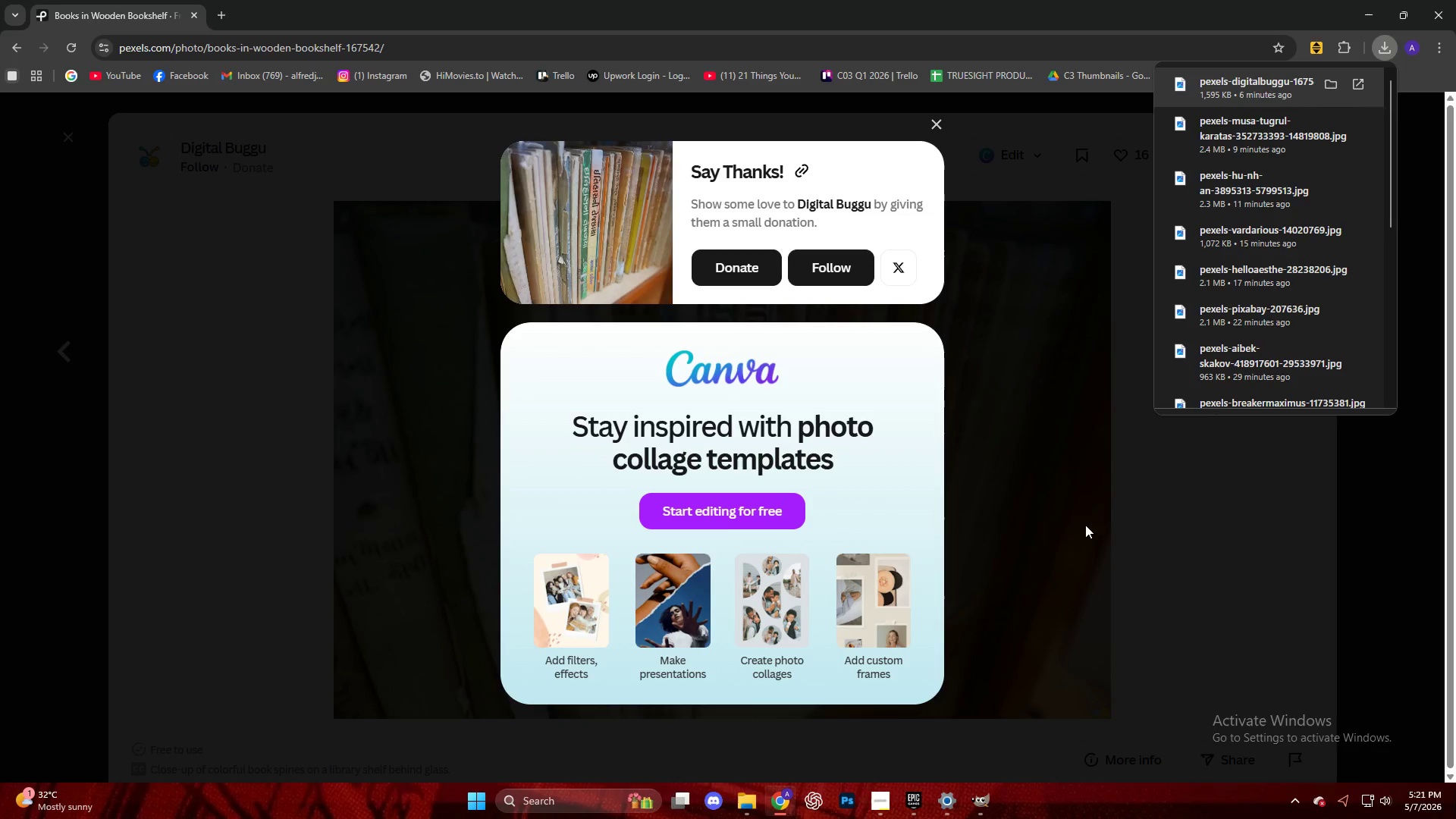 
left_click([1188, 555])
 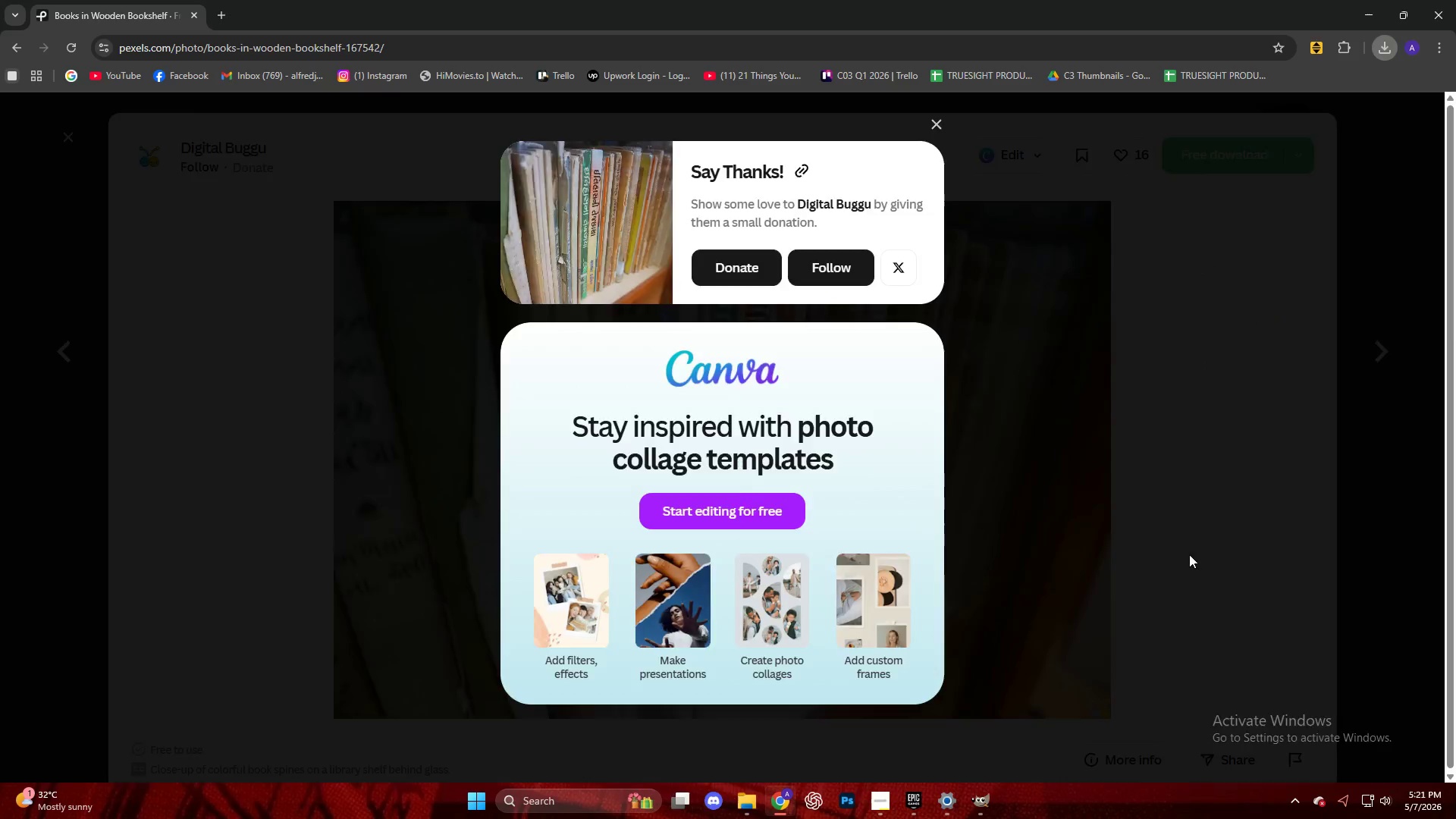 
key(Escape)
 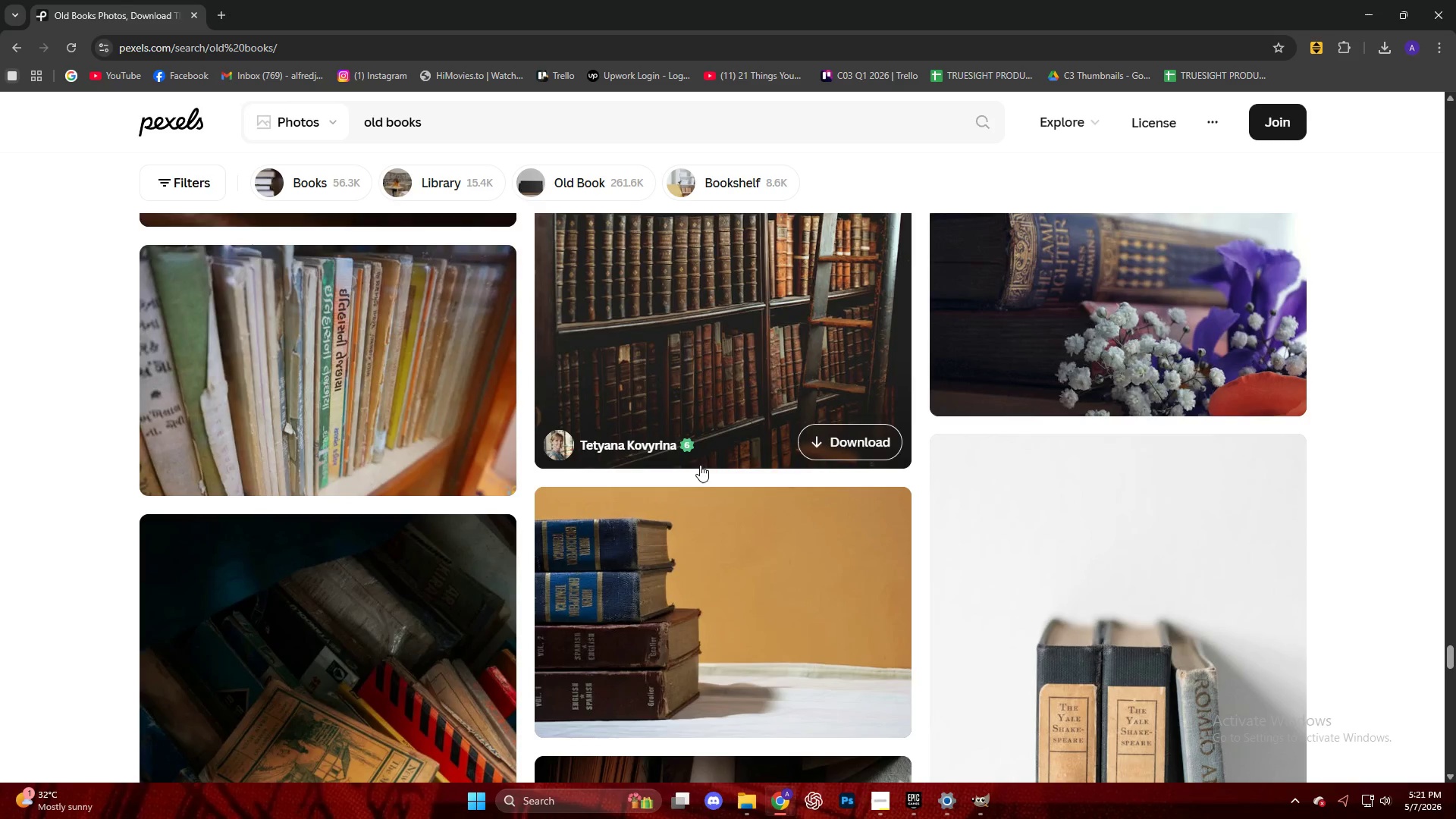 
scroll: coordinate [1013, 512], scroll_direction: down, amount: 13.0
 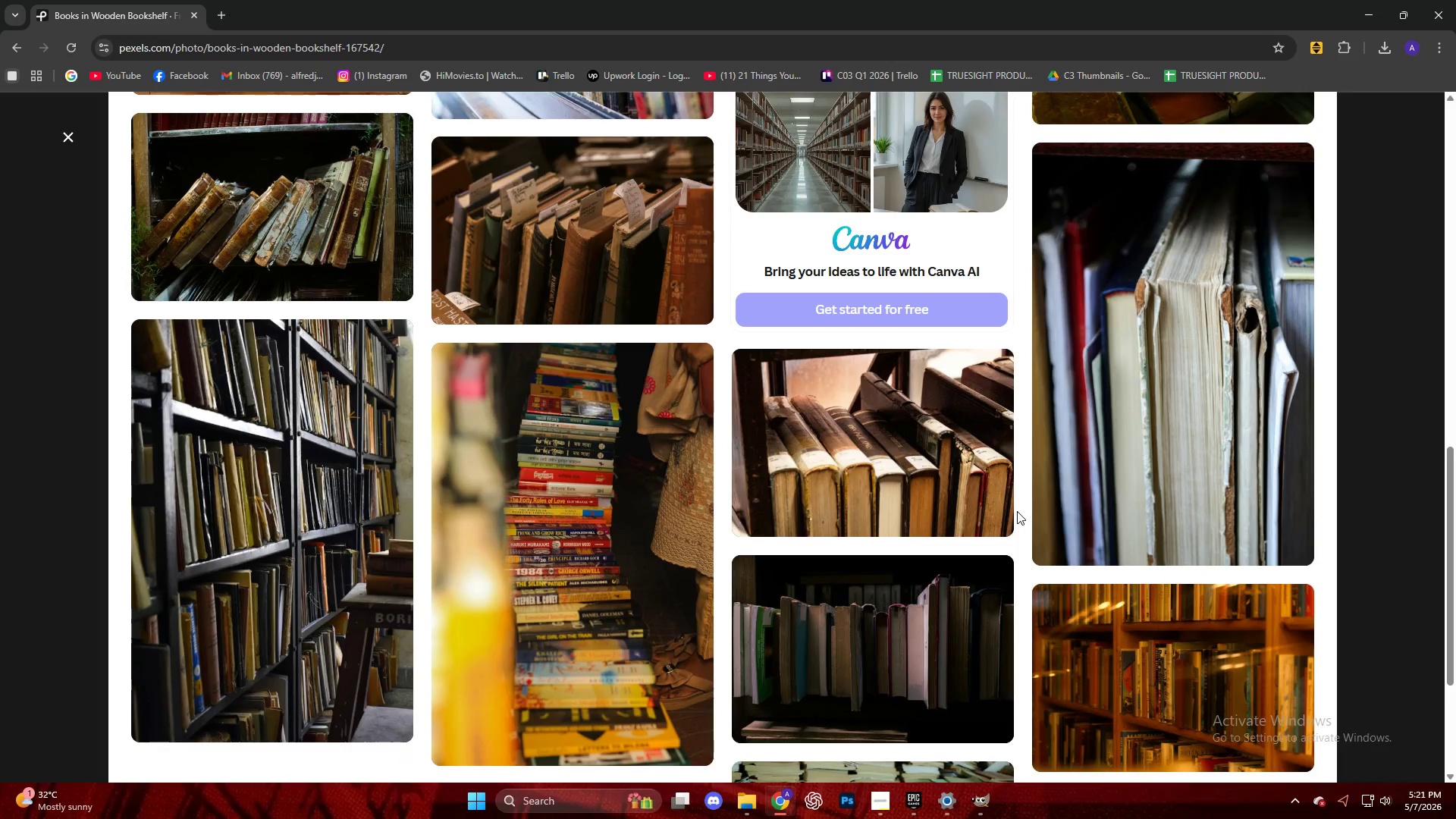 
left_click([703, 421])
 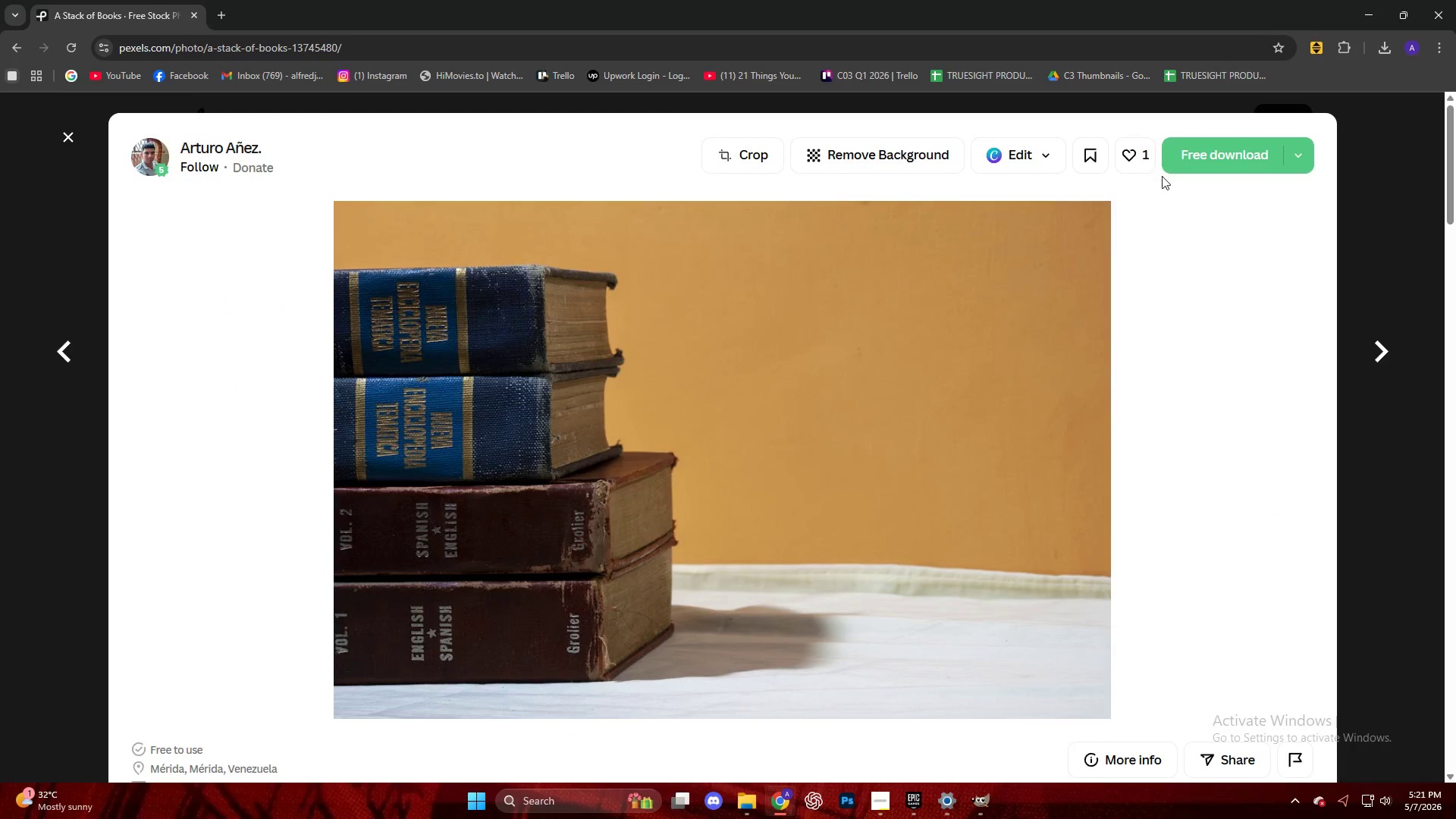 
scroll: coordinate [702, 465], scroll_direction: down, amount: 3.0
 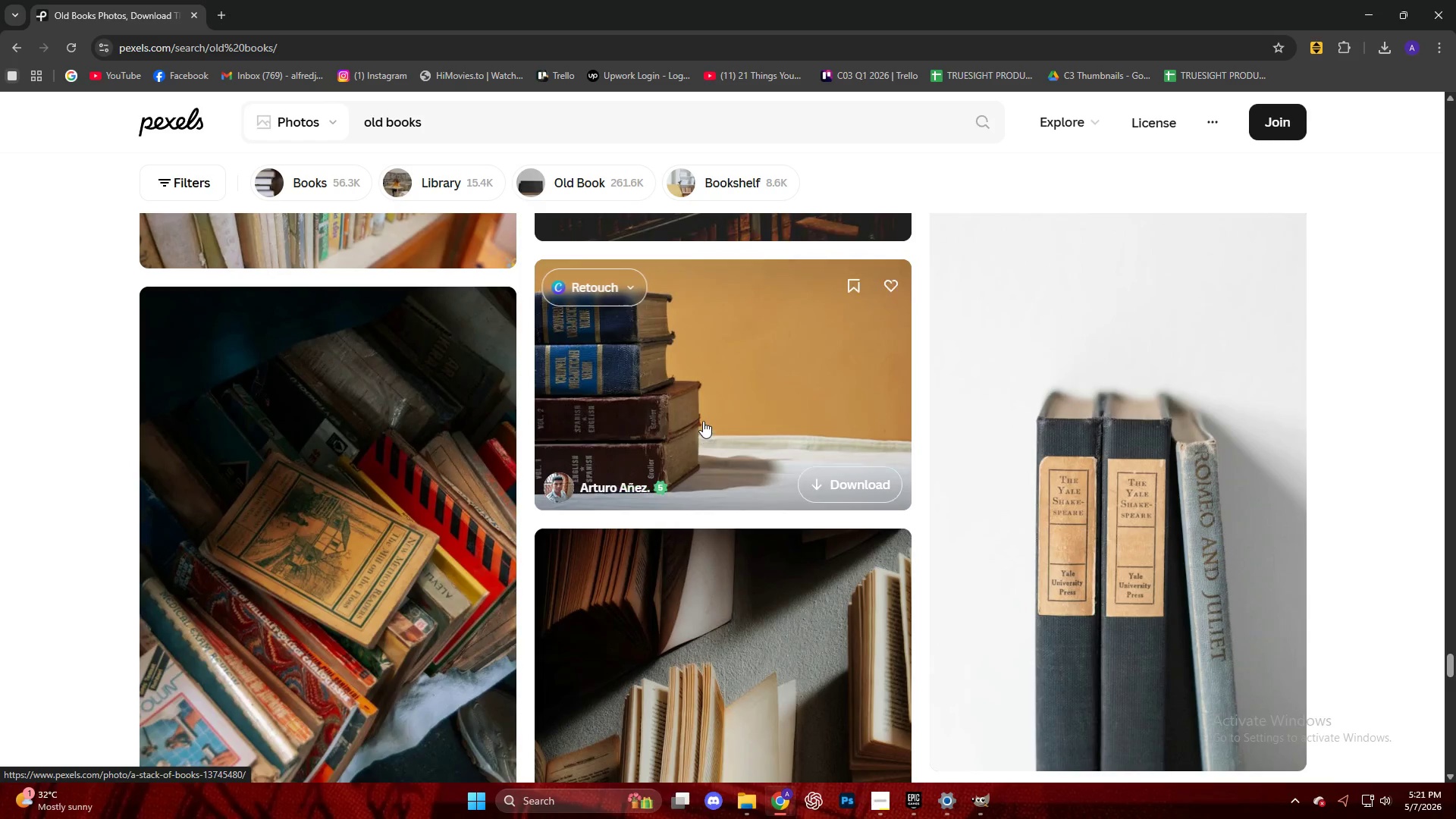 
left_click([1185, 162])
 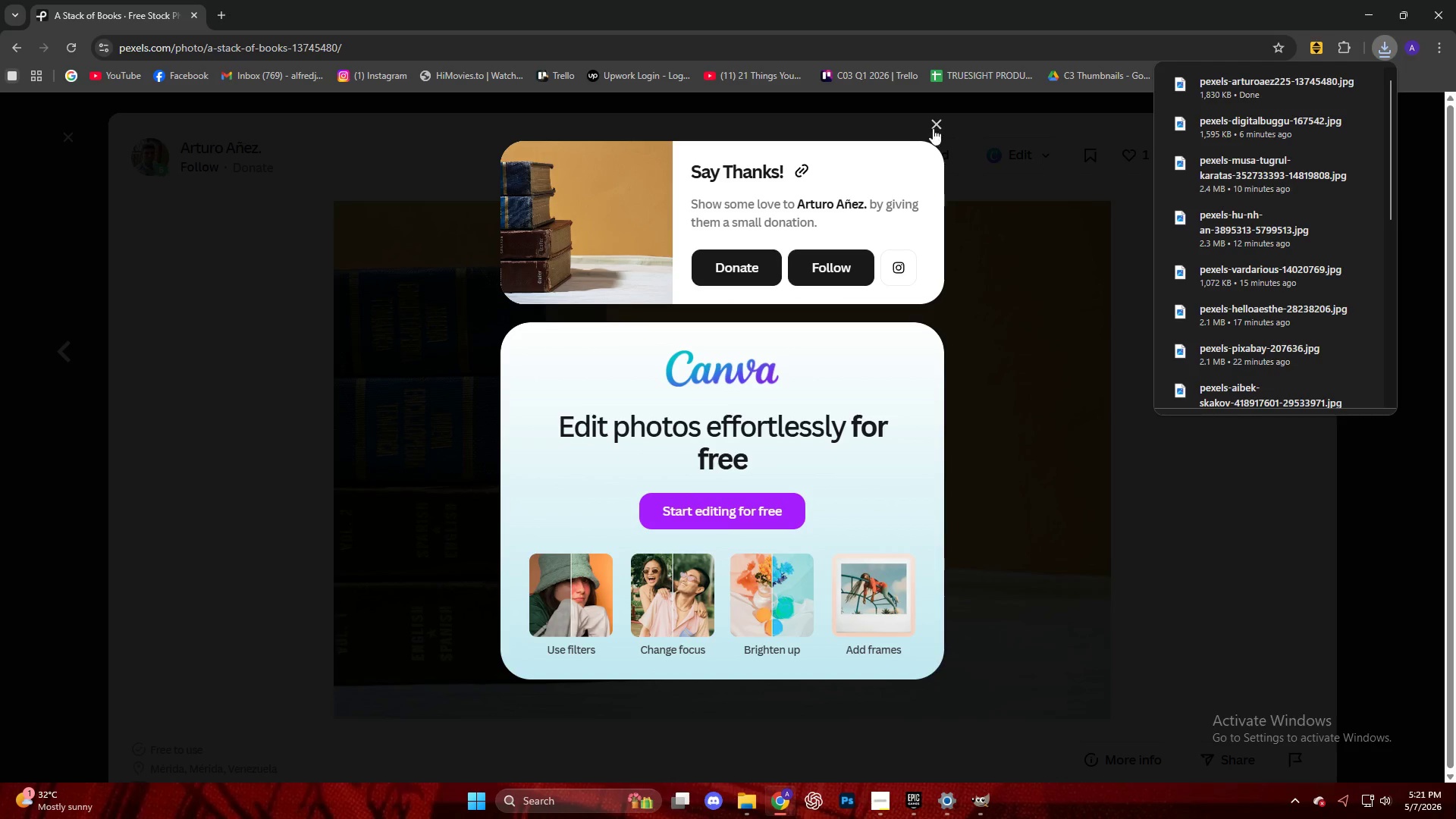 
wait(17.97)
 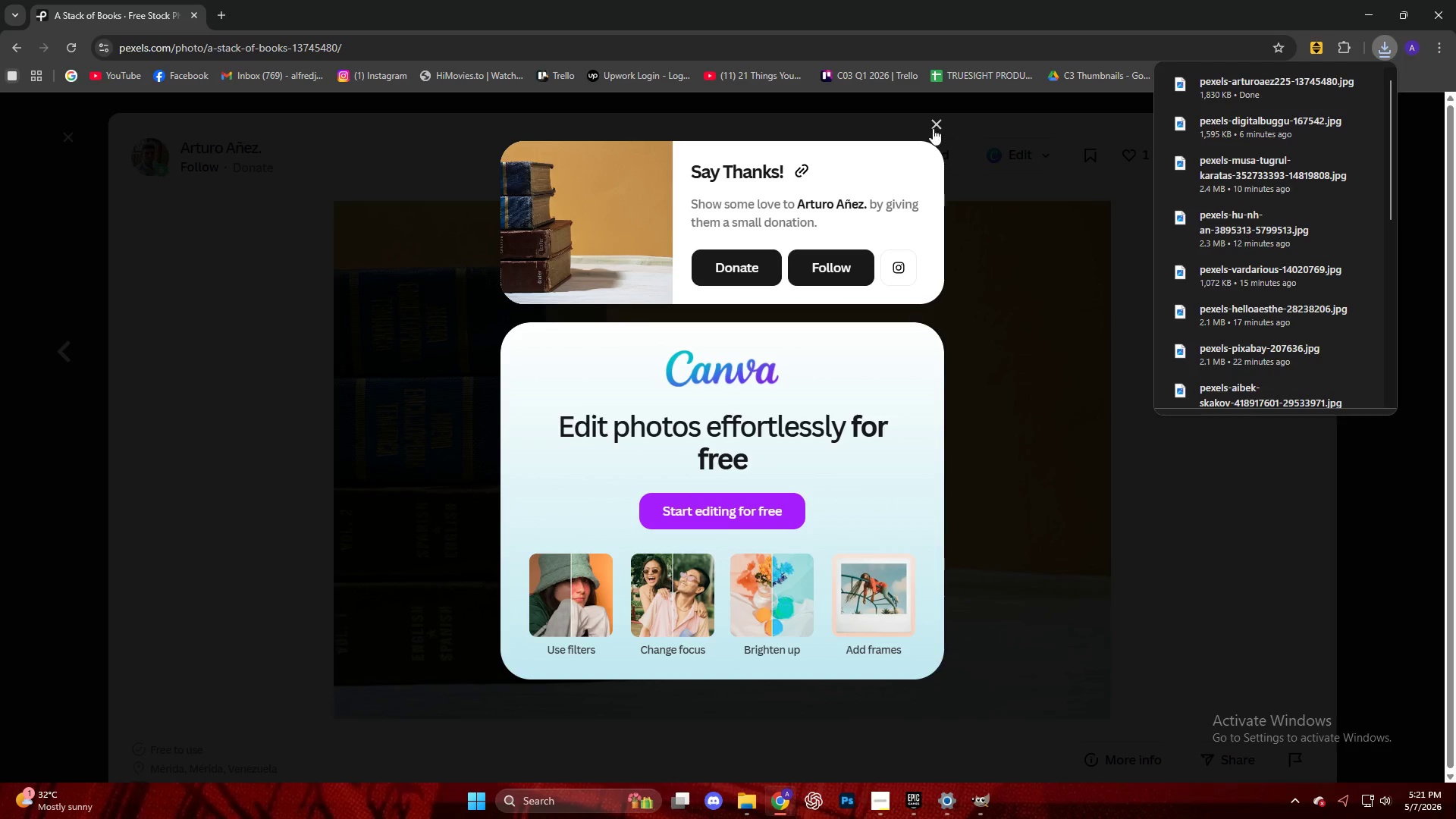 
left_click([1387, 51])
 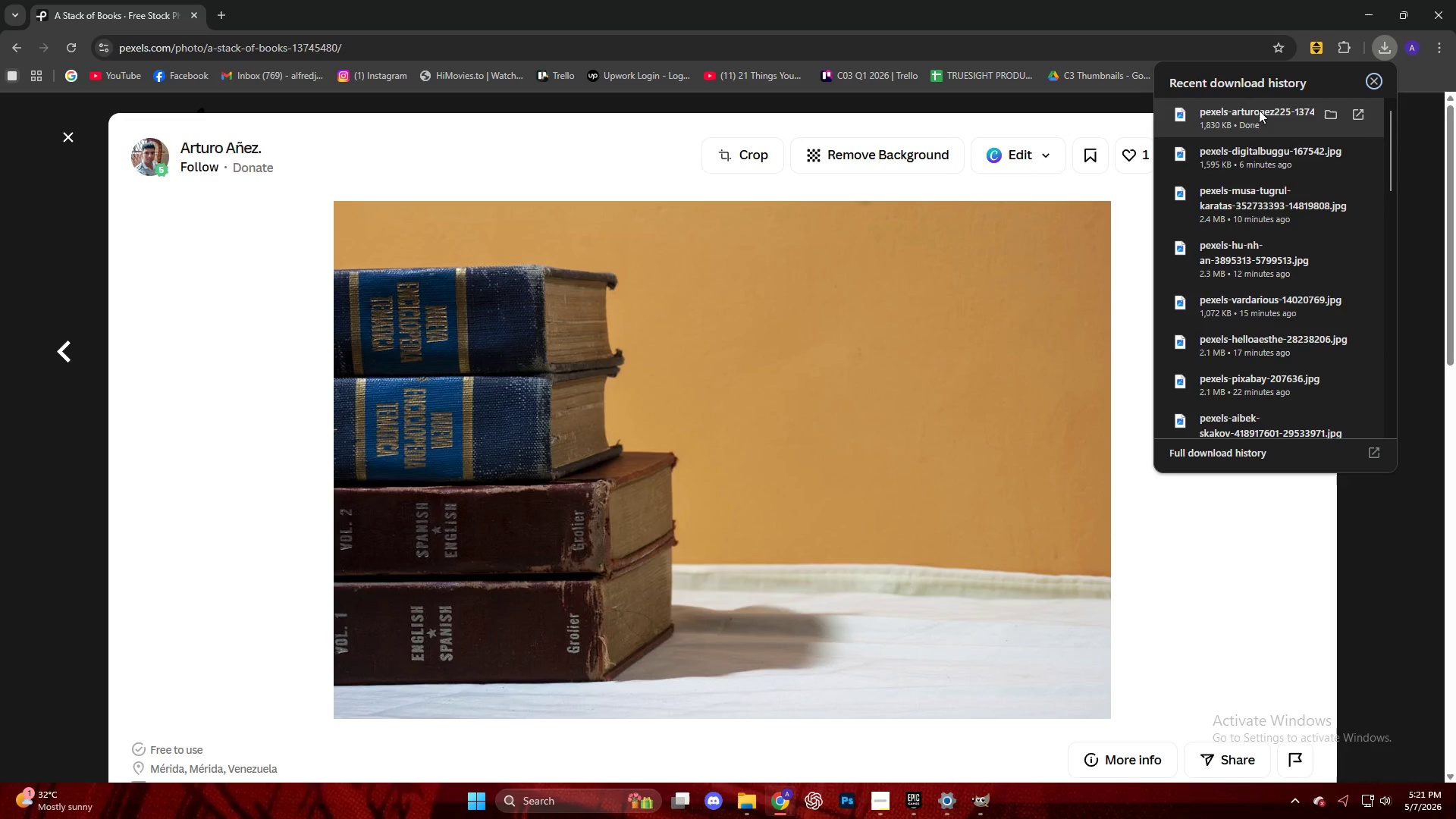 
left_click_drag(start_coordinate=[1260, 118], to_coordinate=[760, 413])
 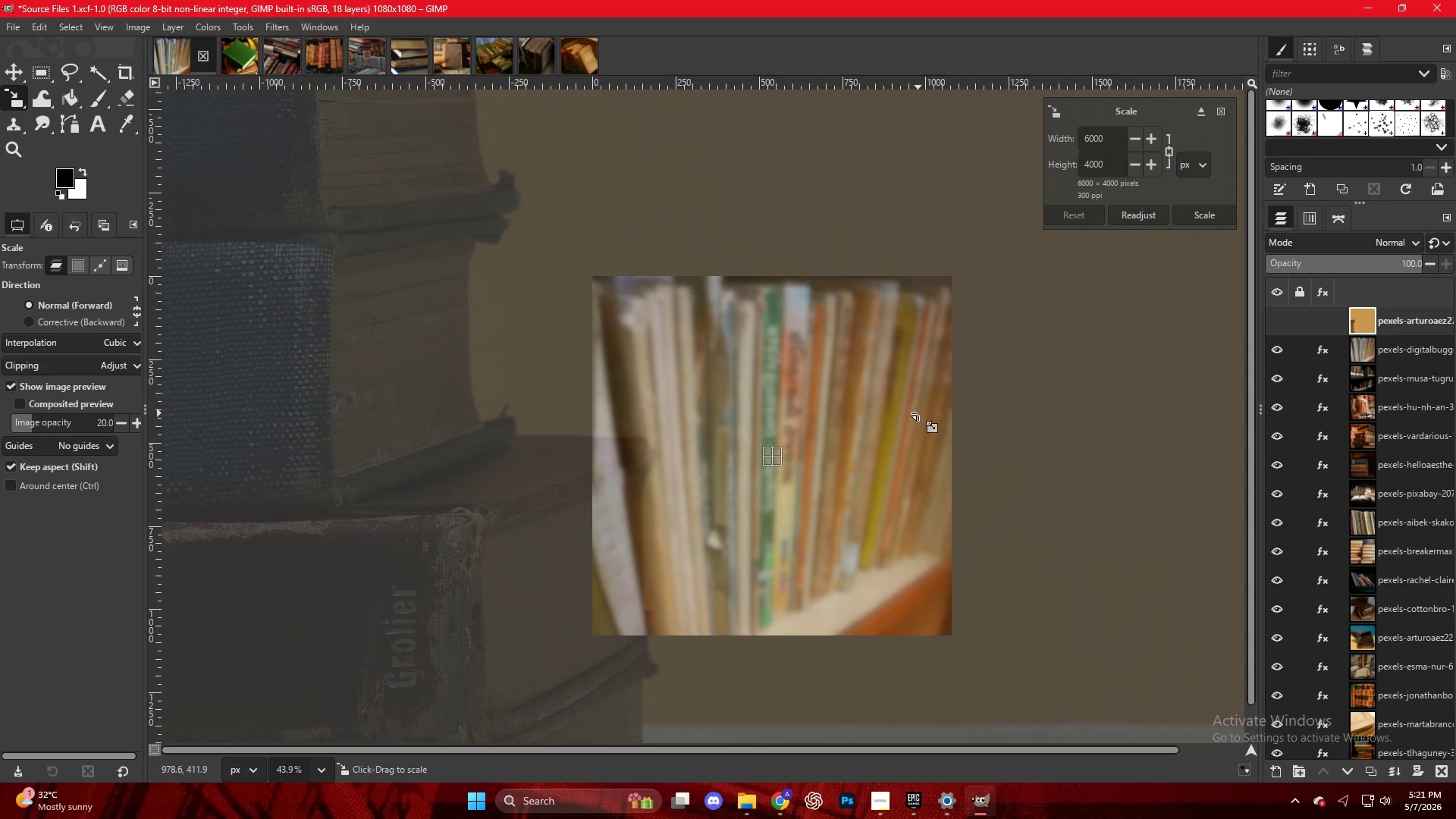 
hold_key(key=ControlLeft, duration=4.86)
scroll: coordinate [972, 426], scroll_direction: down, amount: 15.0
 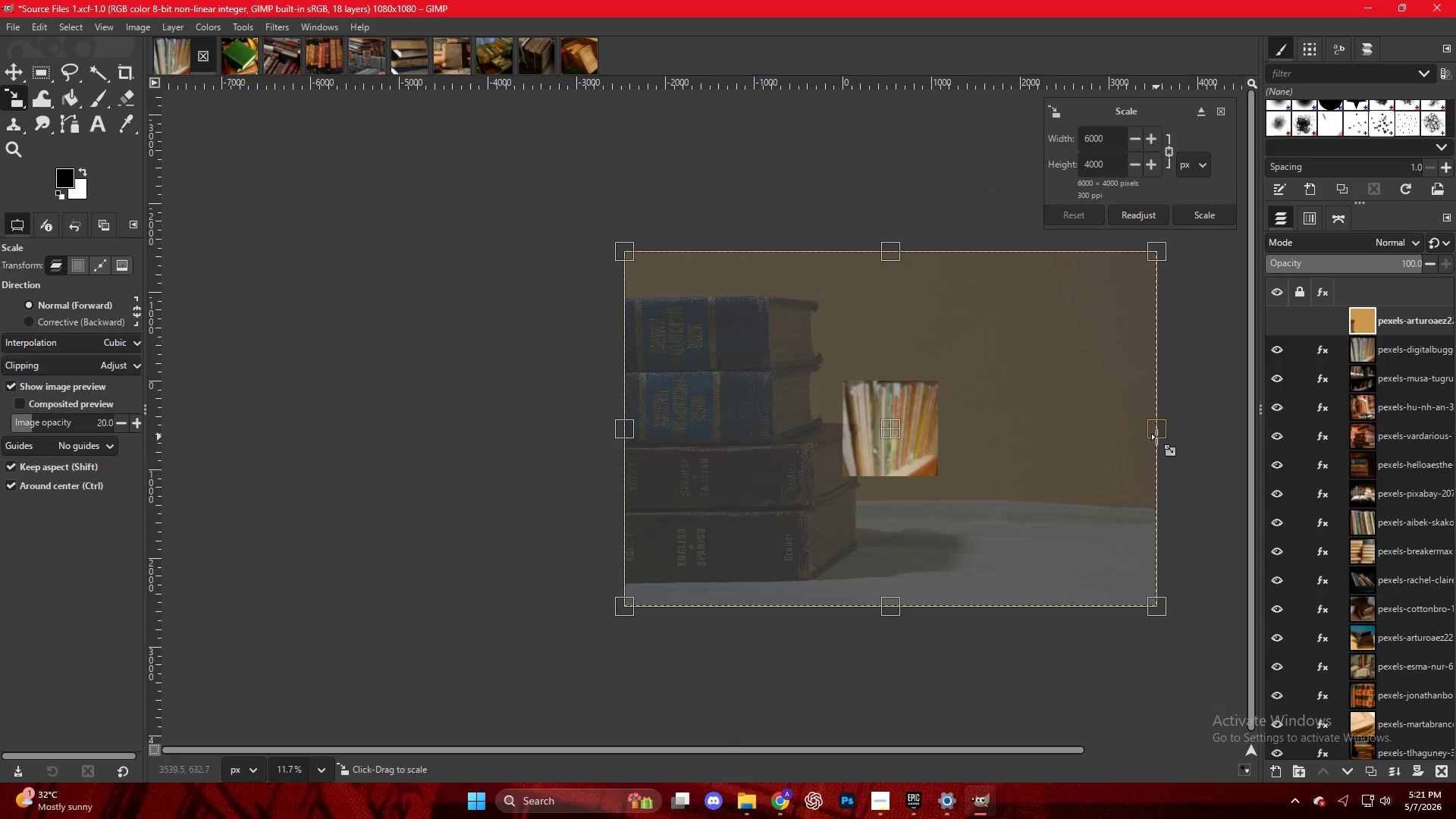 
left_click_drag(start_coordinate=[1156, 437], to_coordinate=[965, 441])
 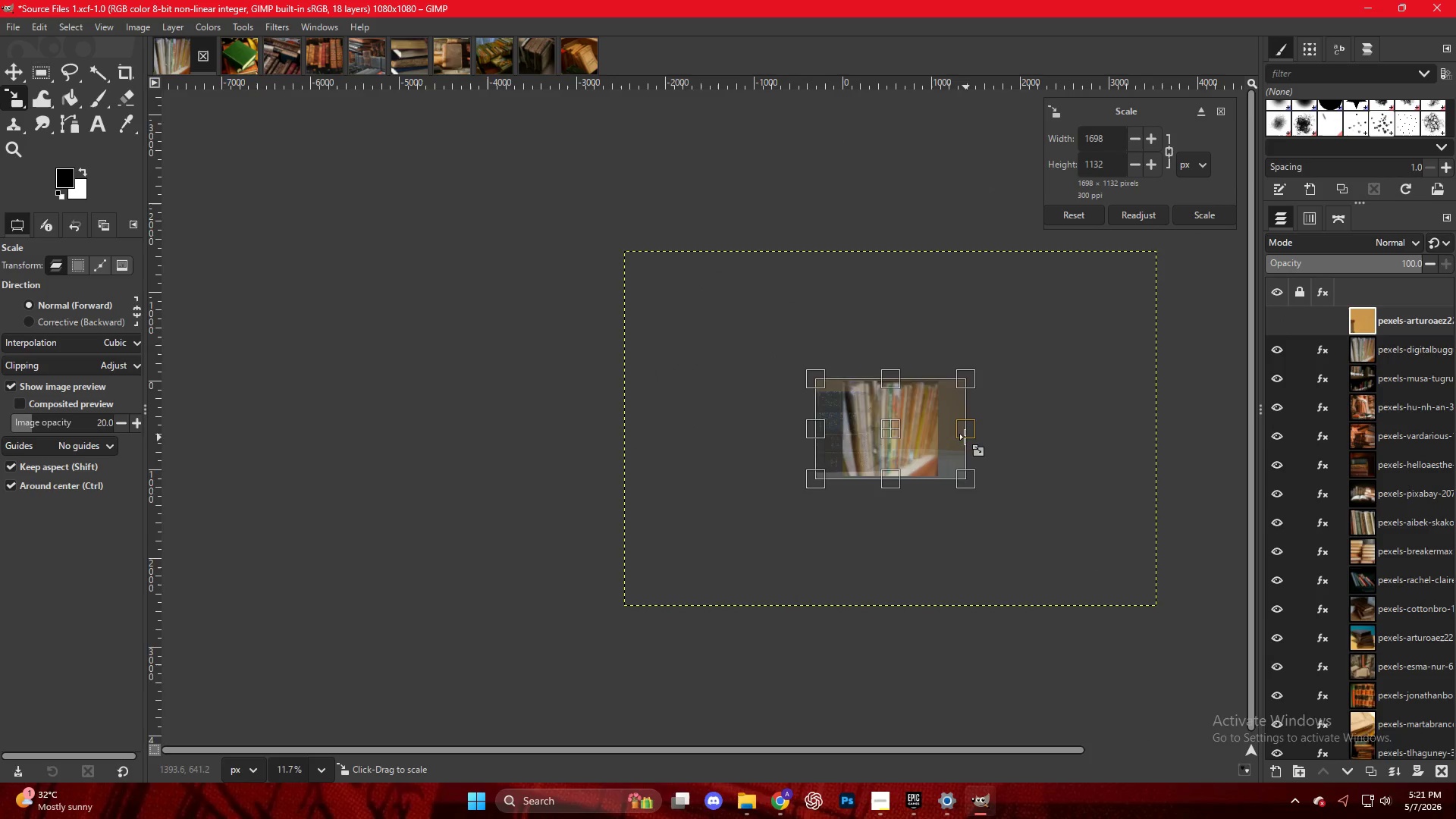 
scroll: coordinate [835, 435], scroll_direction: up, amount: 14.0
 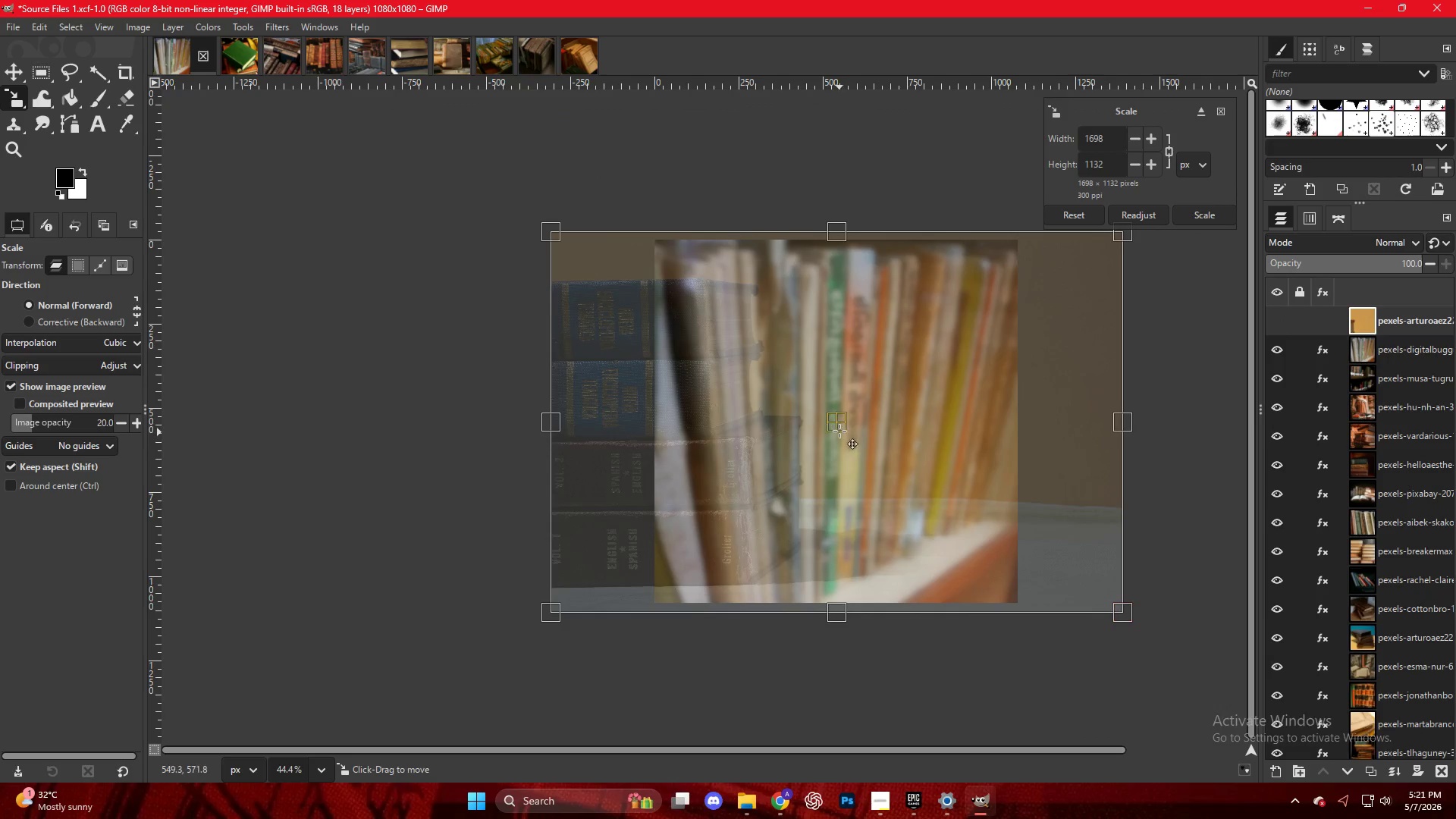 
key(NumpadEnter)
 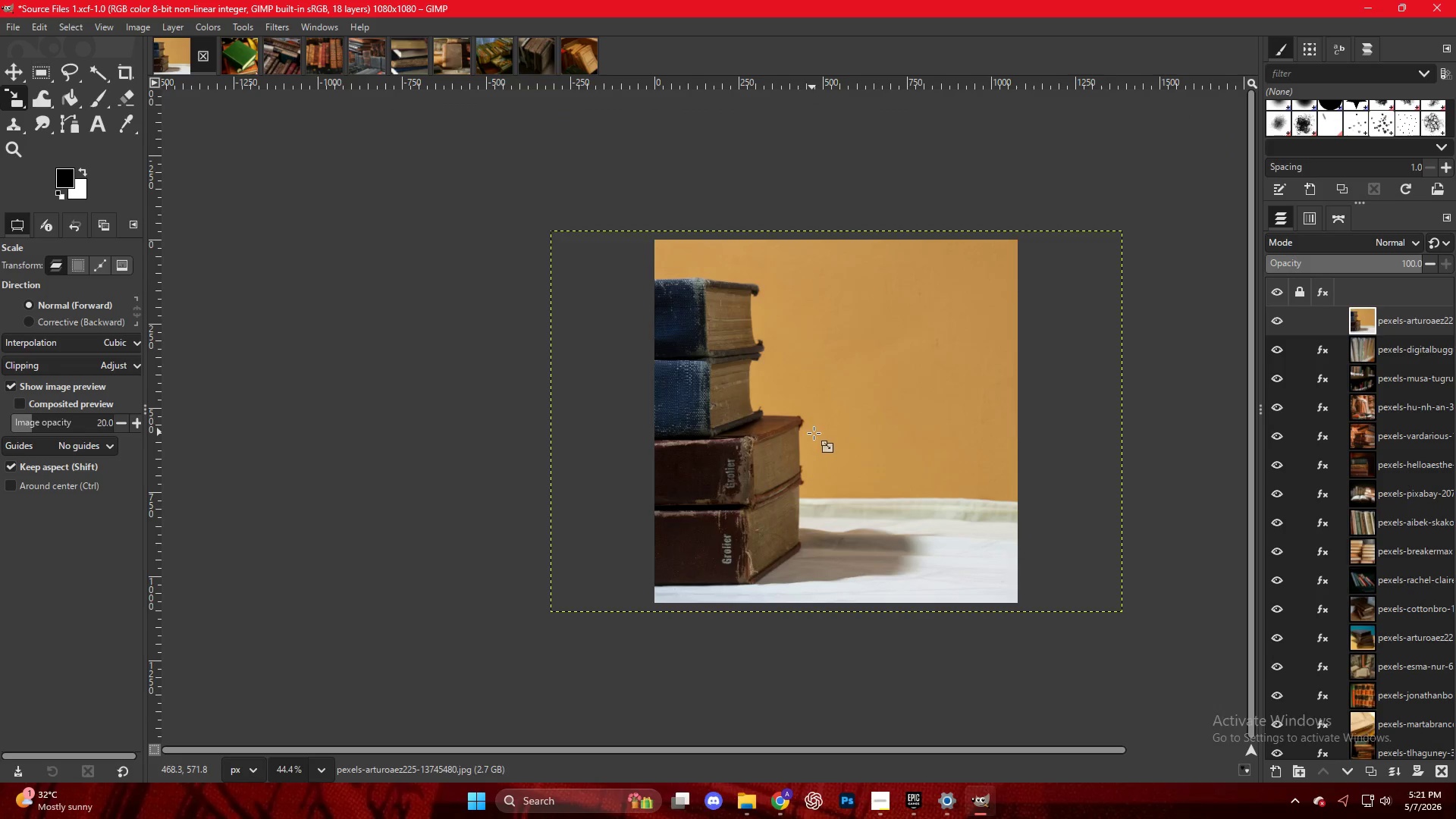 
left_click_drag(start_coordinate=[838, 433], to_coordinate=[830, 431])
 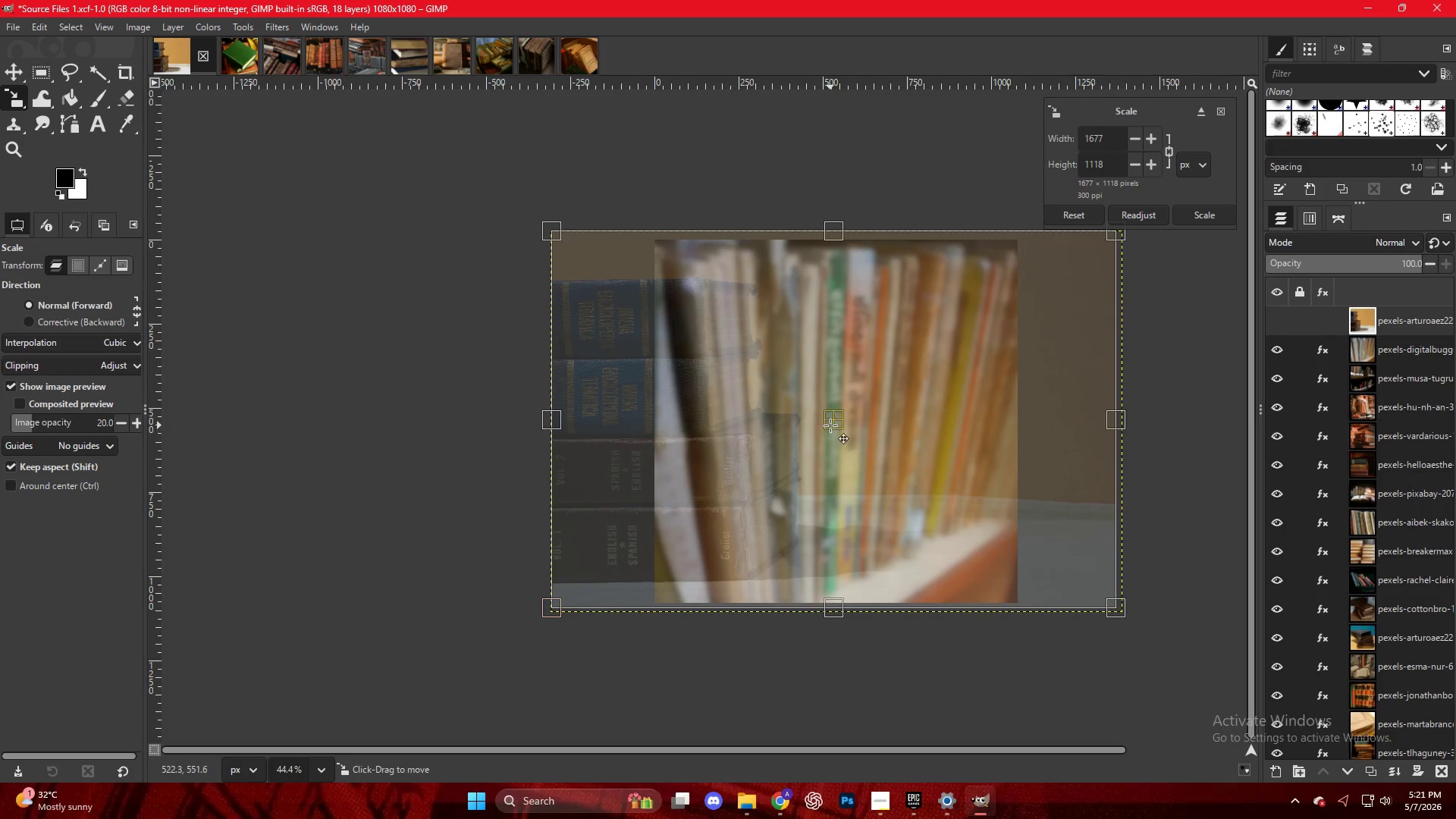 
left_click_drag(start_coordinate=[830, 425], to_coordinate=[923, 432])
 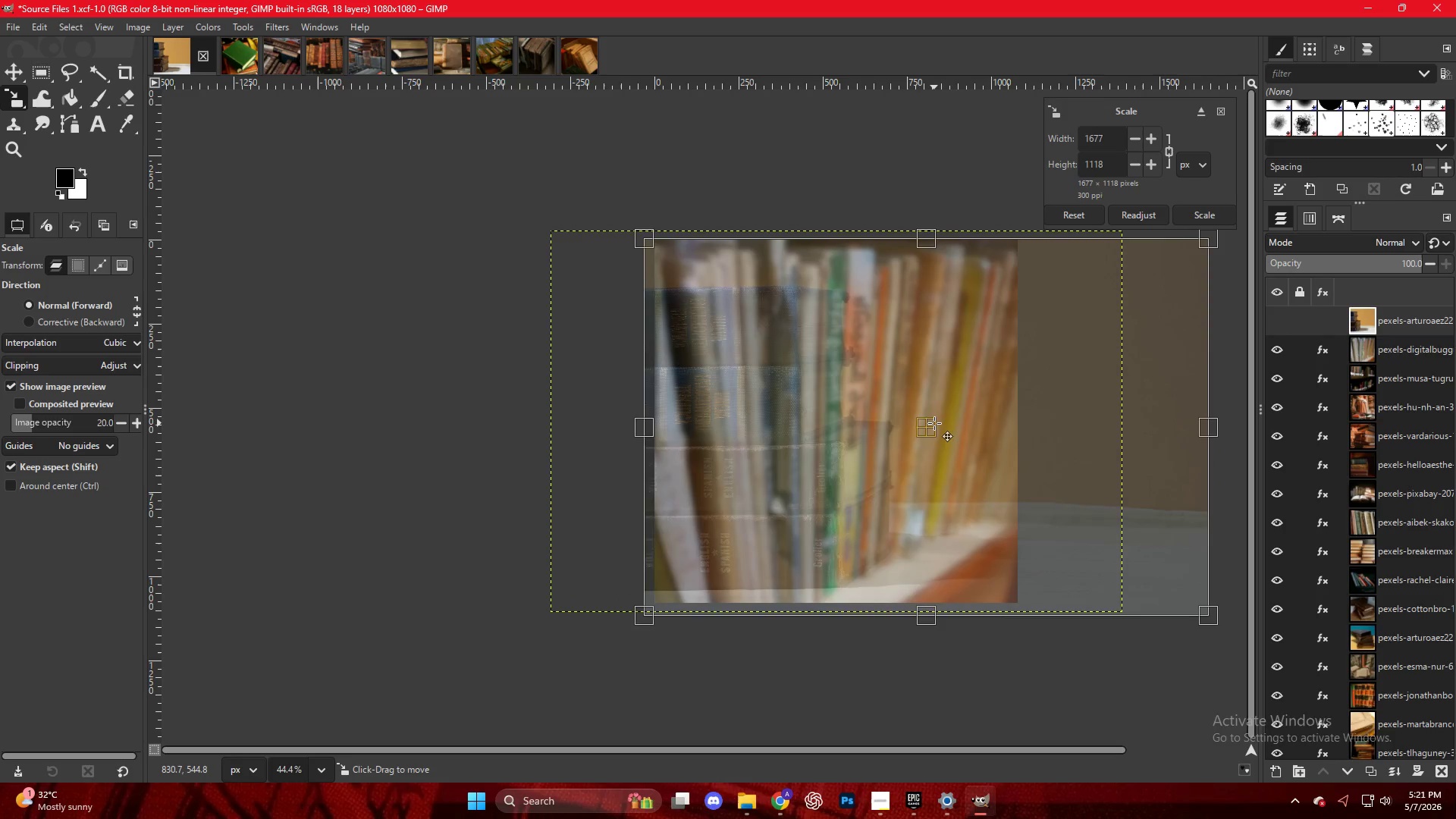 
key(NumpadEnter)
 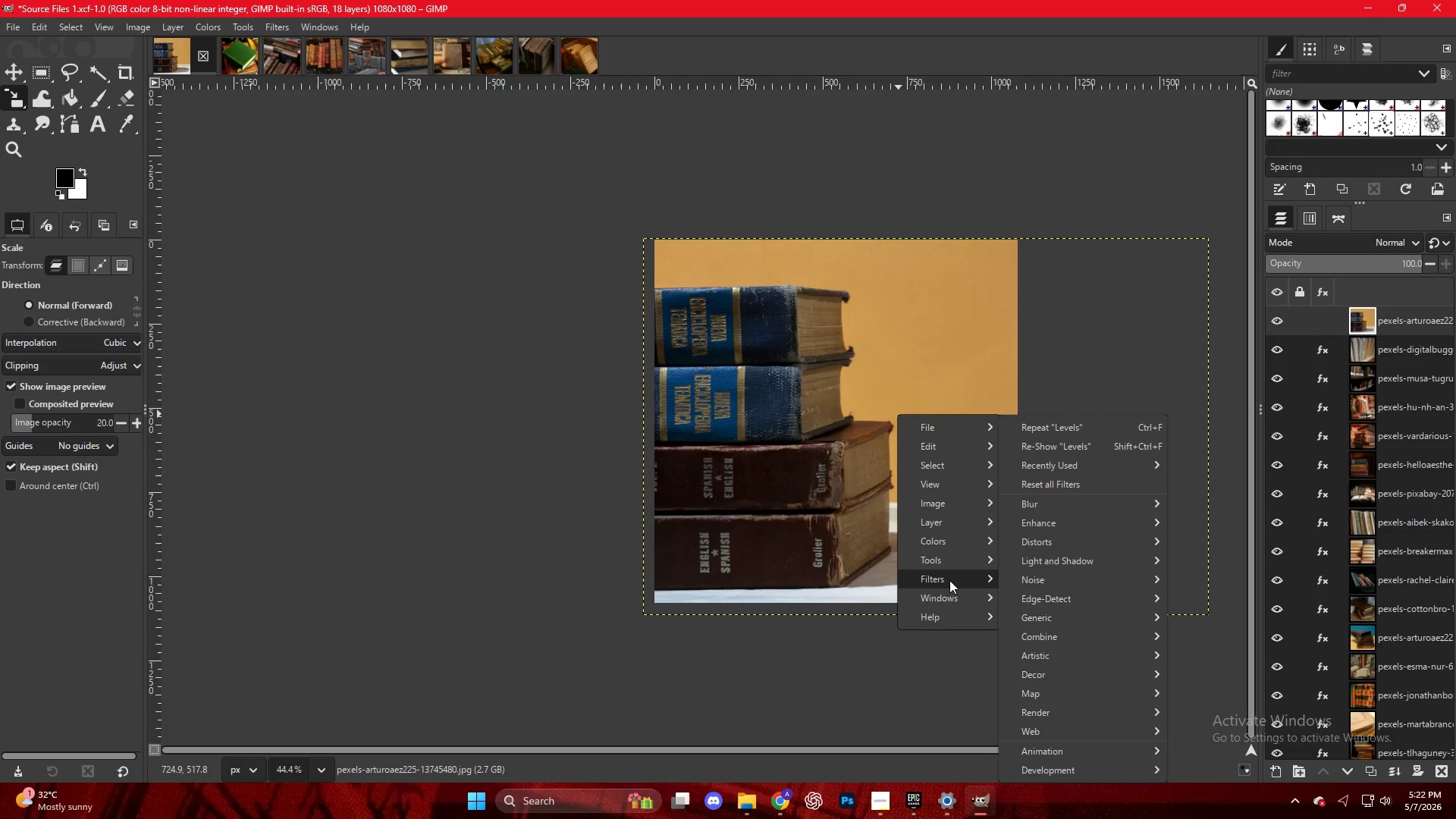 
wait(5.19)
 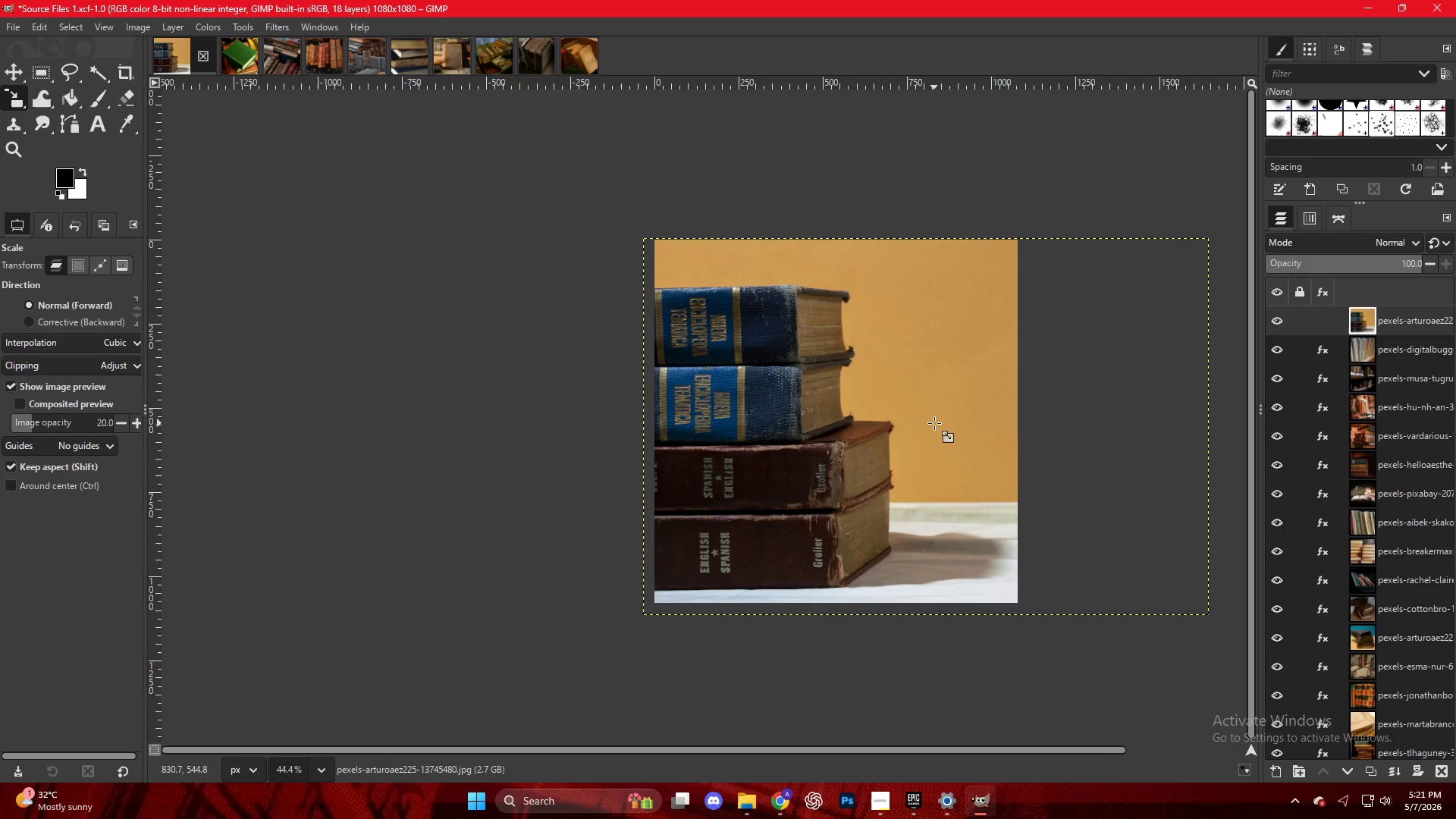 
left_click([1040, 500])
 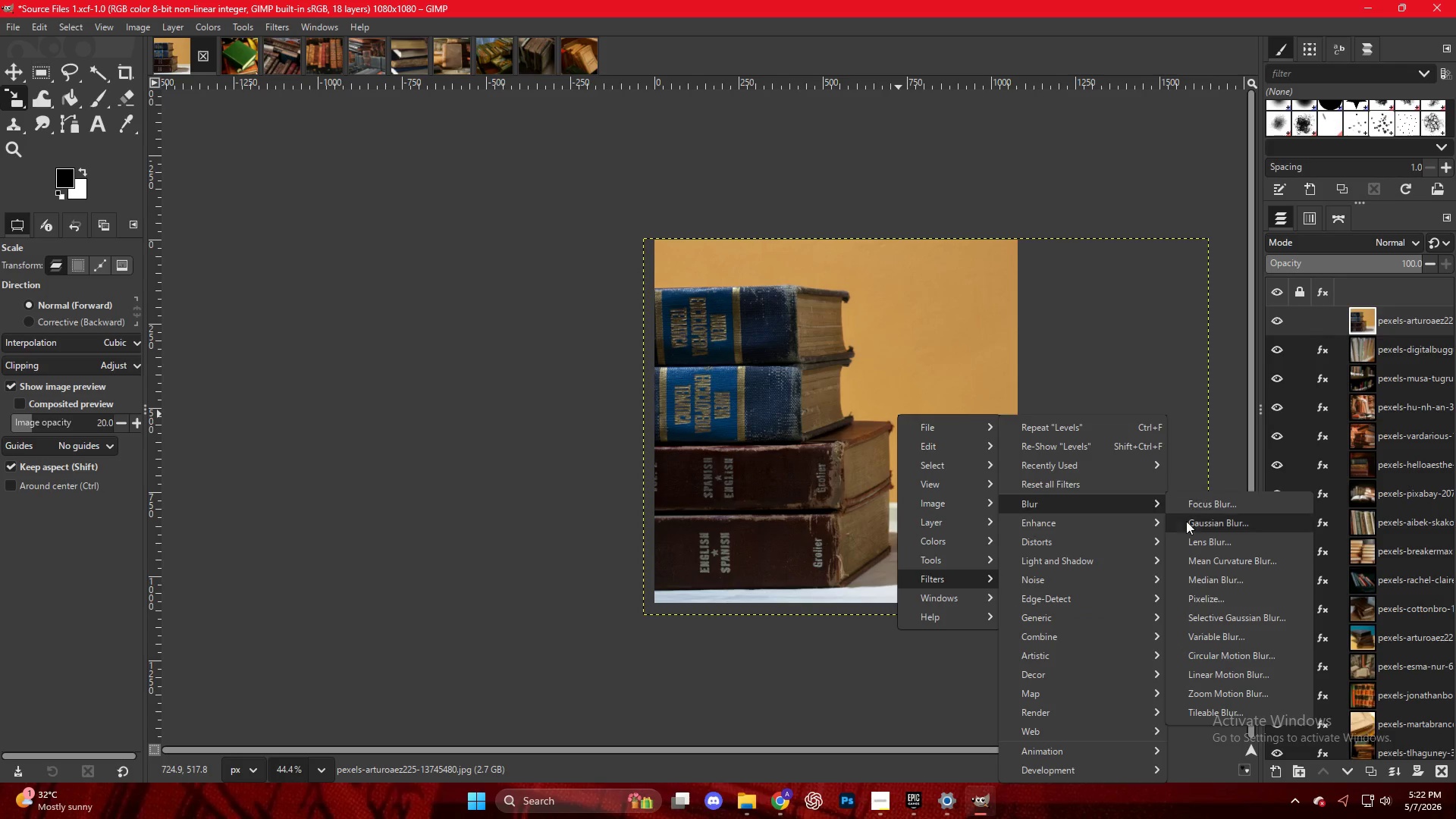 
left_click([1188, 522])
 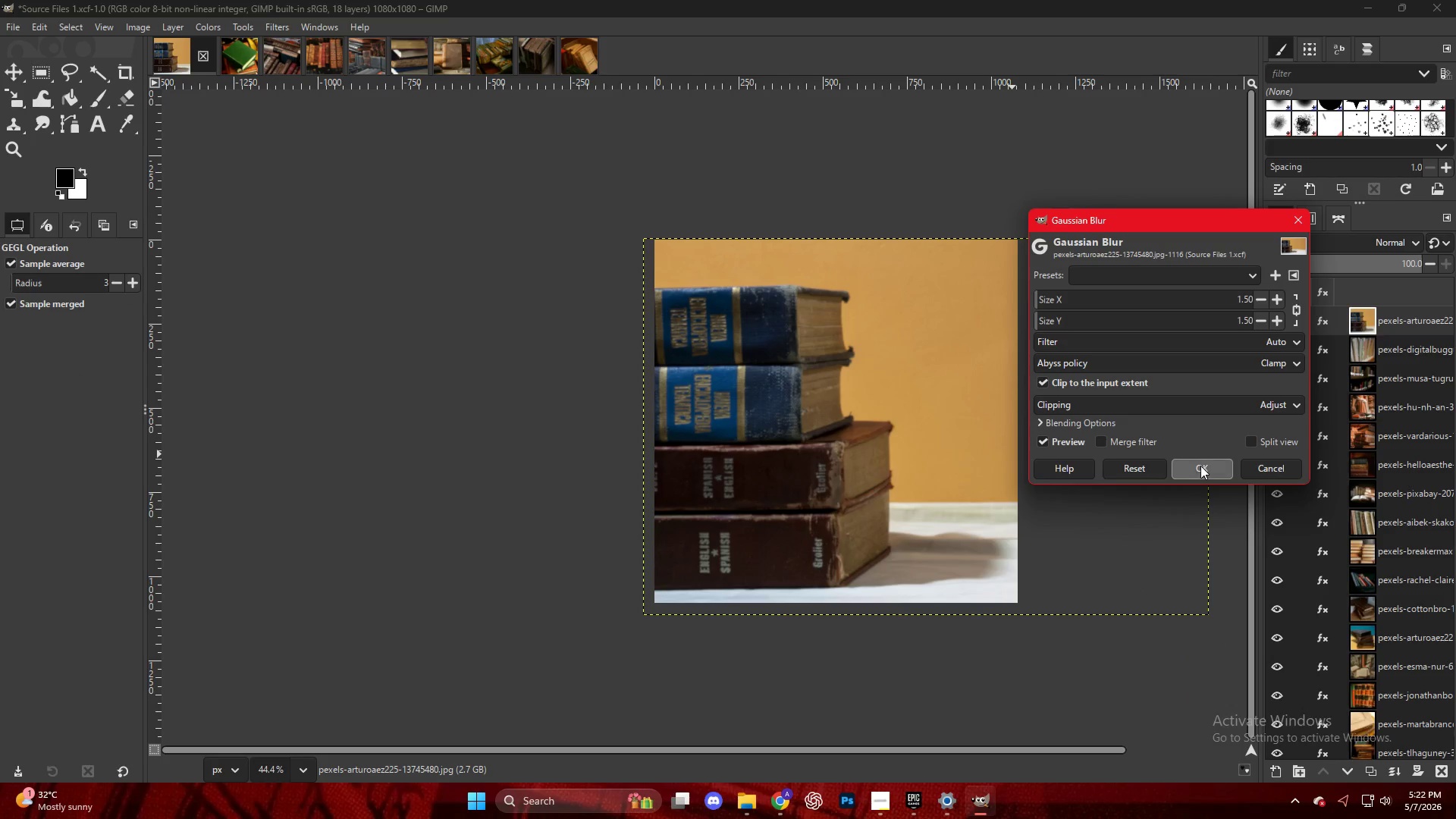 
left_click([1201, 466])
 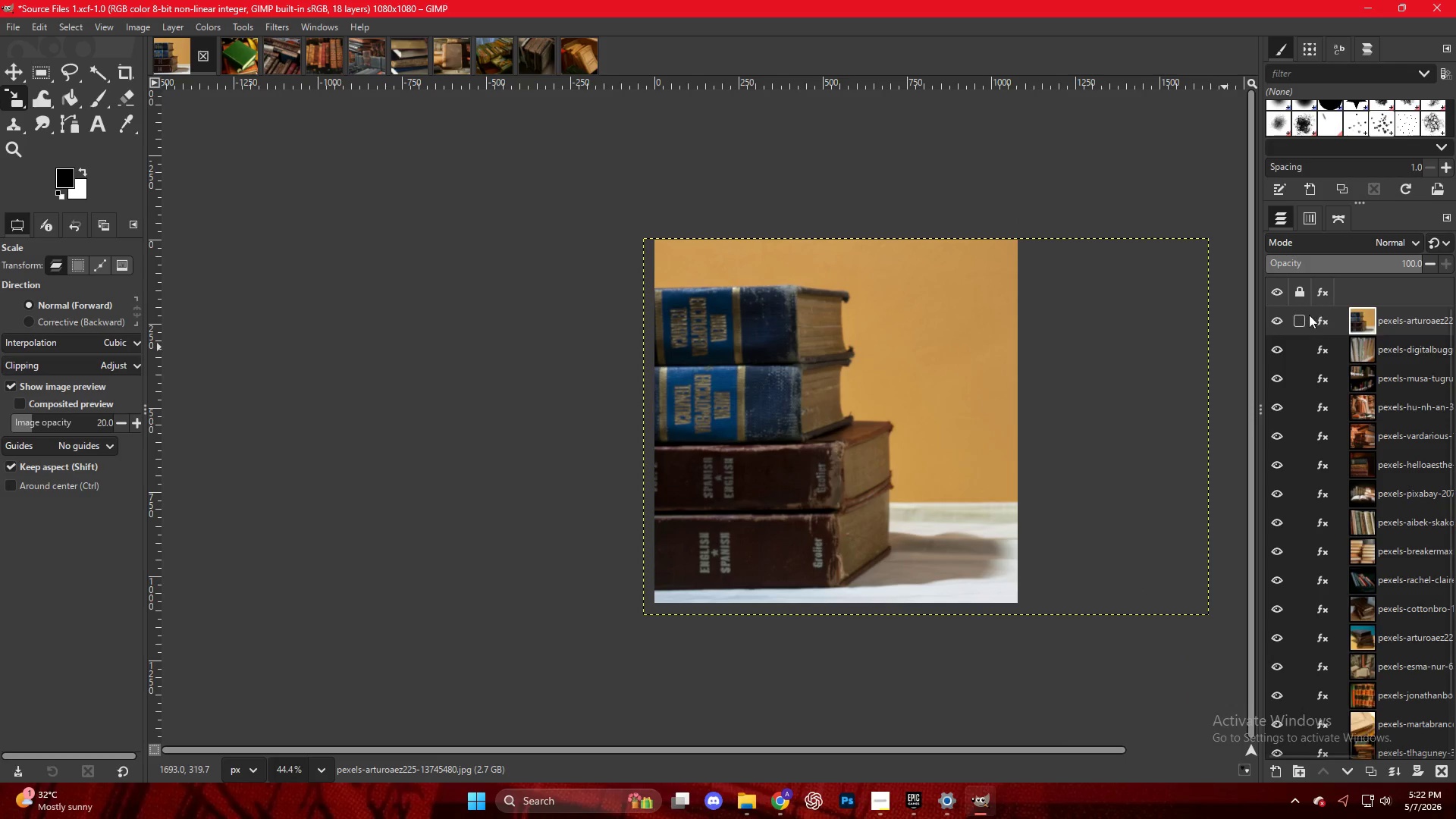 
left_click([1326, 313])
 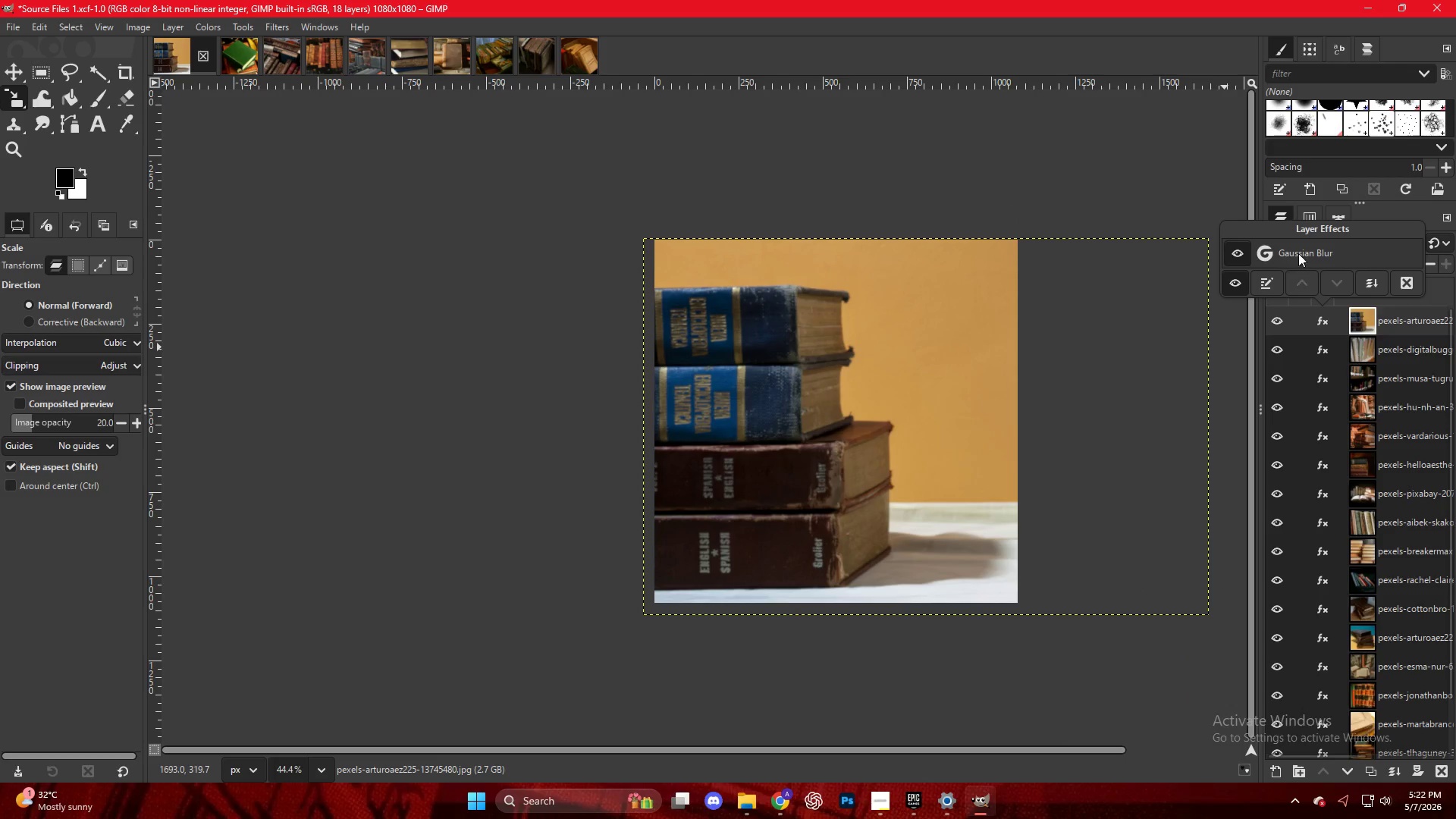 
double_click([1298, 252])
 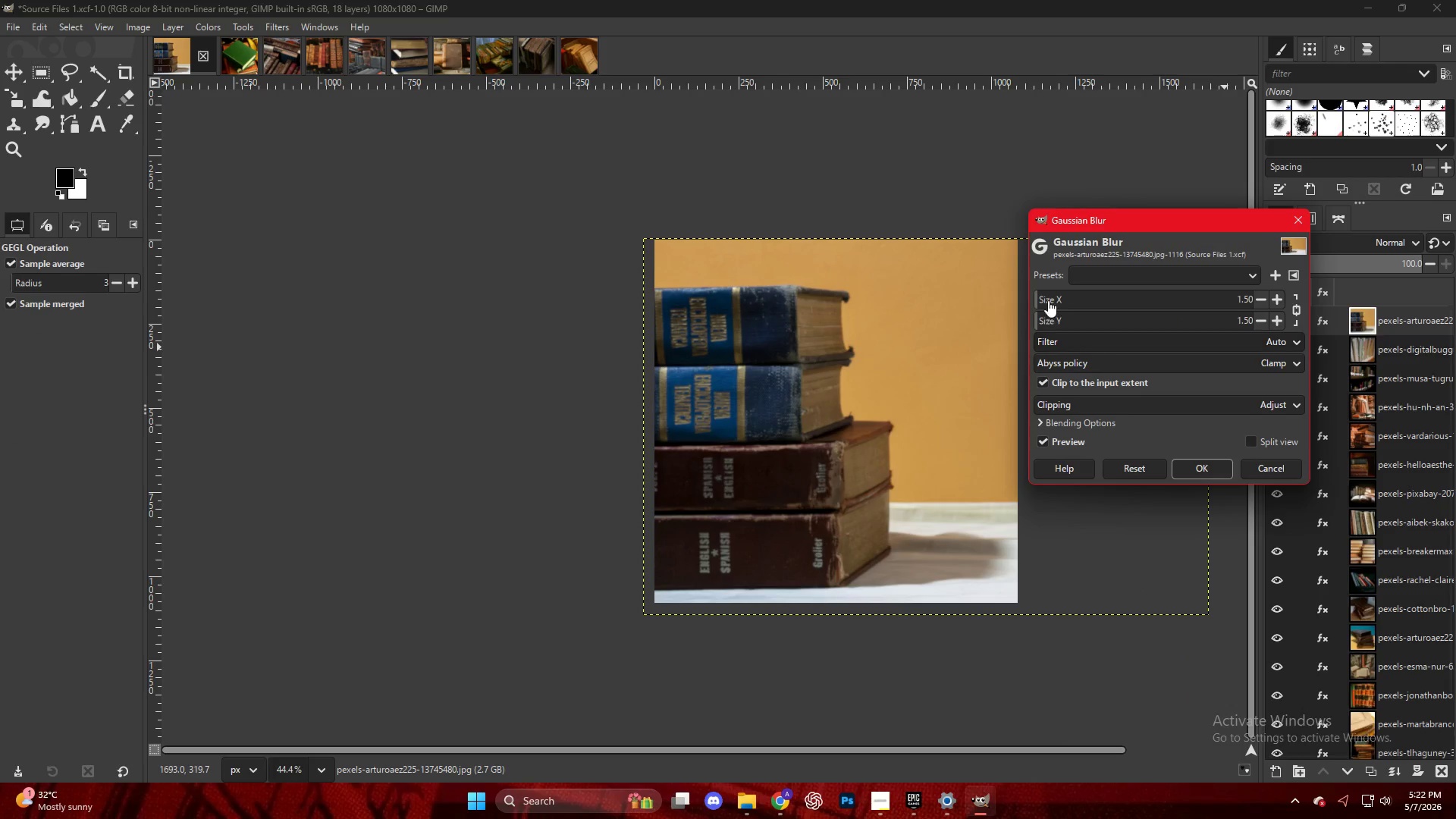 
left_click_drag(start_coordinate=[1043, 291], to_coordinate=[1050, 293])
 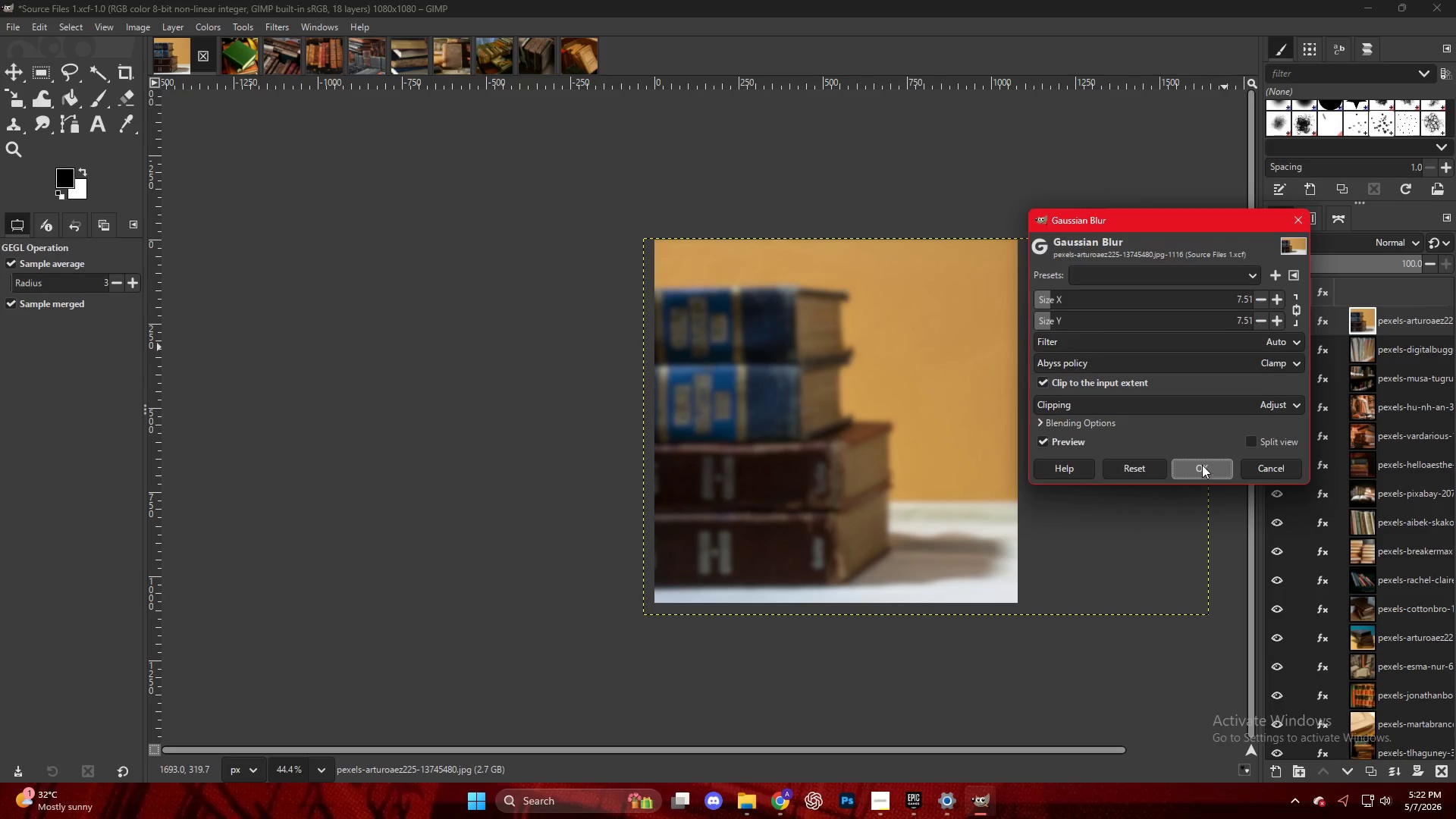 
right_click([834, 337])
 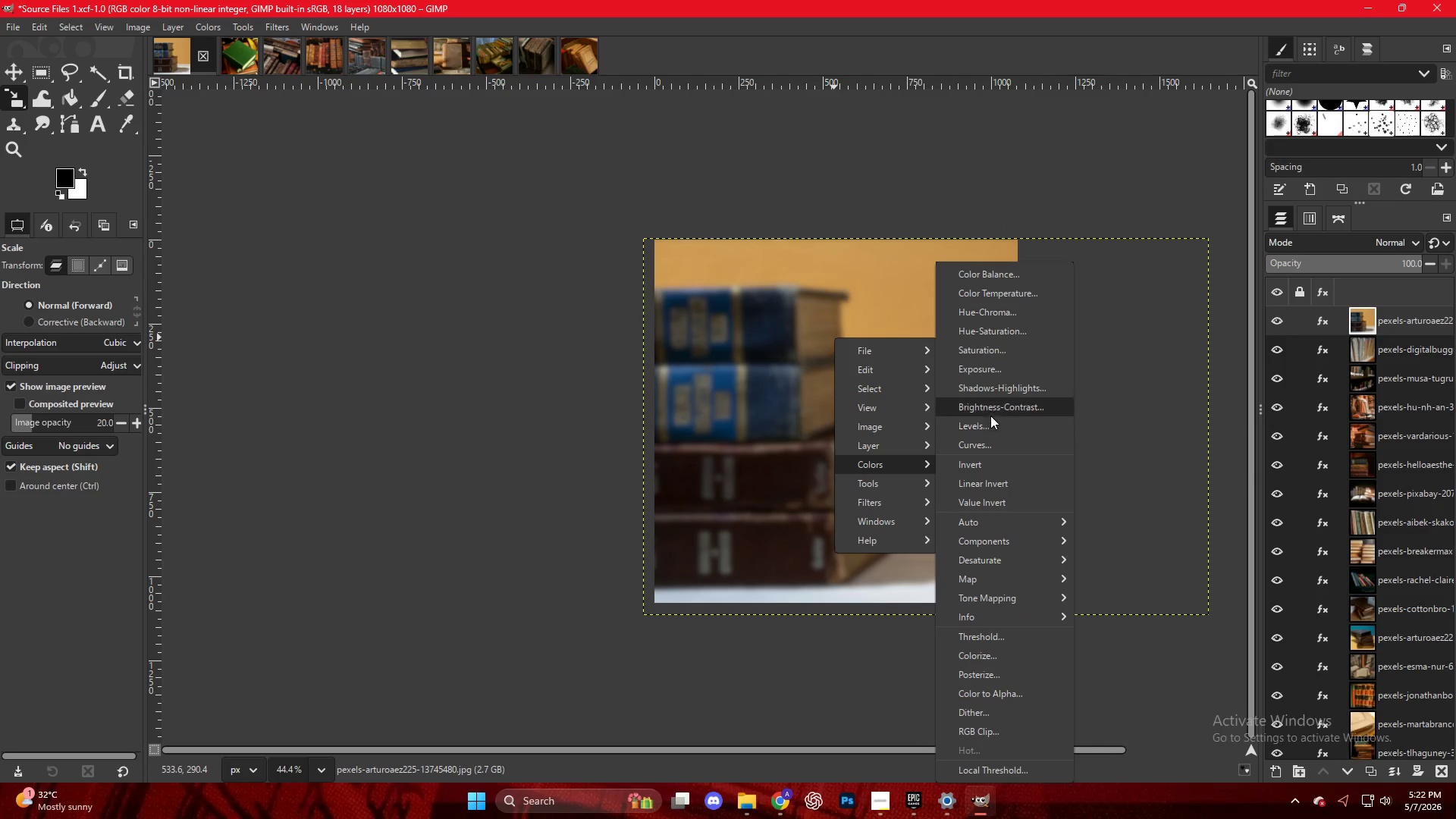 
left_click([989, 425])
 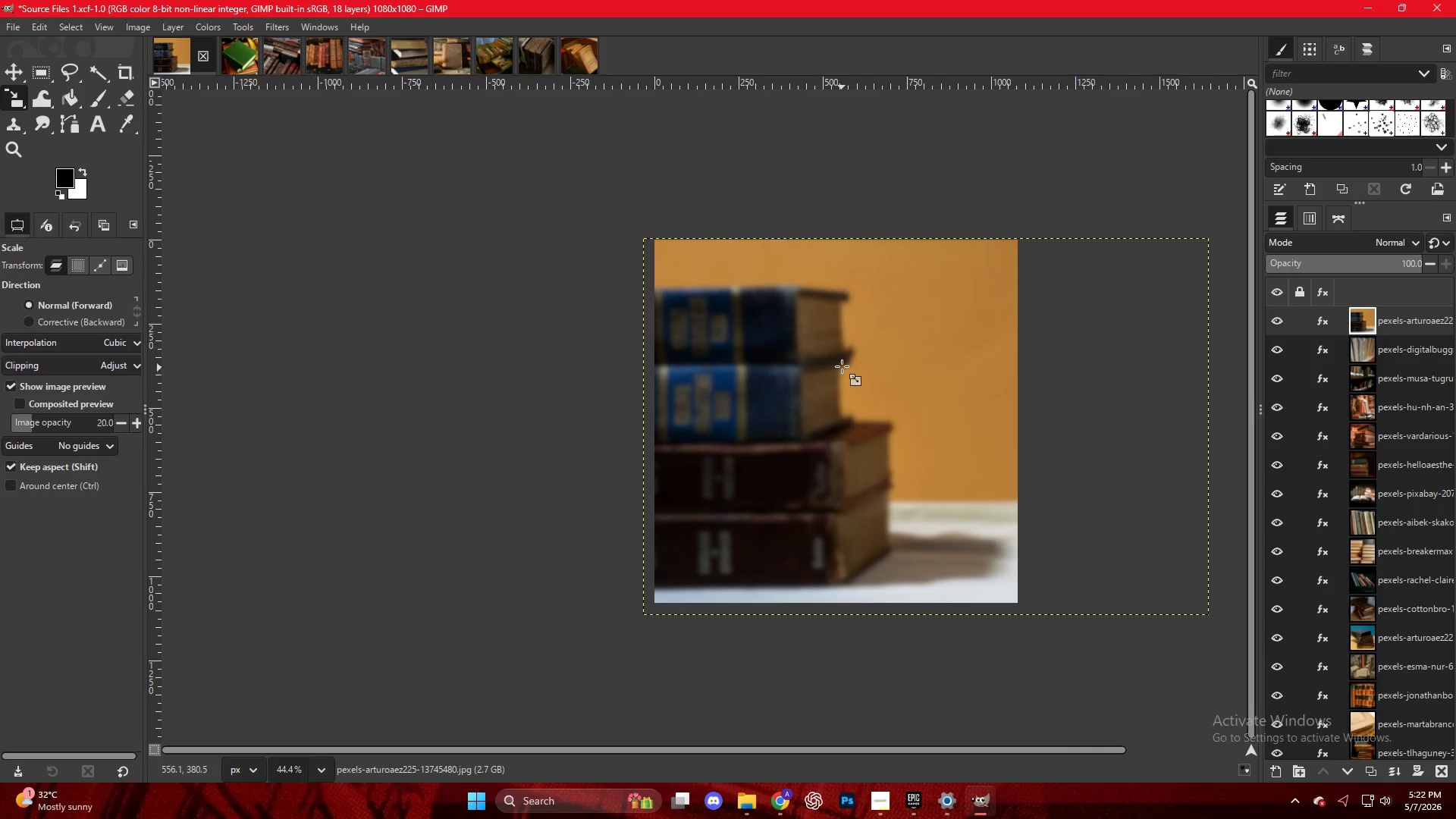 
key(Control+Shift+E)
 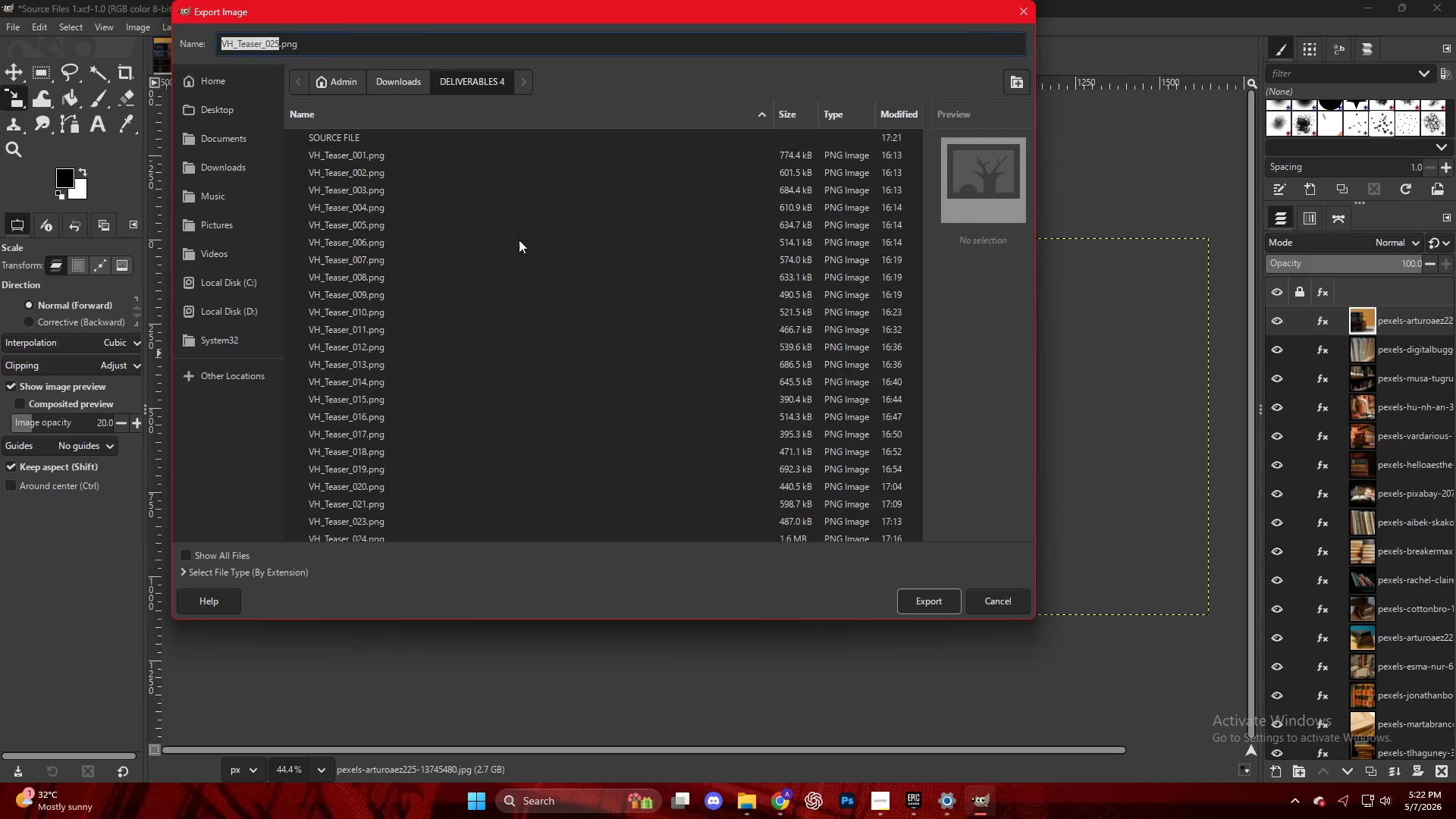 
key(CapsLock)
 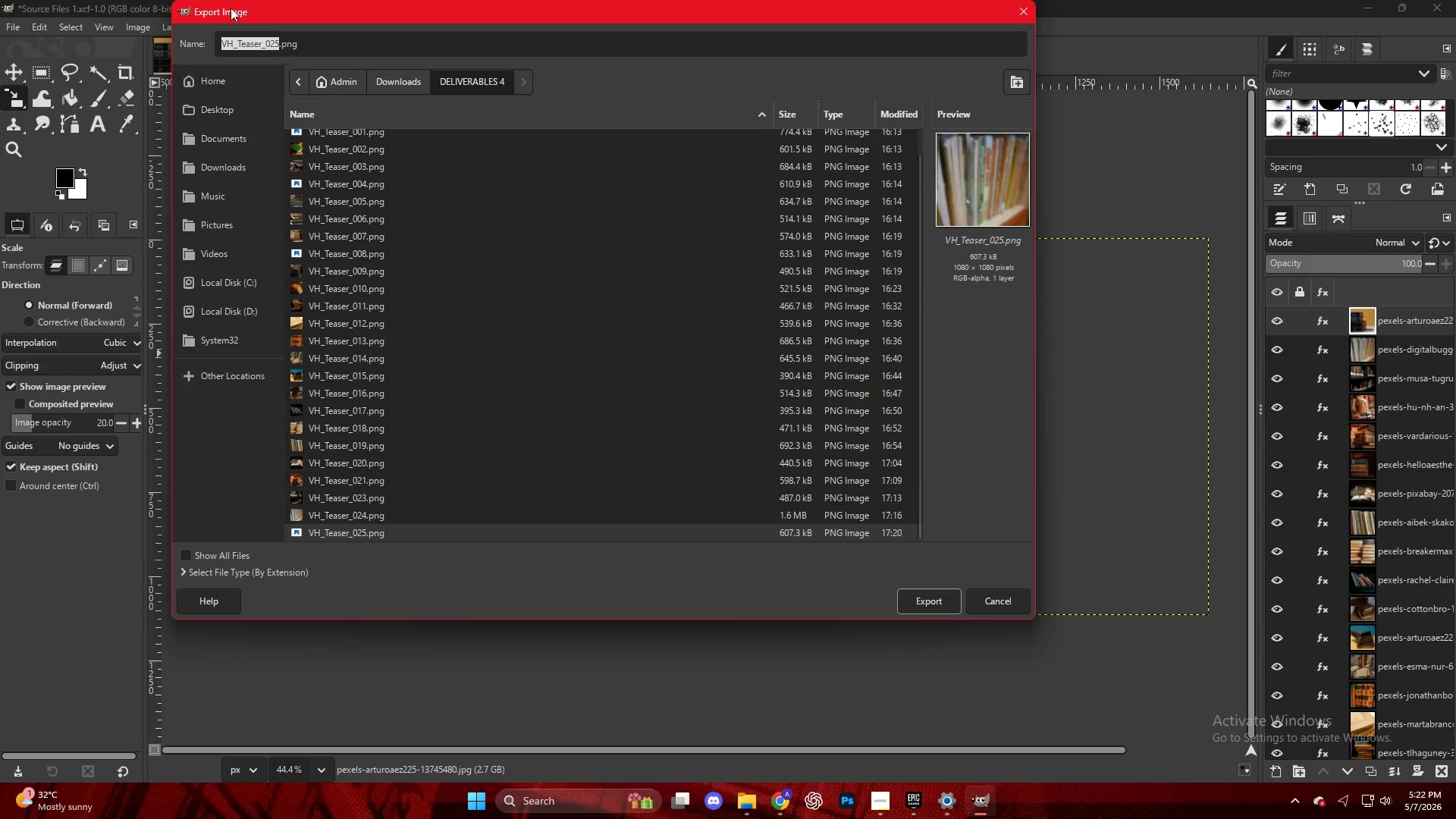 
scroll: coordinate [429, 475], scroll_direction: down, amount: 17.0
 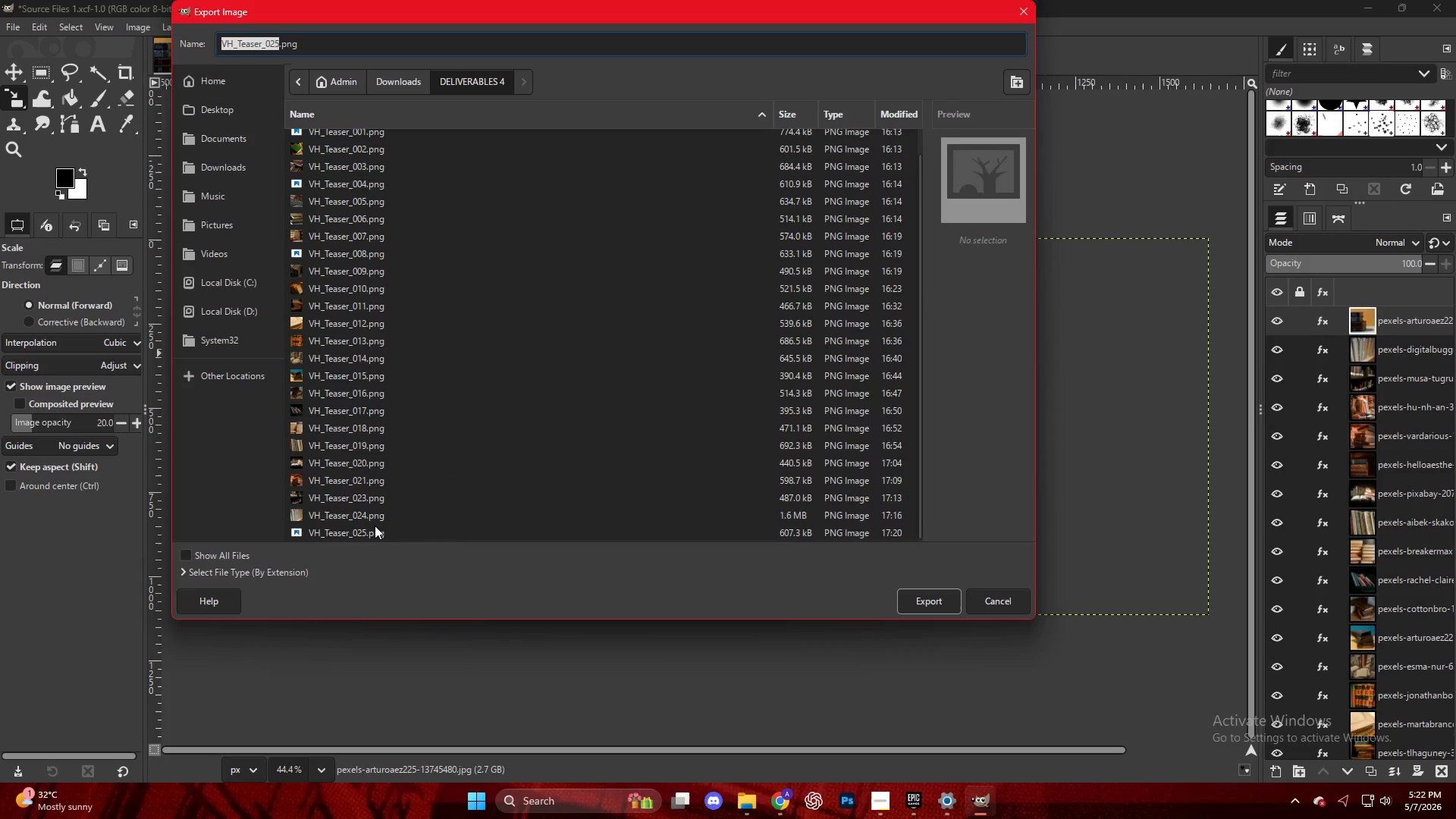 
left_click([273, 47])
 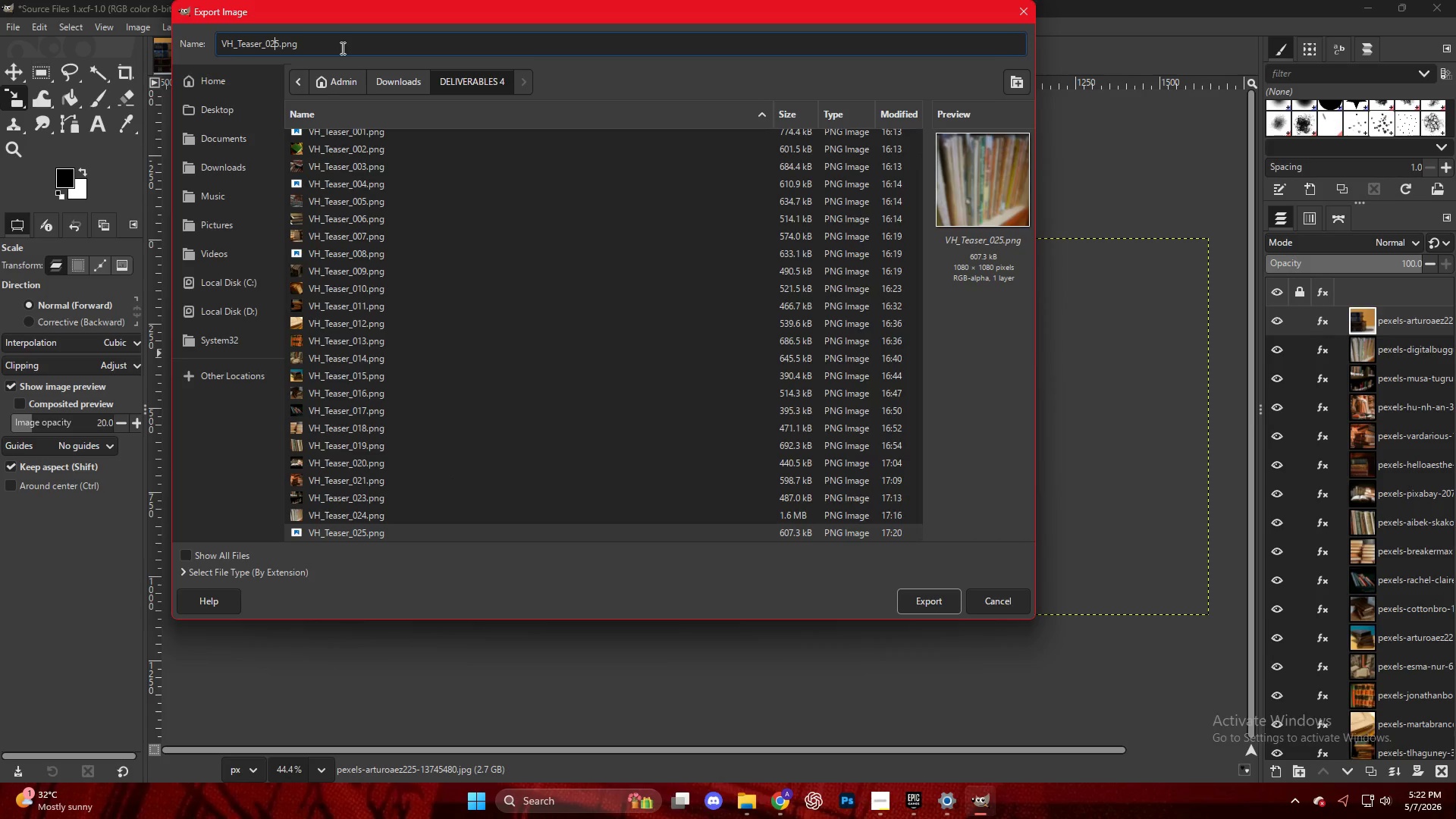 
key(ArrowRight)
 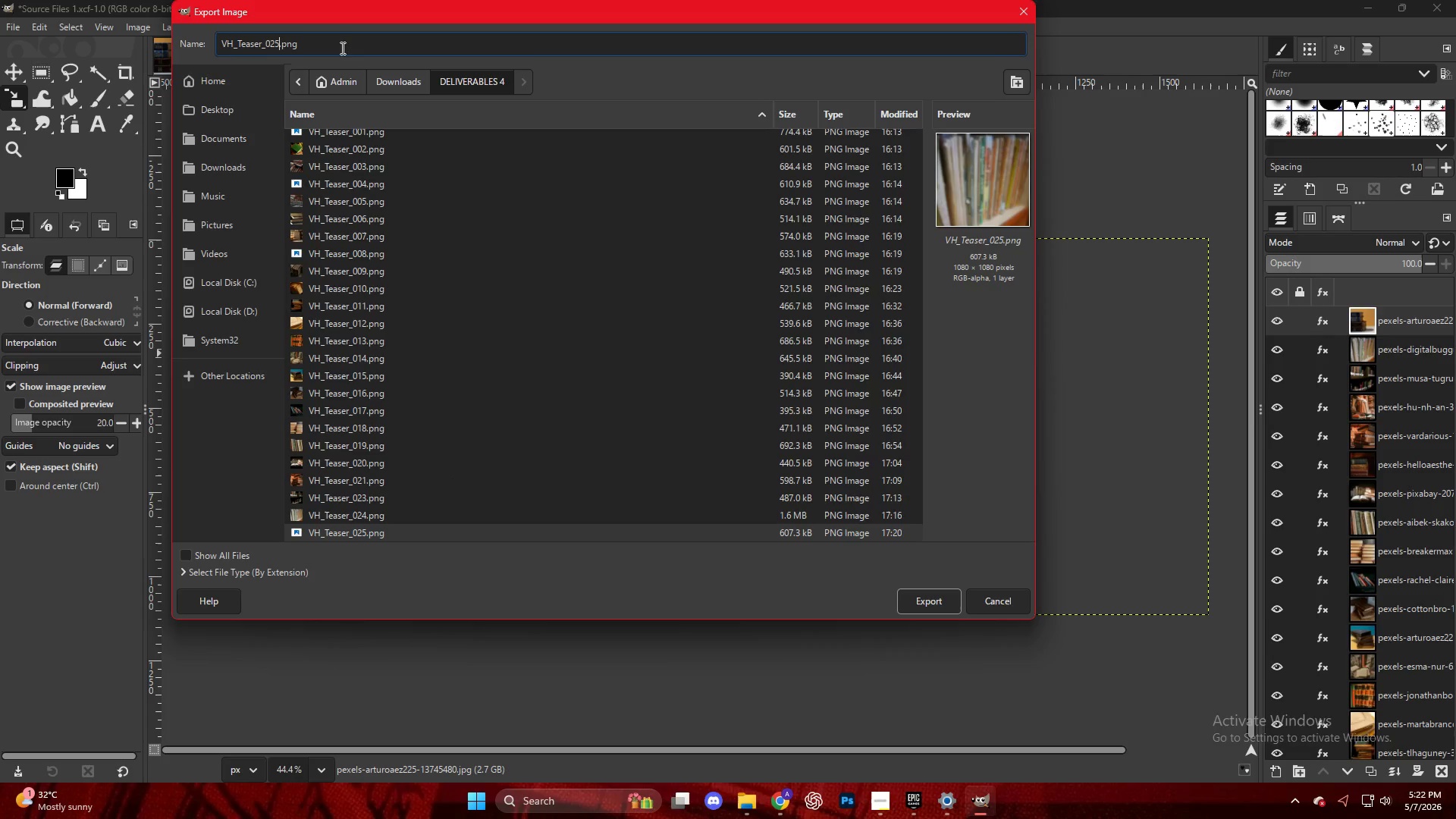 
key(Backspace)
 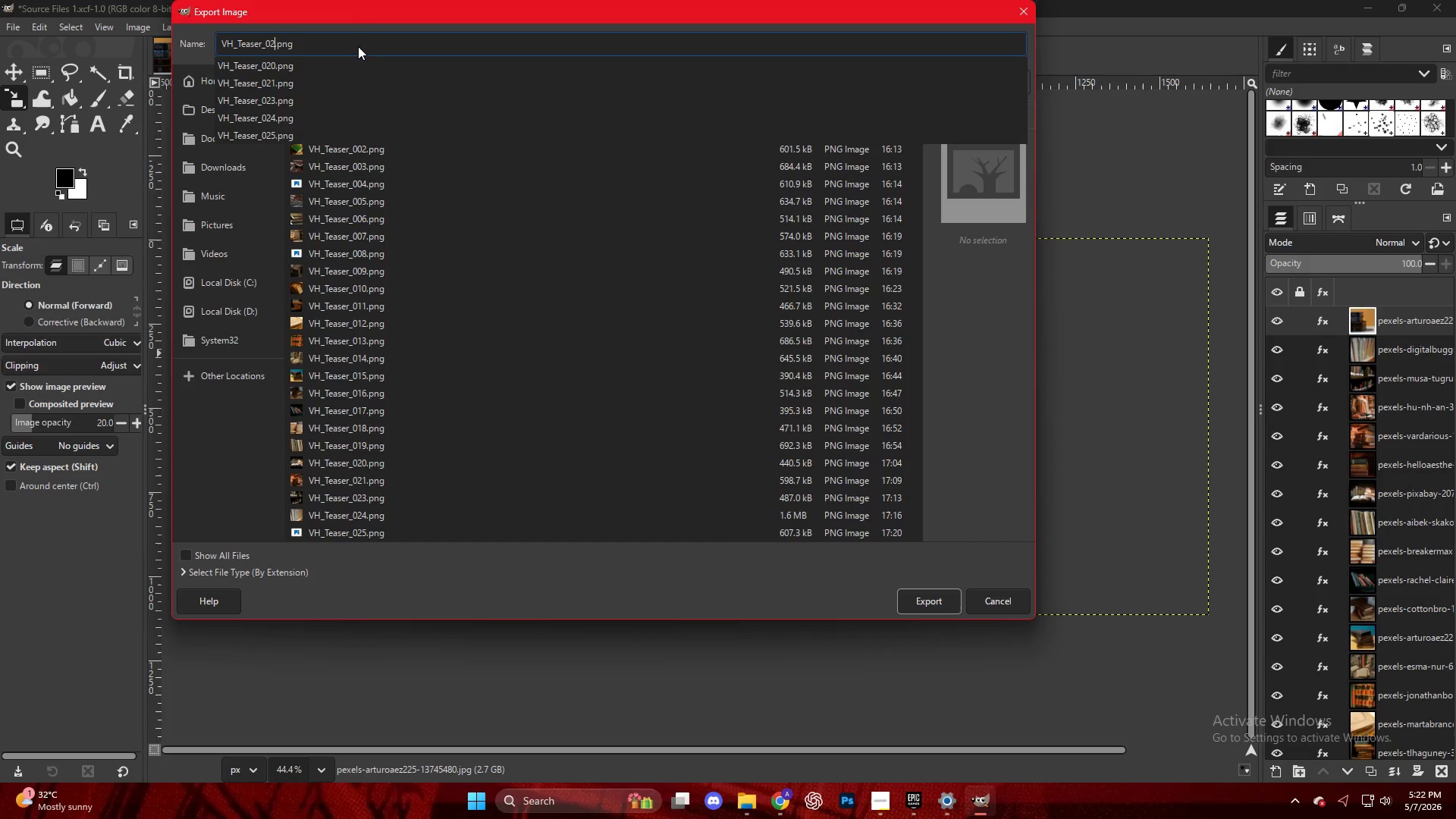 
key(Numpad6)
 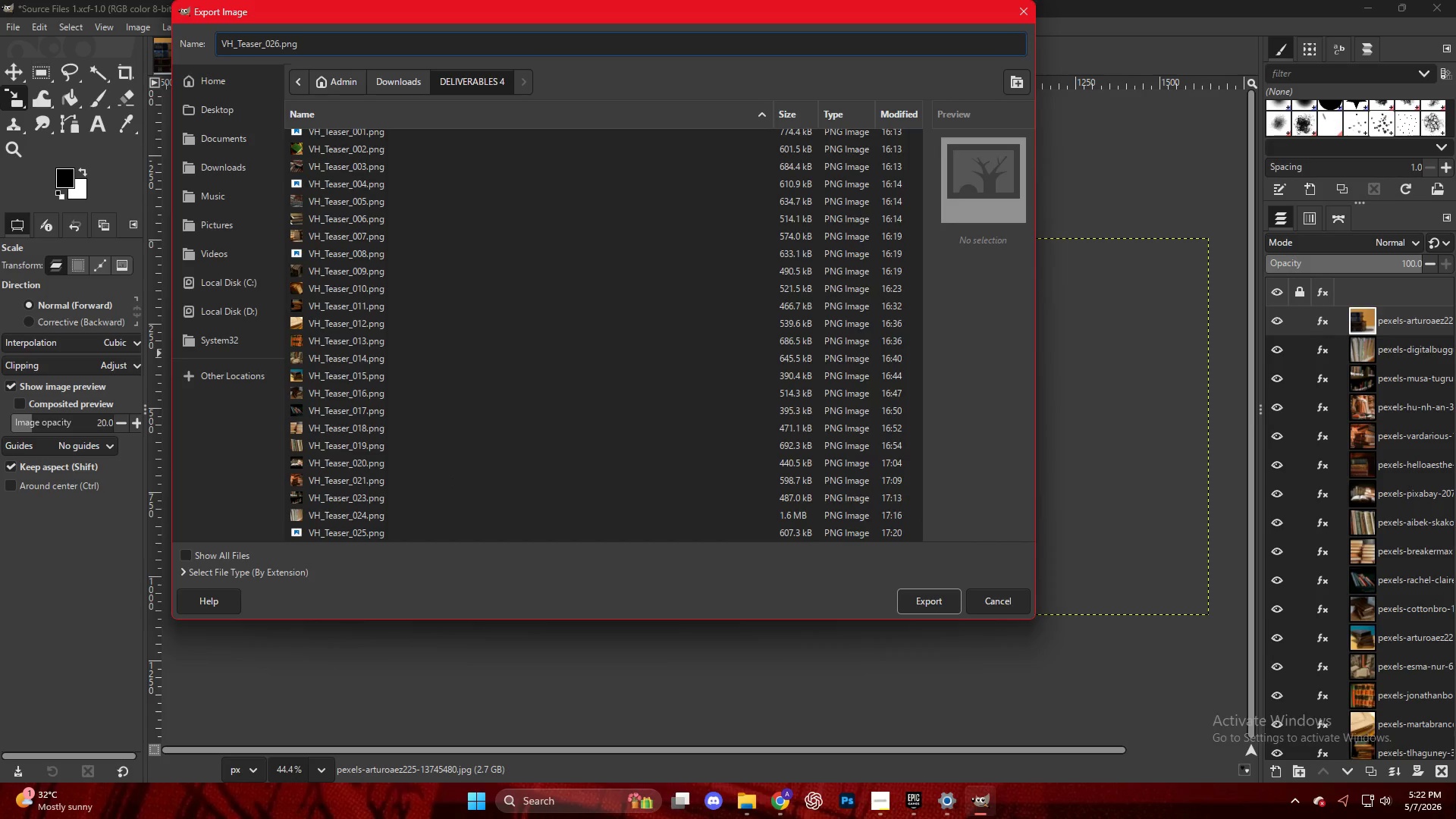 
key(NumpadEnter)
 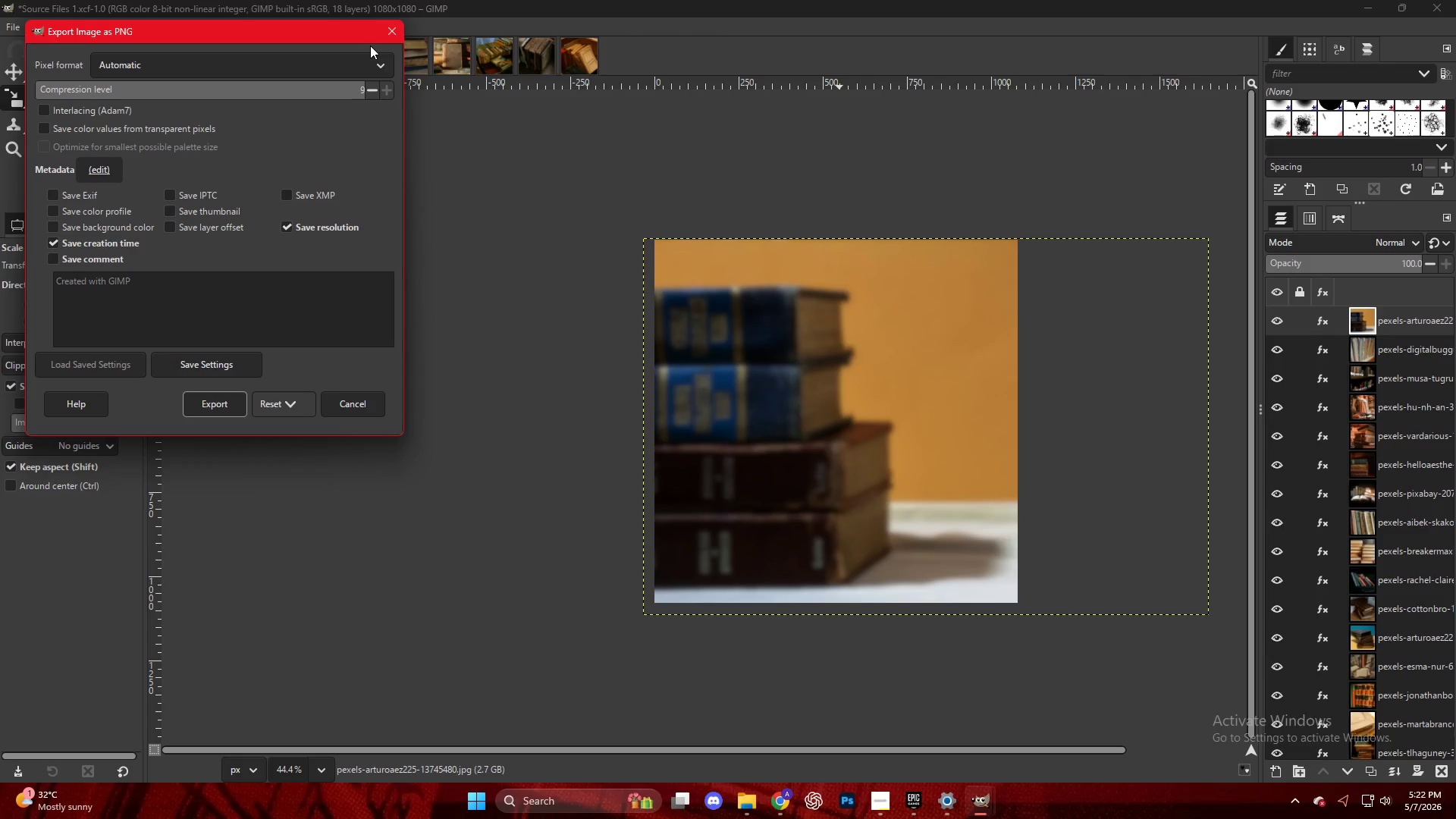 
wait(18.41)
 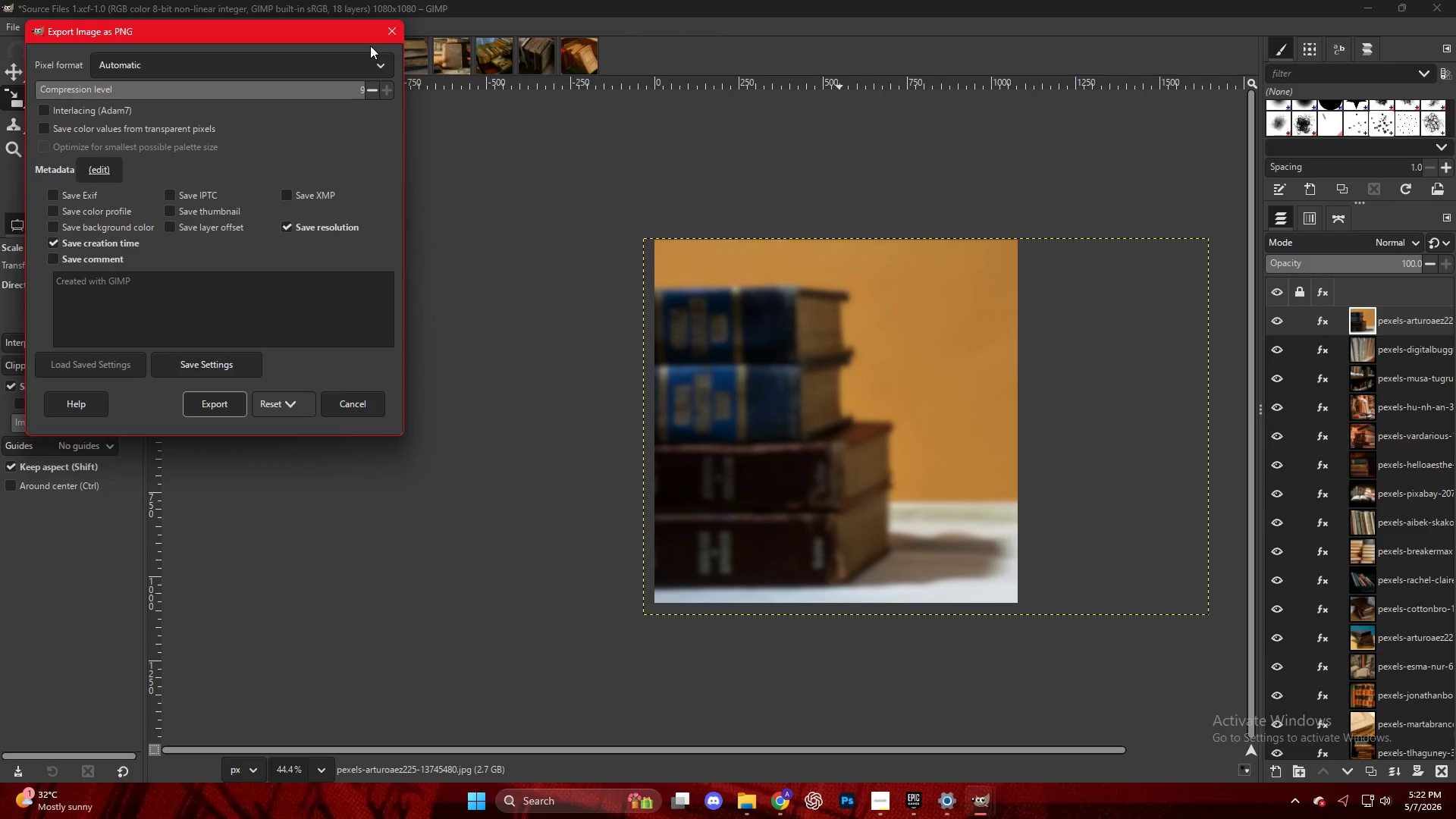 
key(NumpadEnter)
 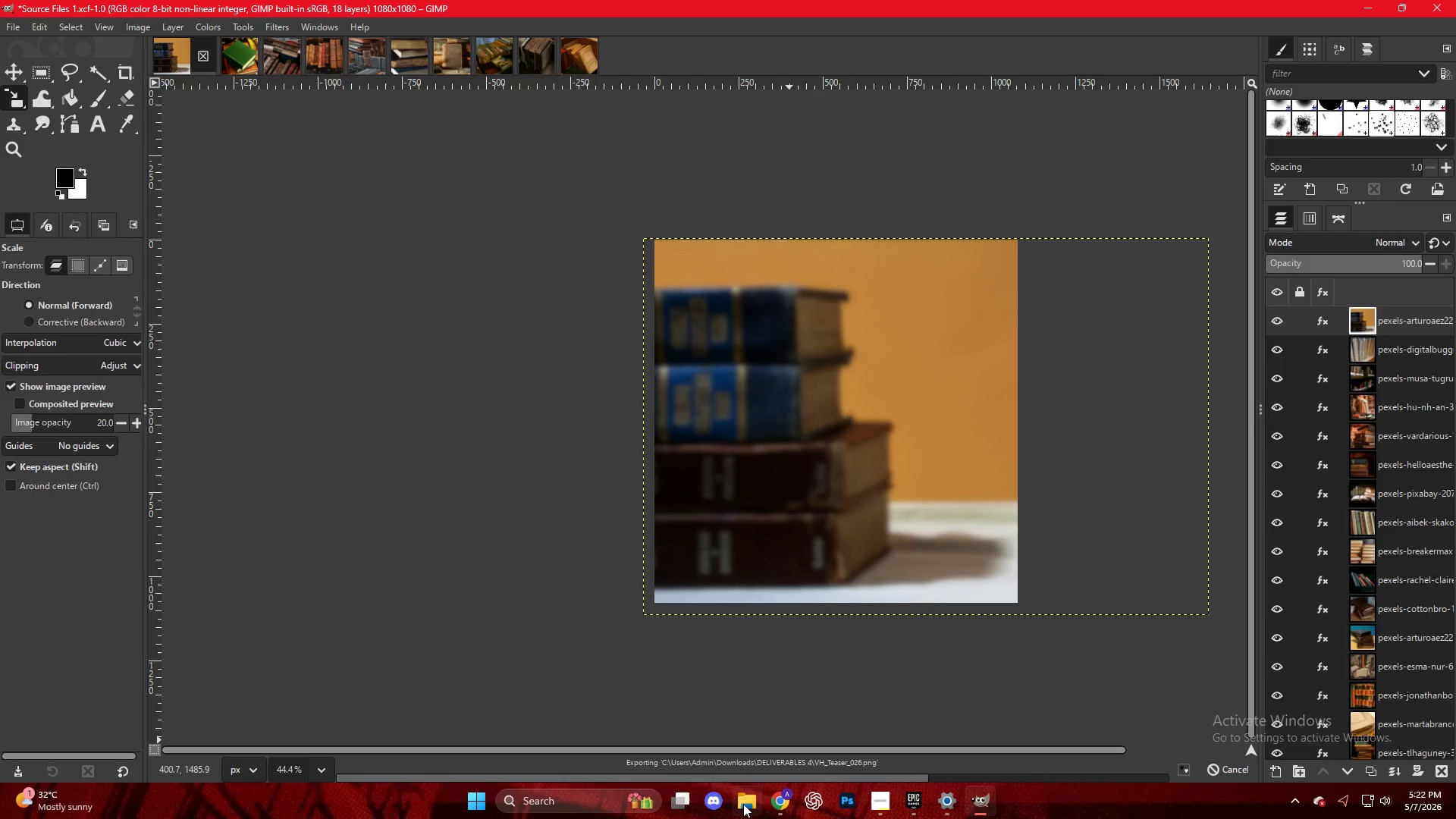 
left_click([769, 805])
 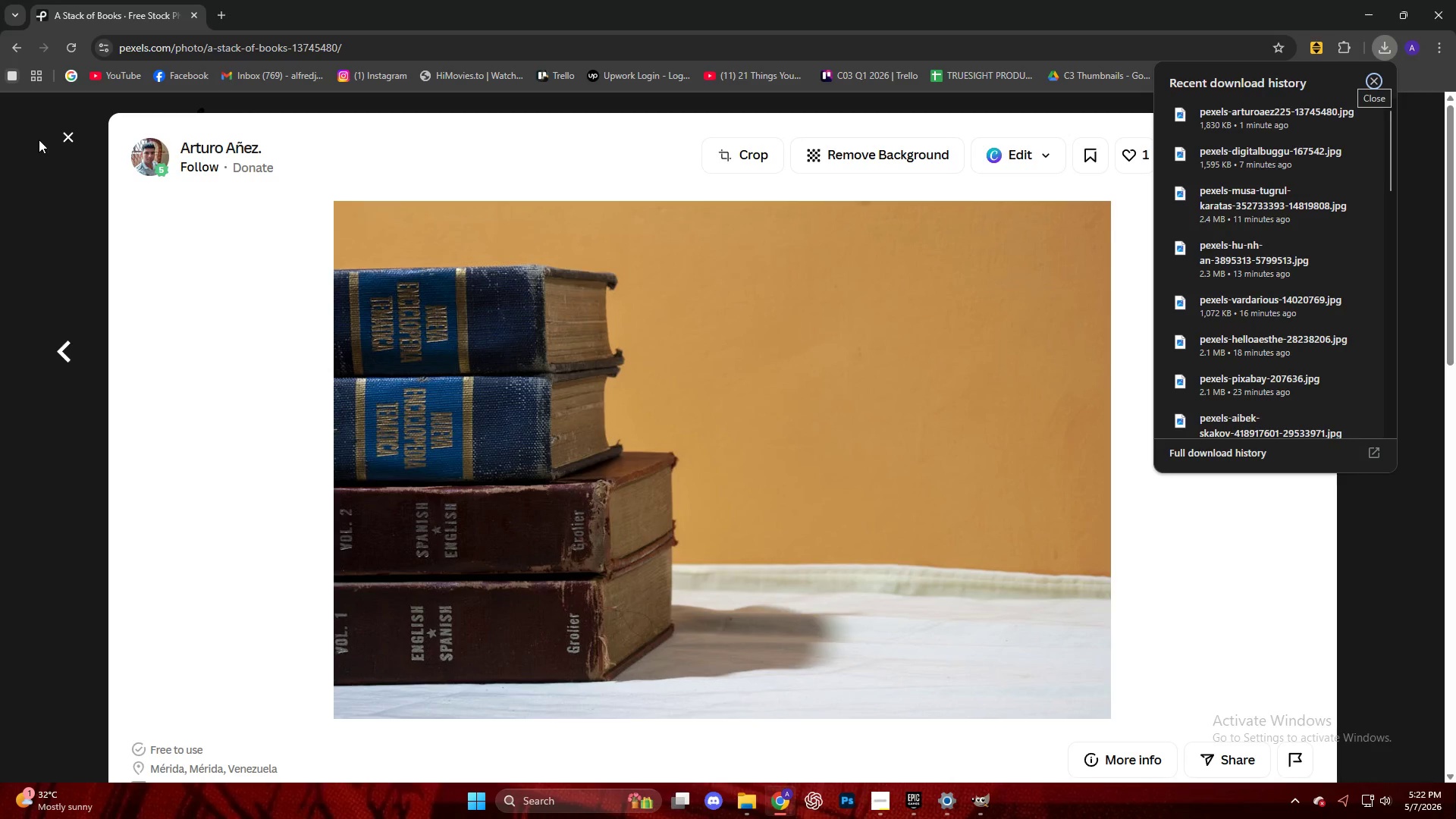 
double_click([71, 137])
 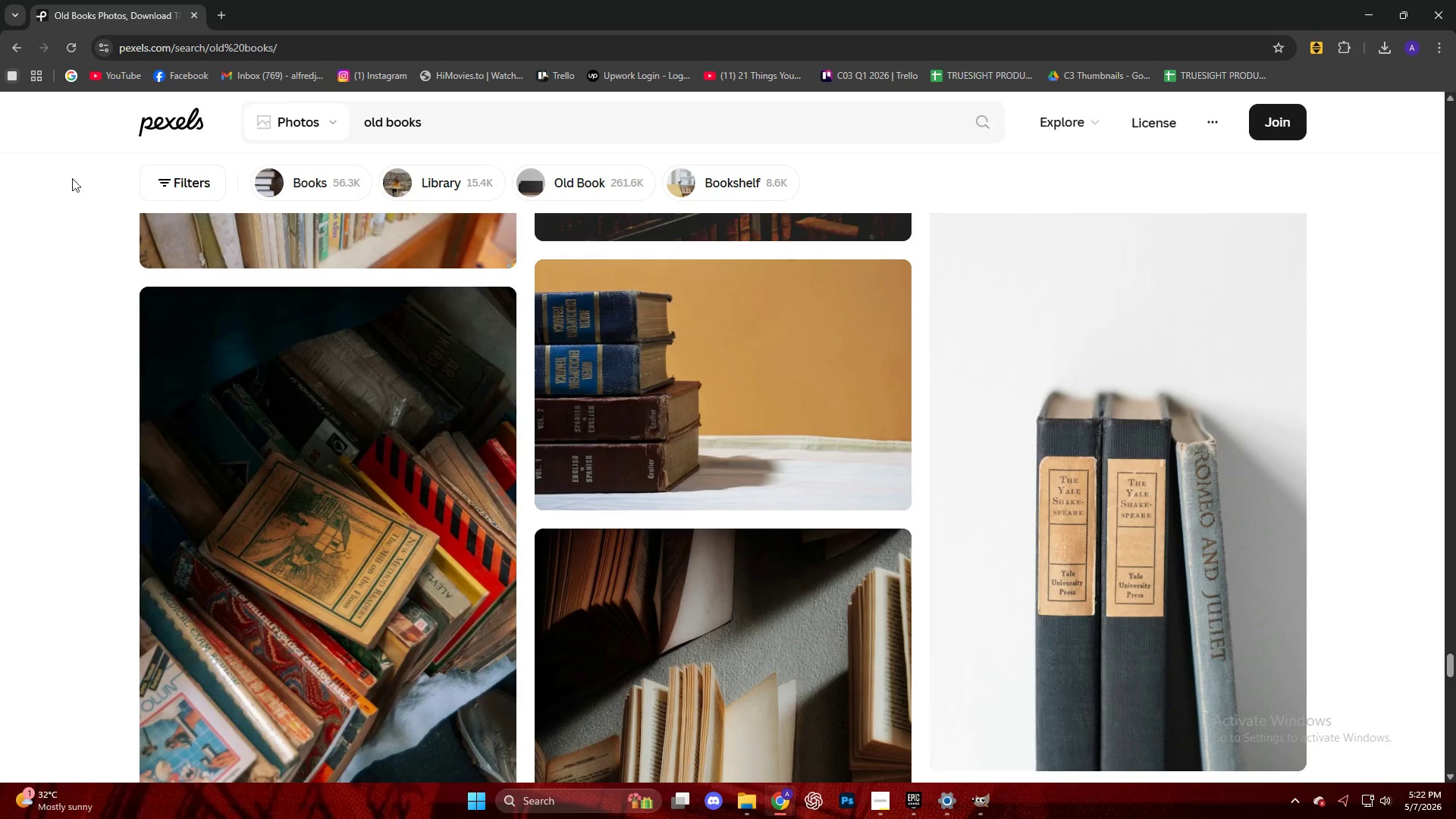 
scroll: coordinate [106, 329], scroll_direction: down, amount: 3.0
 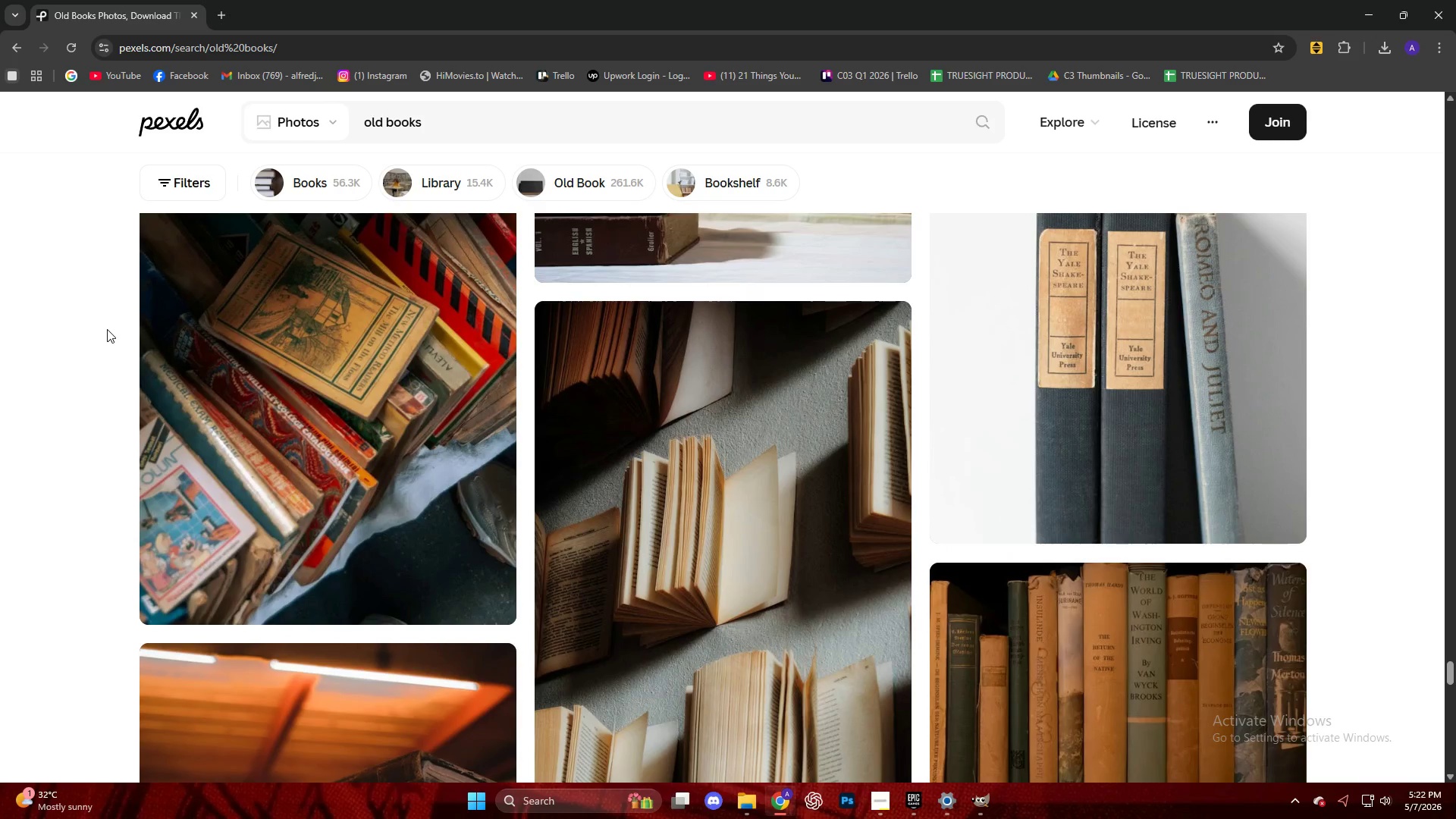 
scroll: coordinate [108, 330], scroll_direction: up, amount: 1.0
 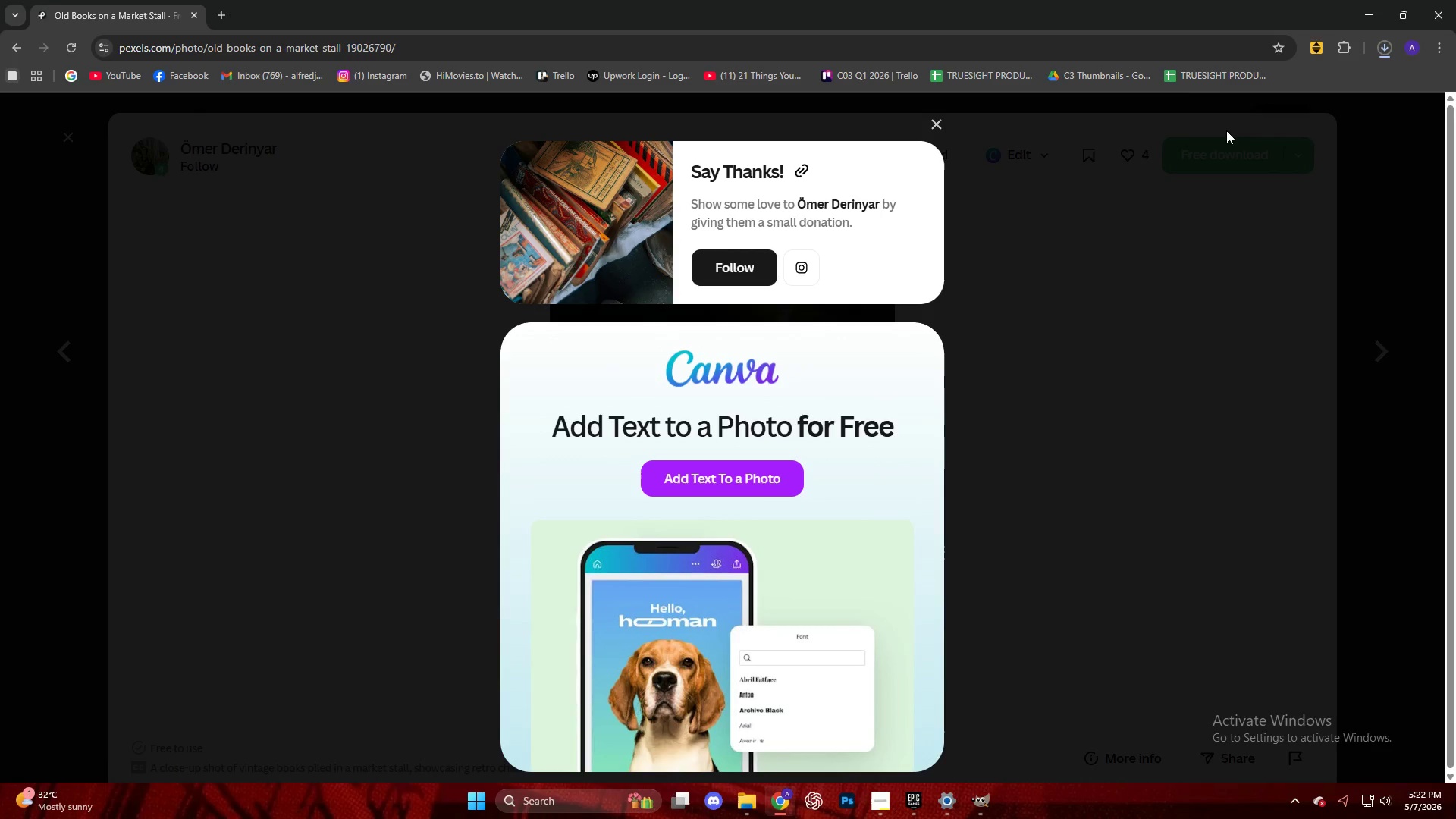 
left_click_drag(start_coordinate=[1259, 89], to_coordinate=[935, 408])
 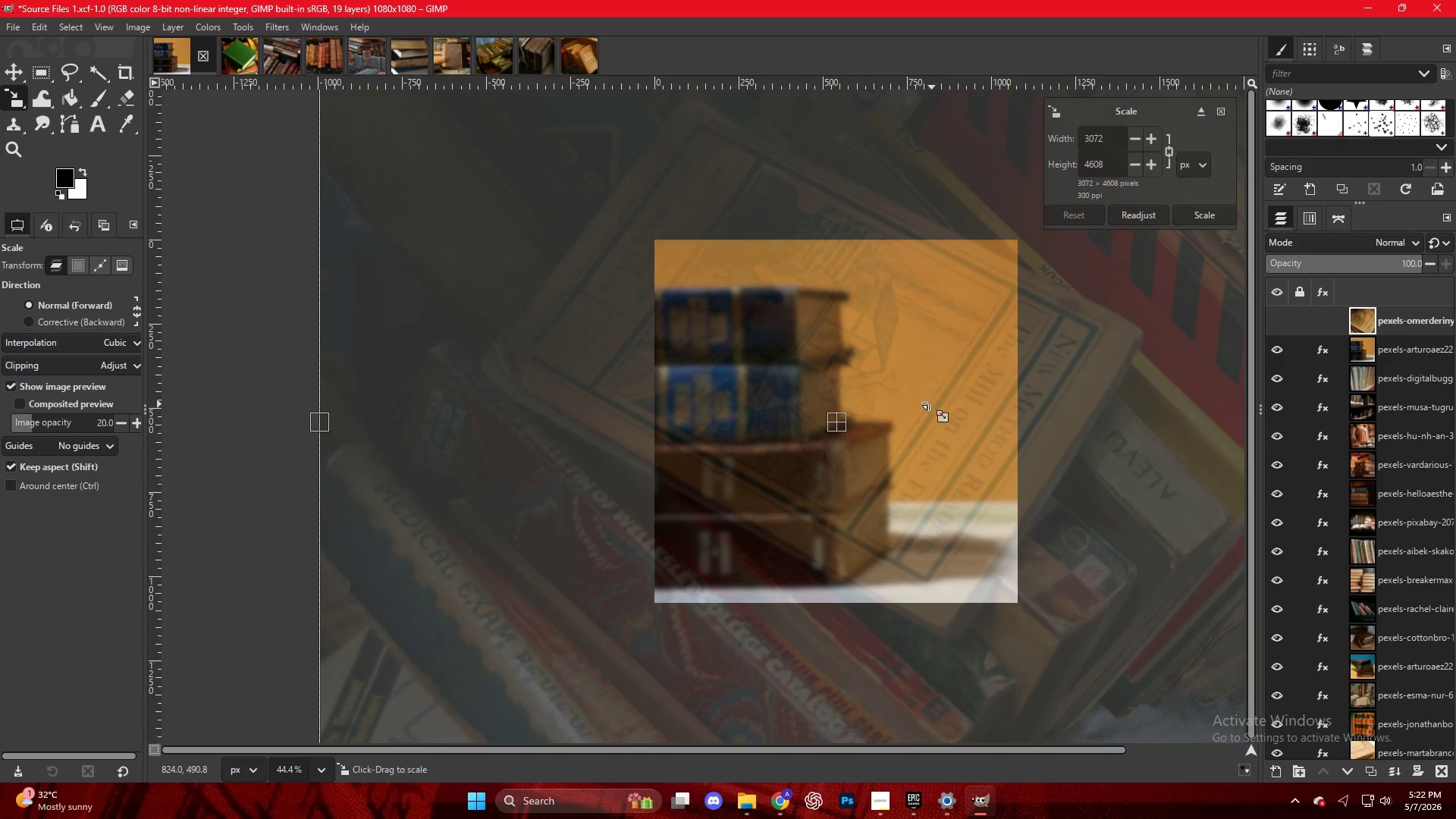 
hold_key(key=ControlLeft, duration=3.94)
scroll: coordinate [851, 384], scroll_direction: down, amount: 10.0
 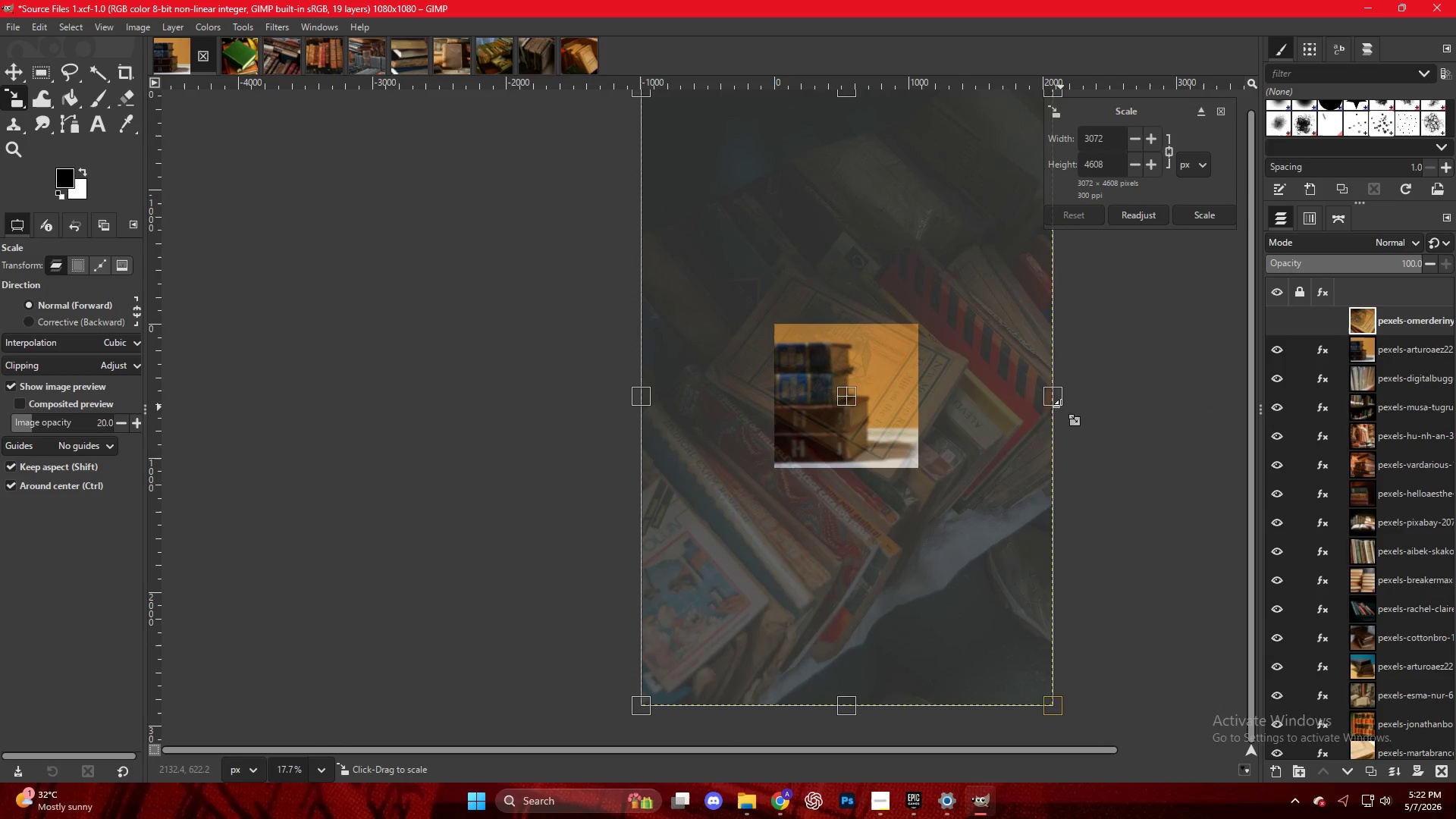 
left_click_drag(start_coordinate=[1063, 405], to_coordinate=[1039, 405])
 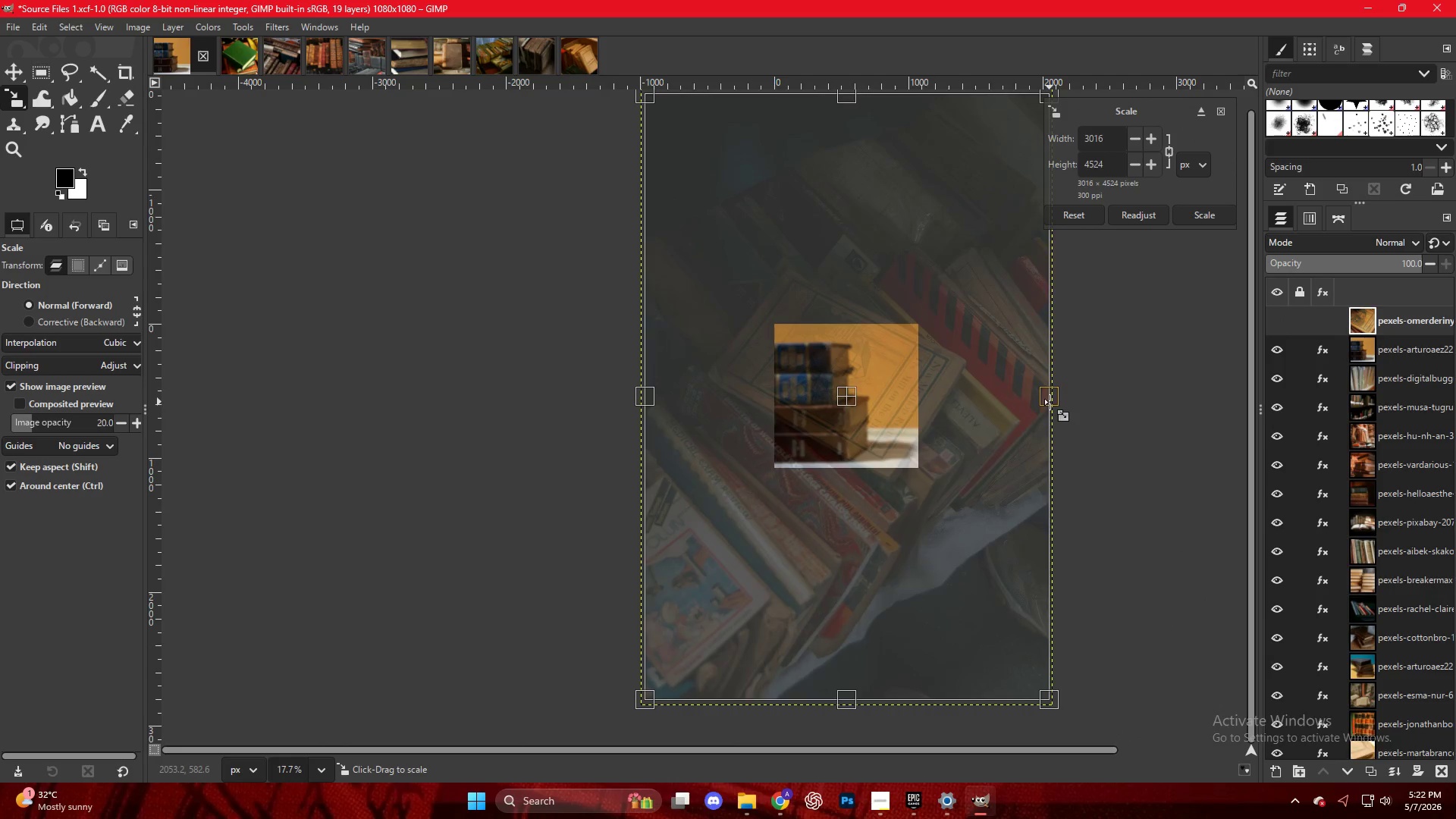 
left_click_drag(start_coordinate=[1050, 402], to_coordinate=[921, 397])
 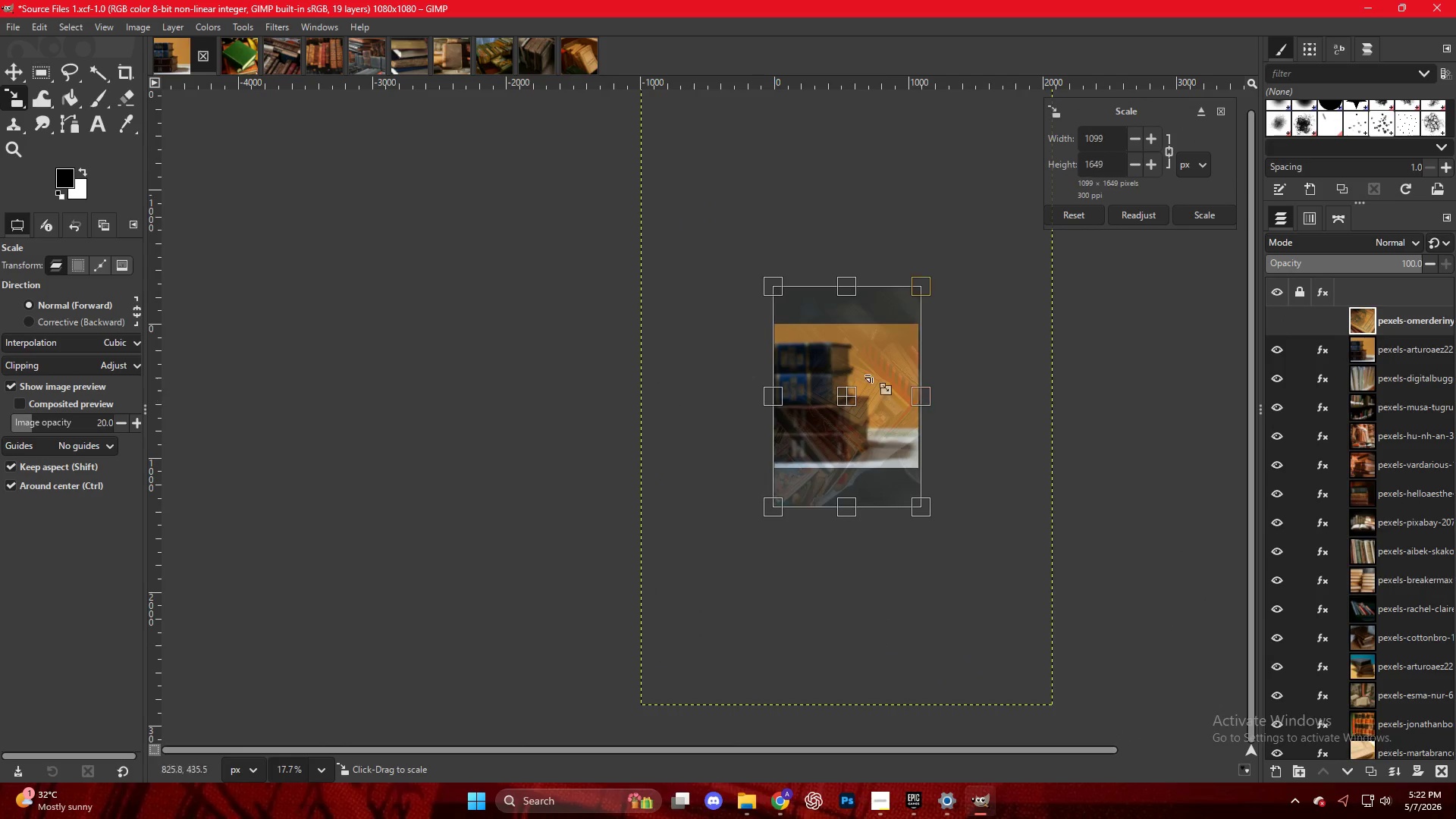 
left_click([849, 362])
 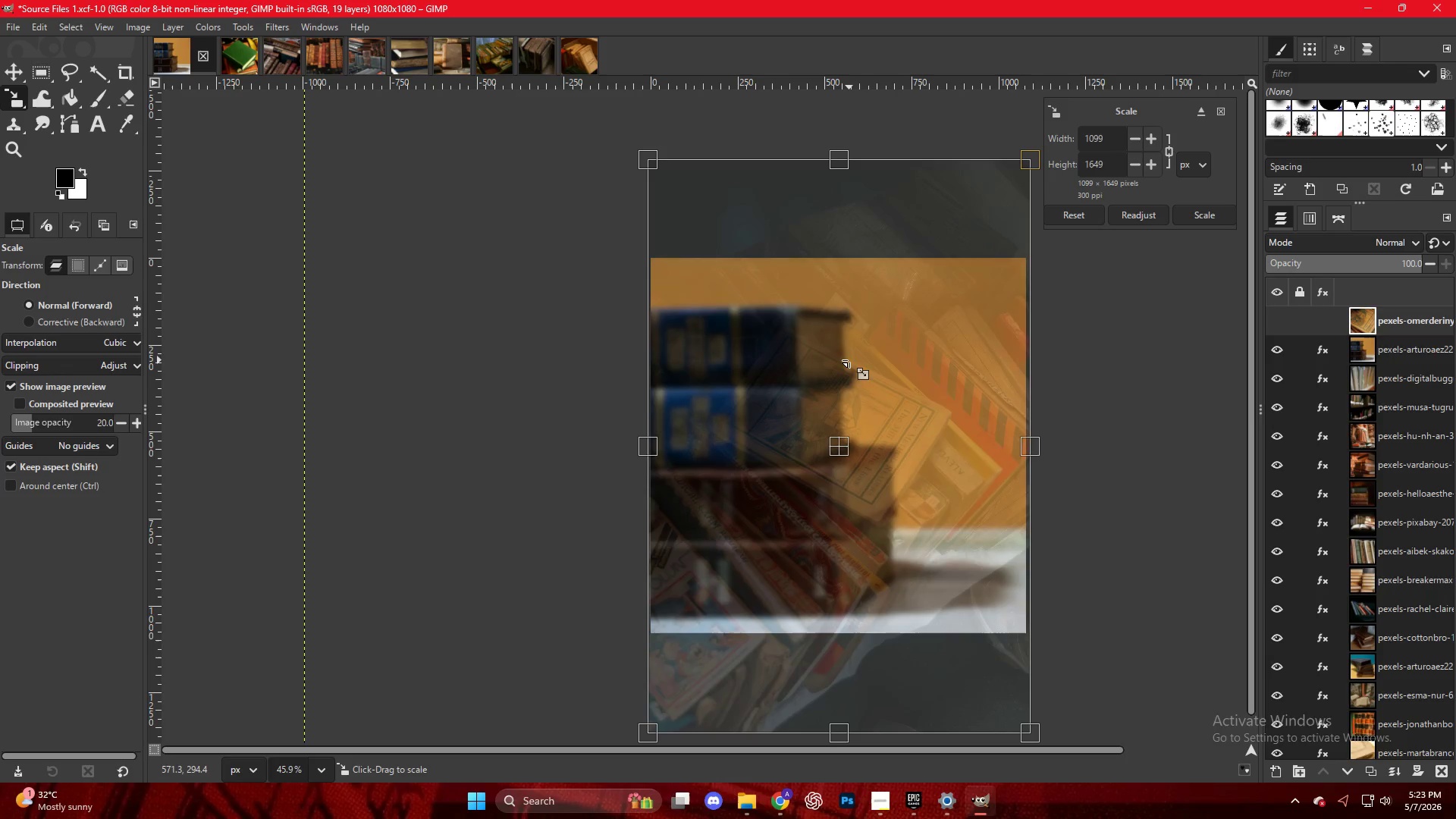 
scroll: coordinate [849, 362], scroll_direction: up, amount: 10.0
 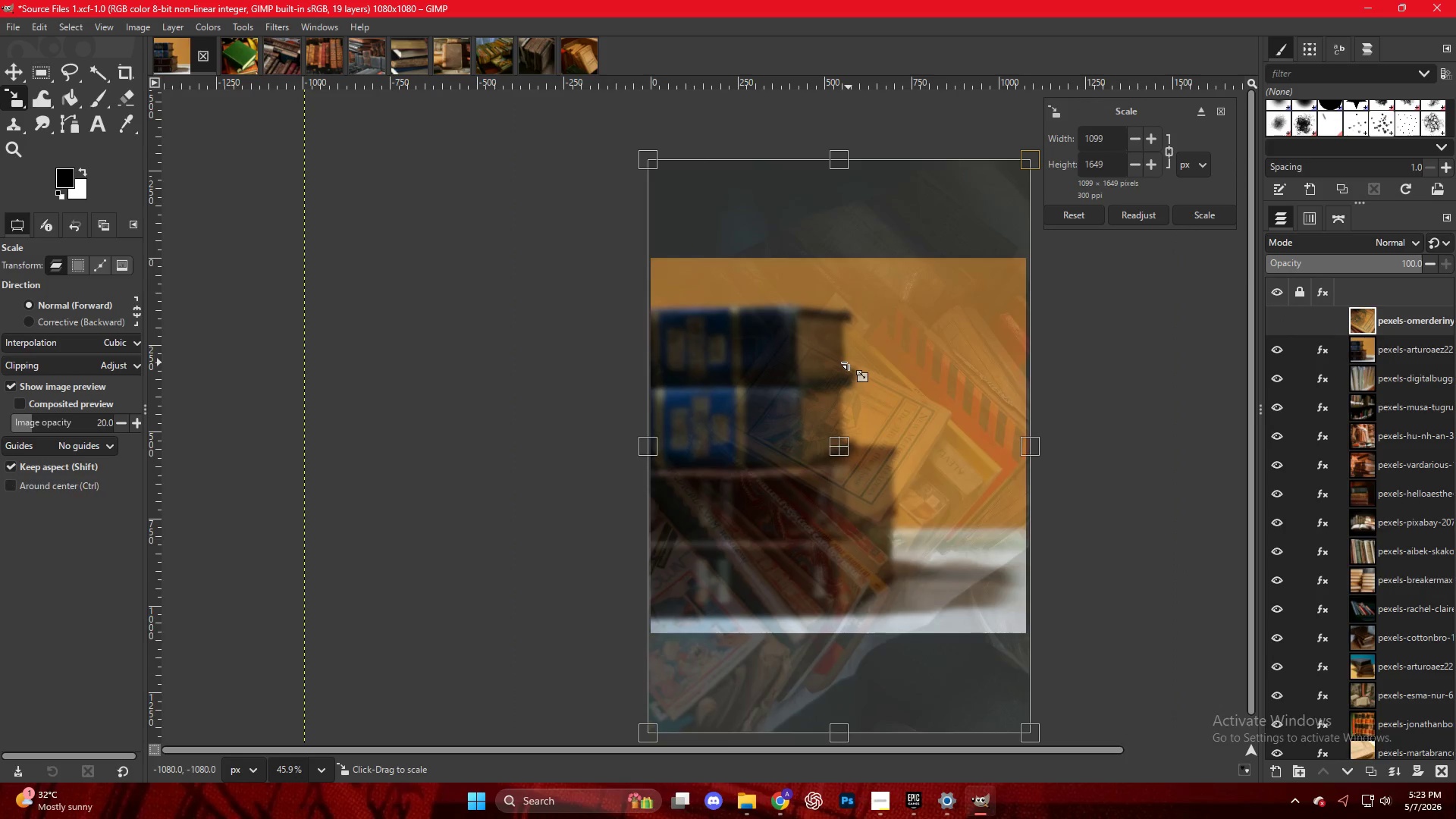 
key(NumpadEnter)
 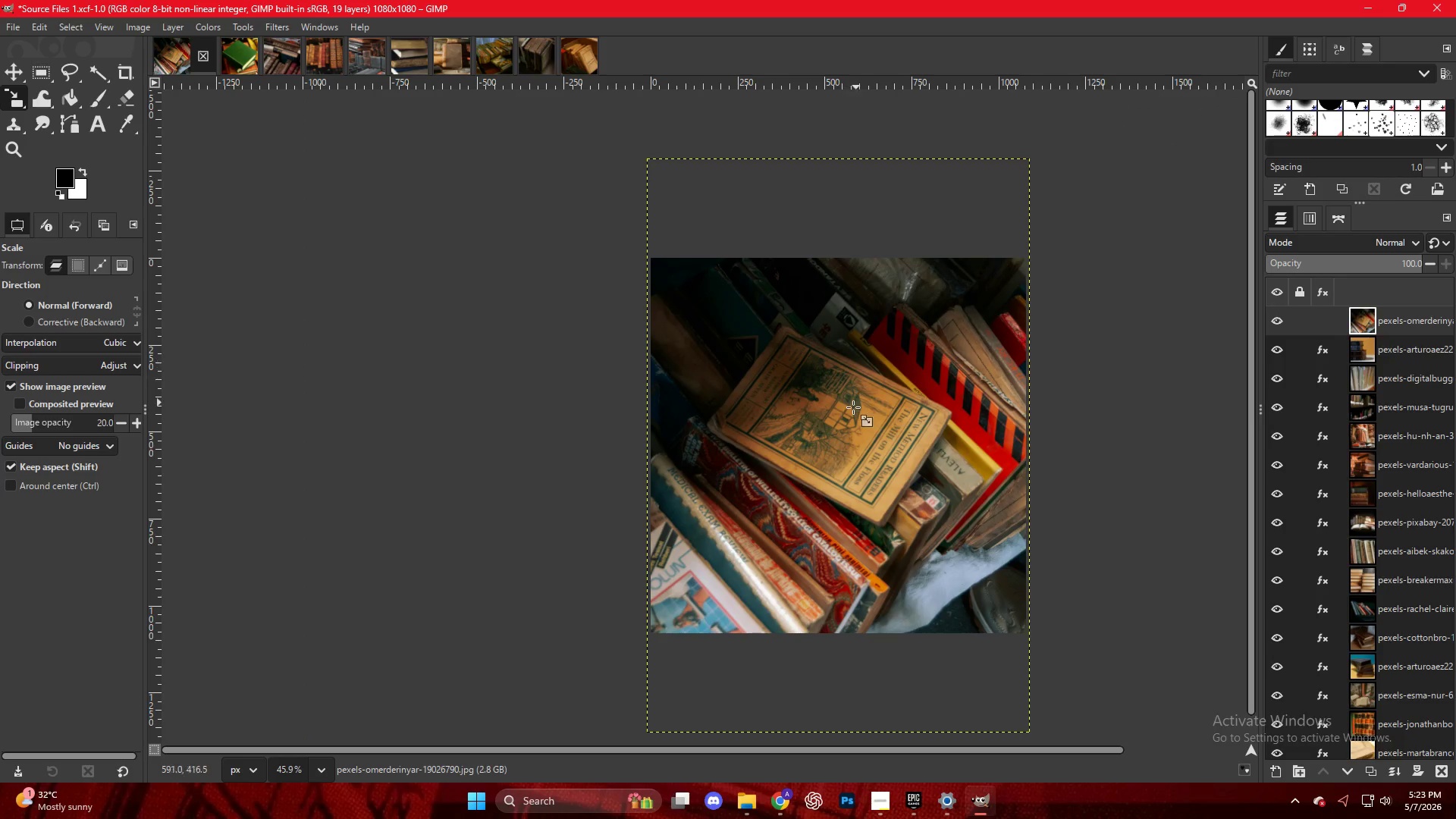 
left_click([852, 413])
 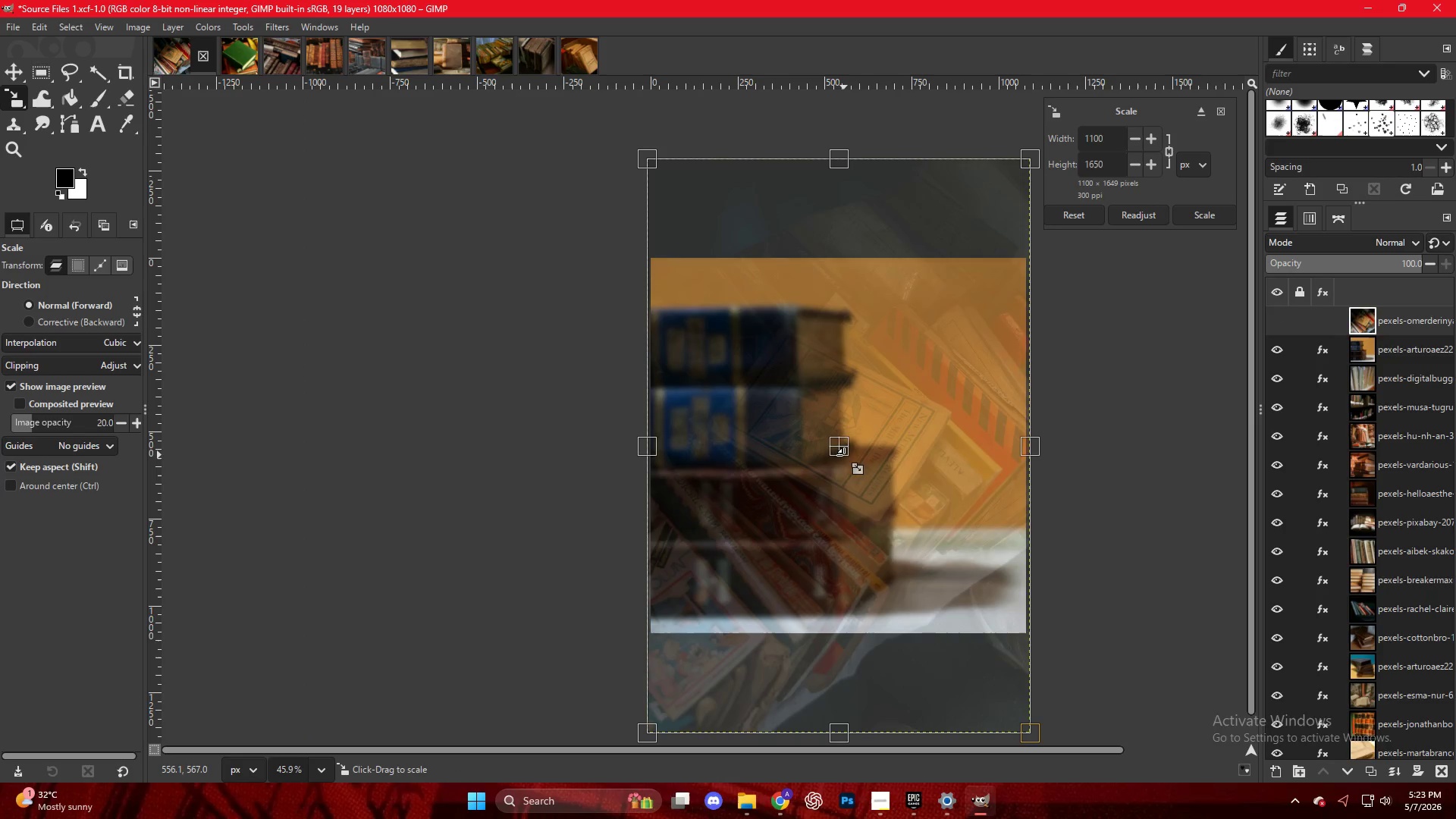 
left_click_drag(start_coordinate=[842, 447], to_coordinate=[839, 431])
 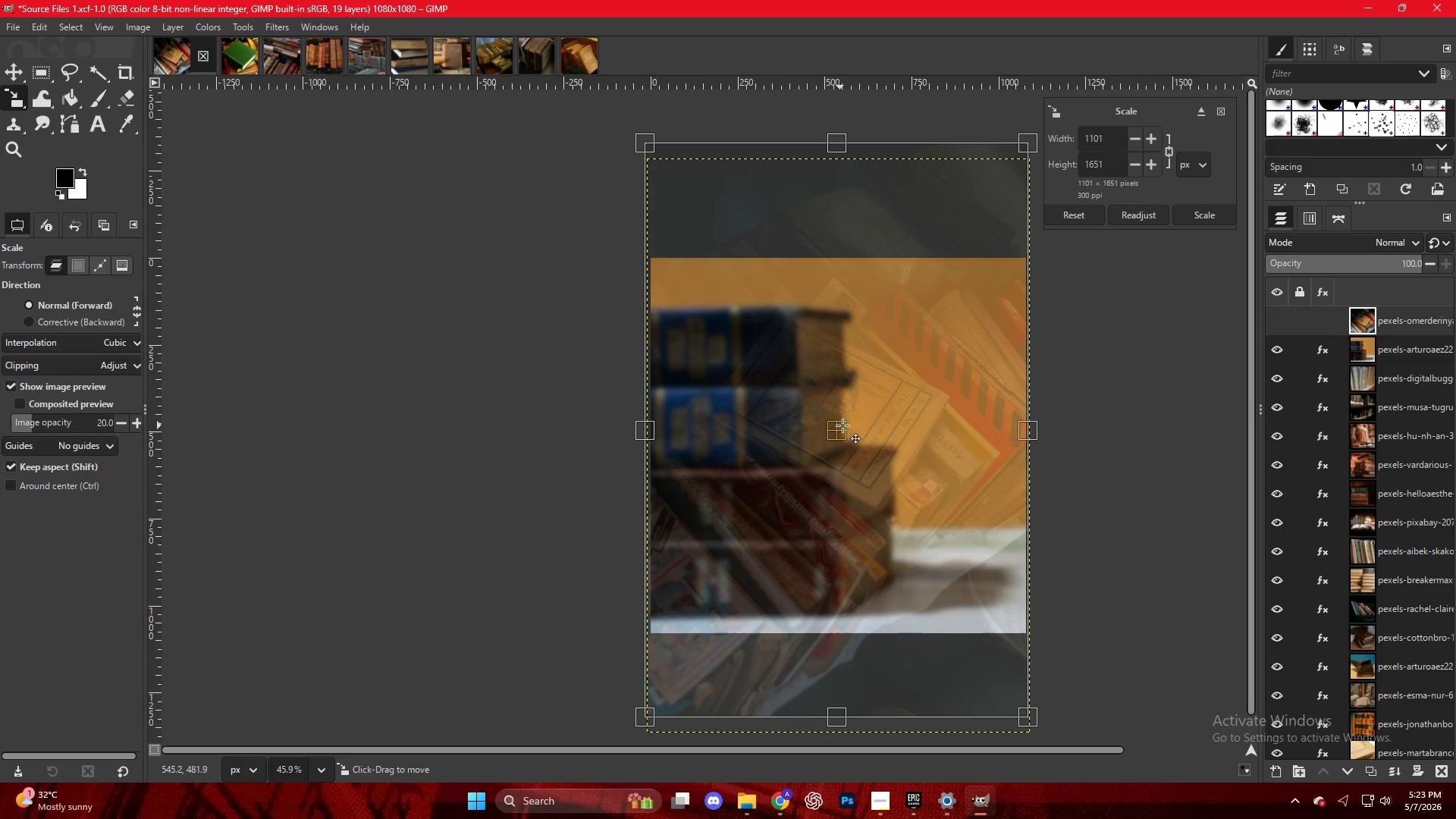 
key(NumpadEnter)
 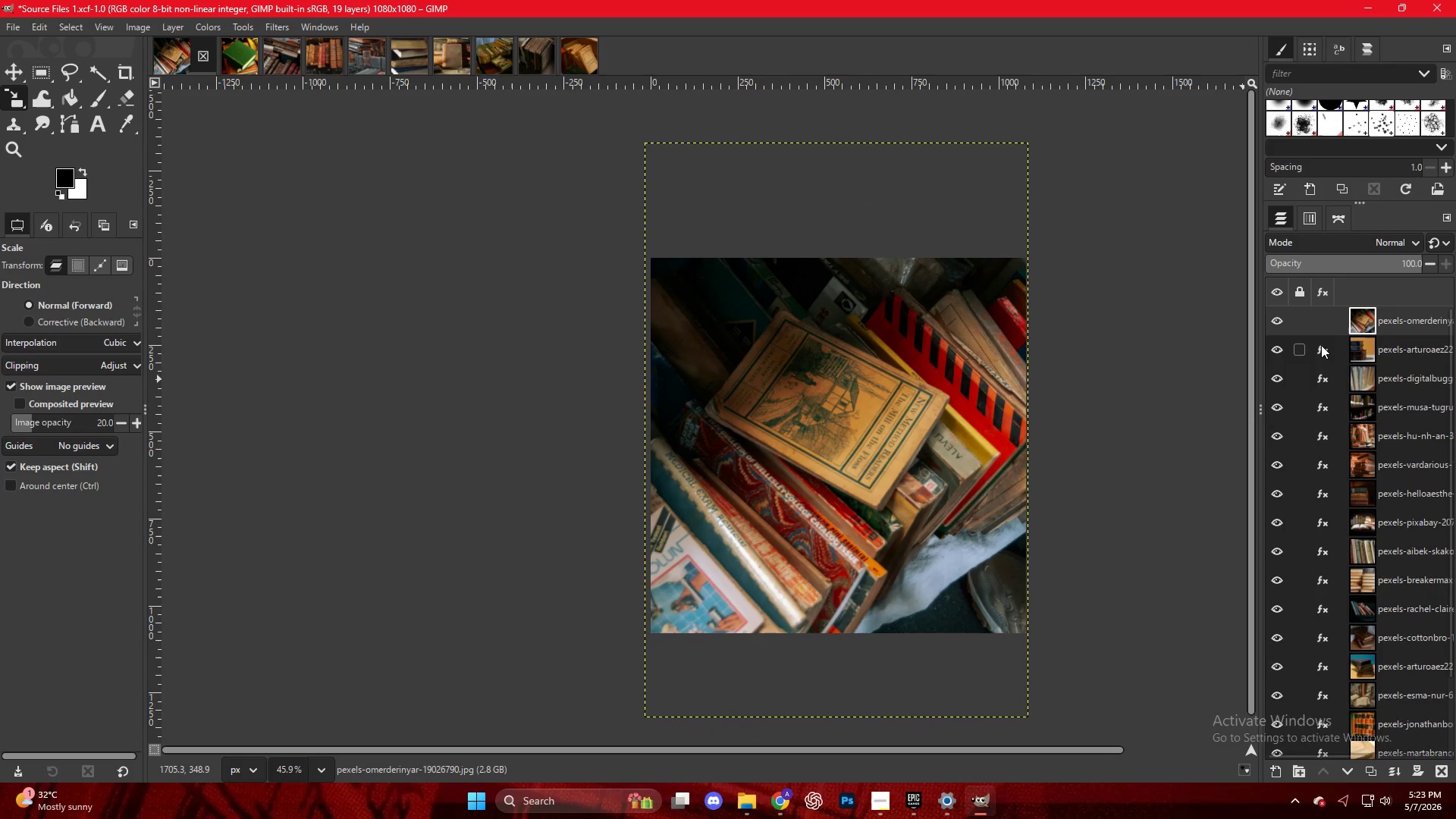 
left_click([880, 376])
 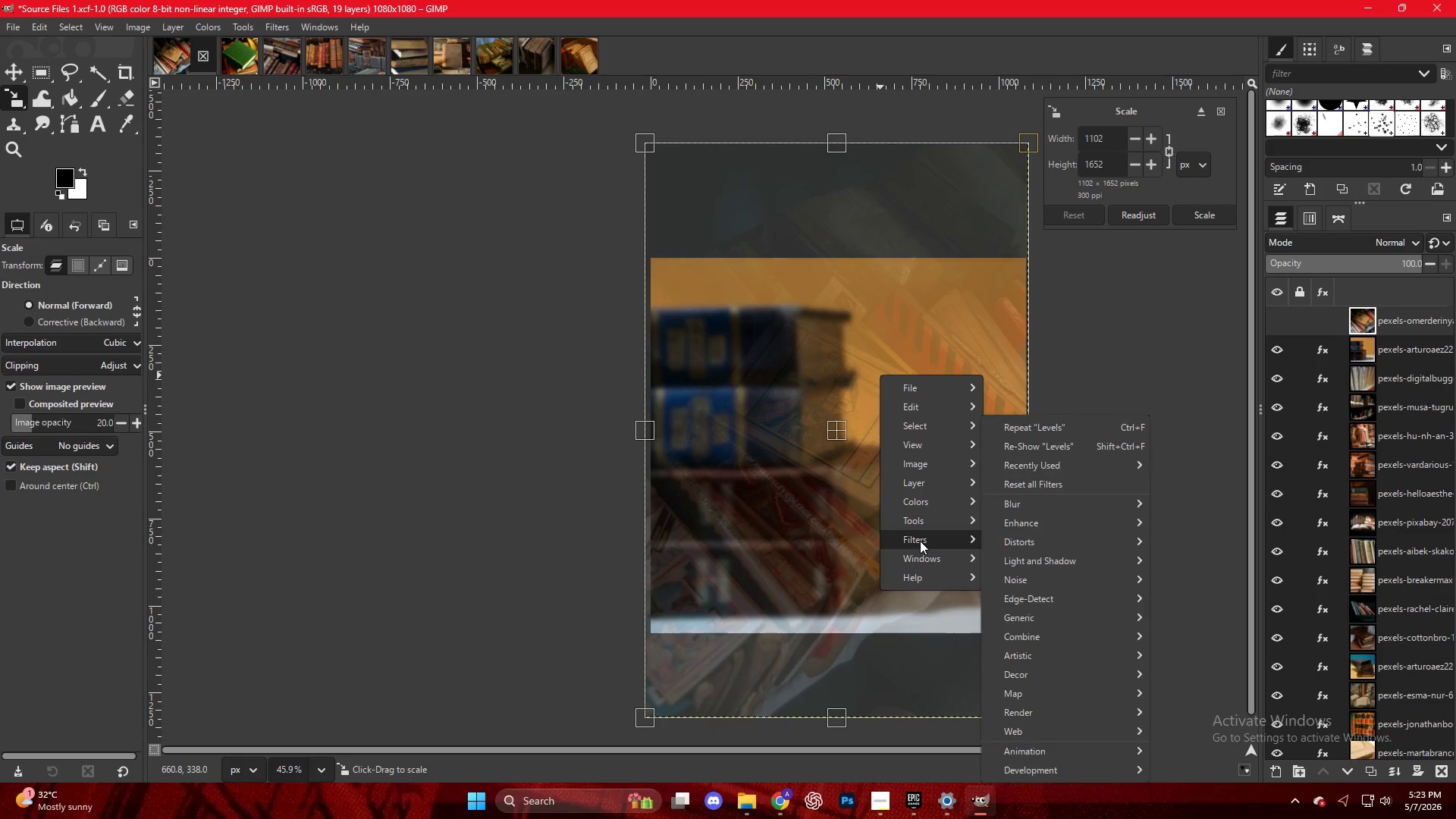 
left_click([1043, 504])
 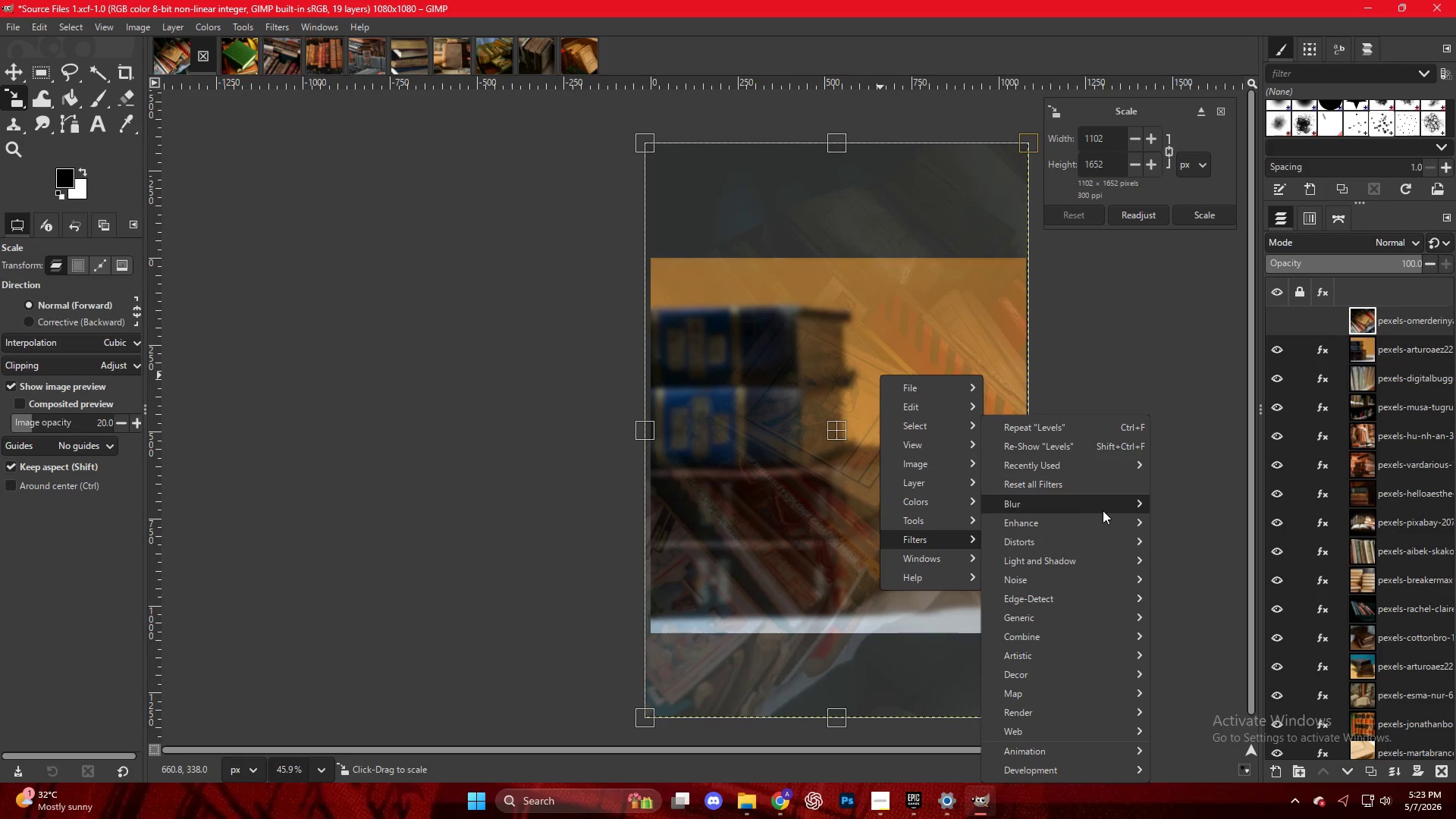 
left_click([1106, 506])
 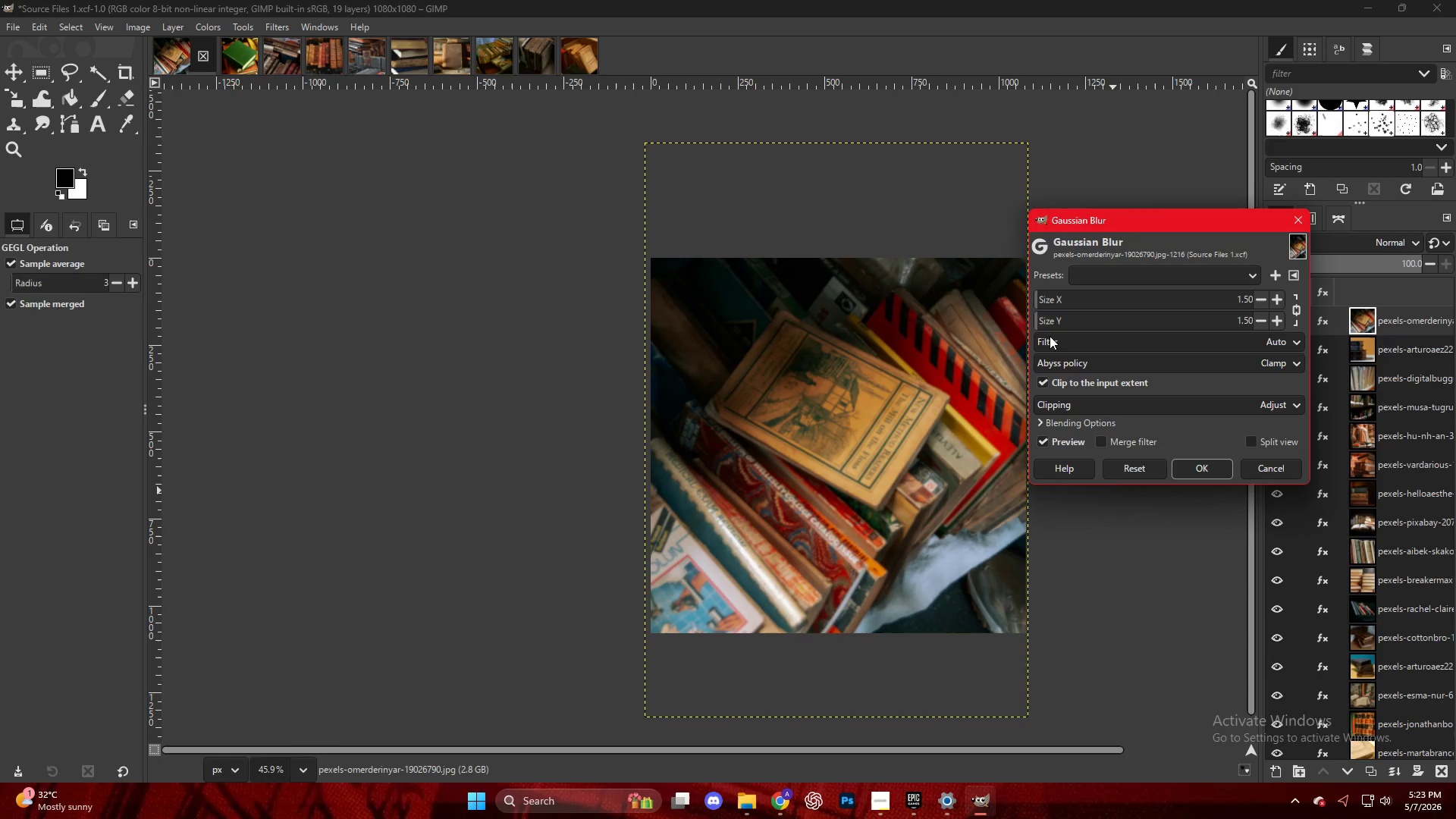 
left_click_drag(start_coordinate=[1044, 318], to_coordinate=[1050, 323])
 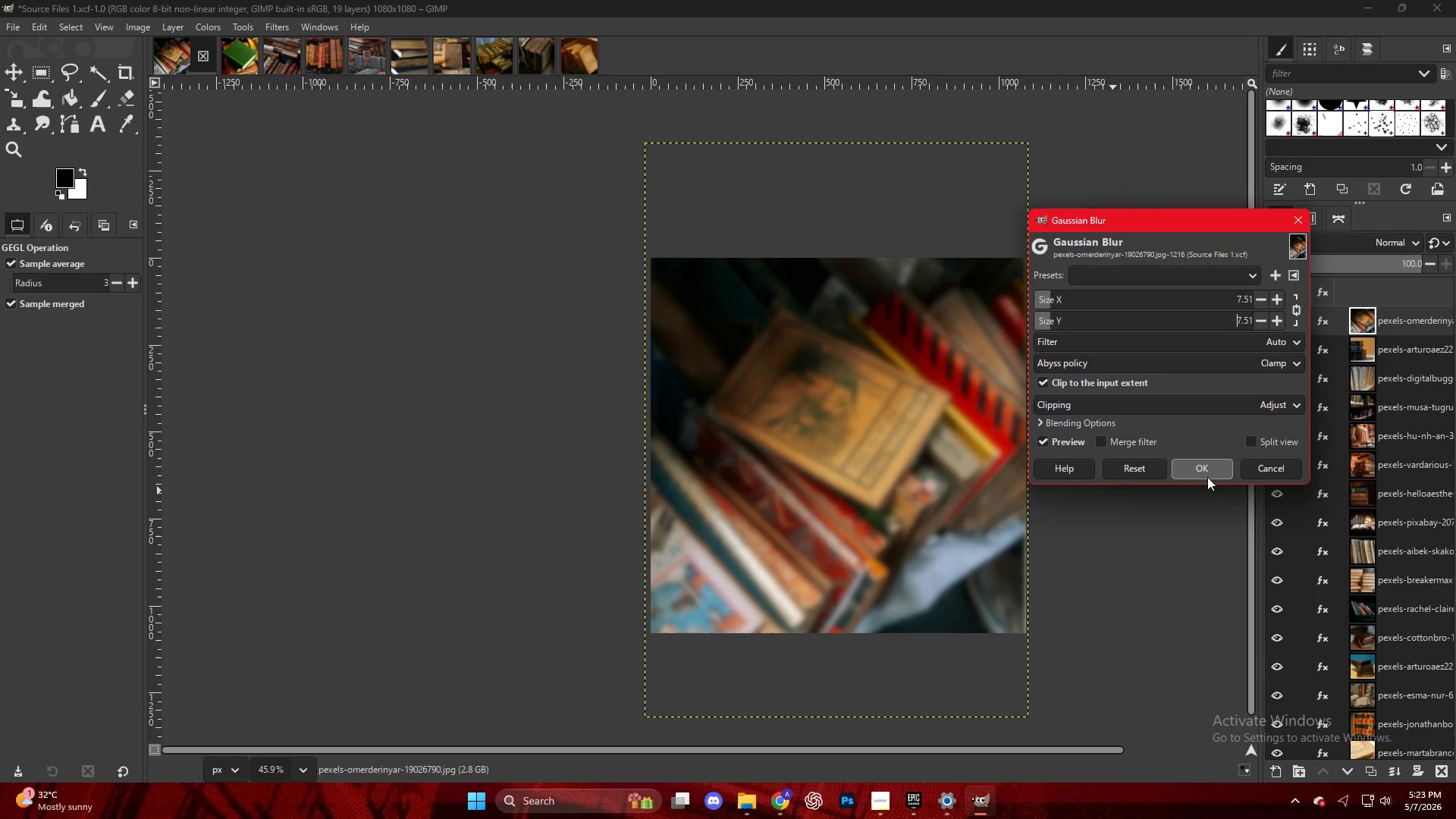 
left_click([1206, 472])
 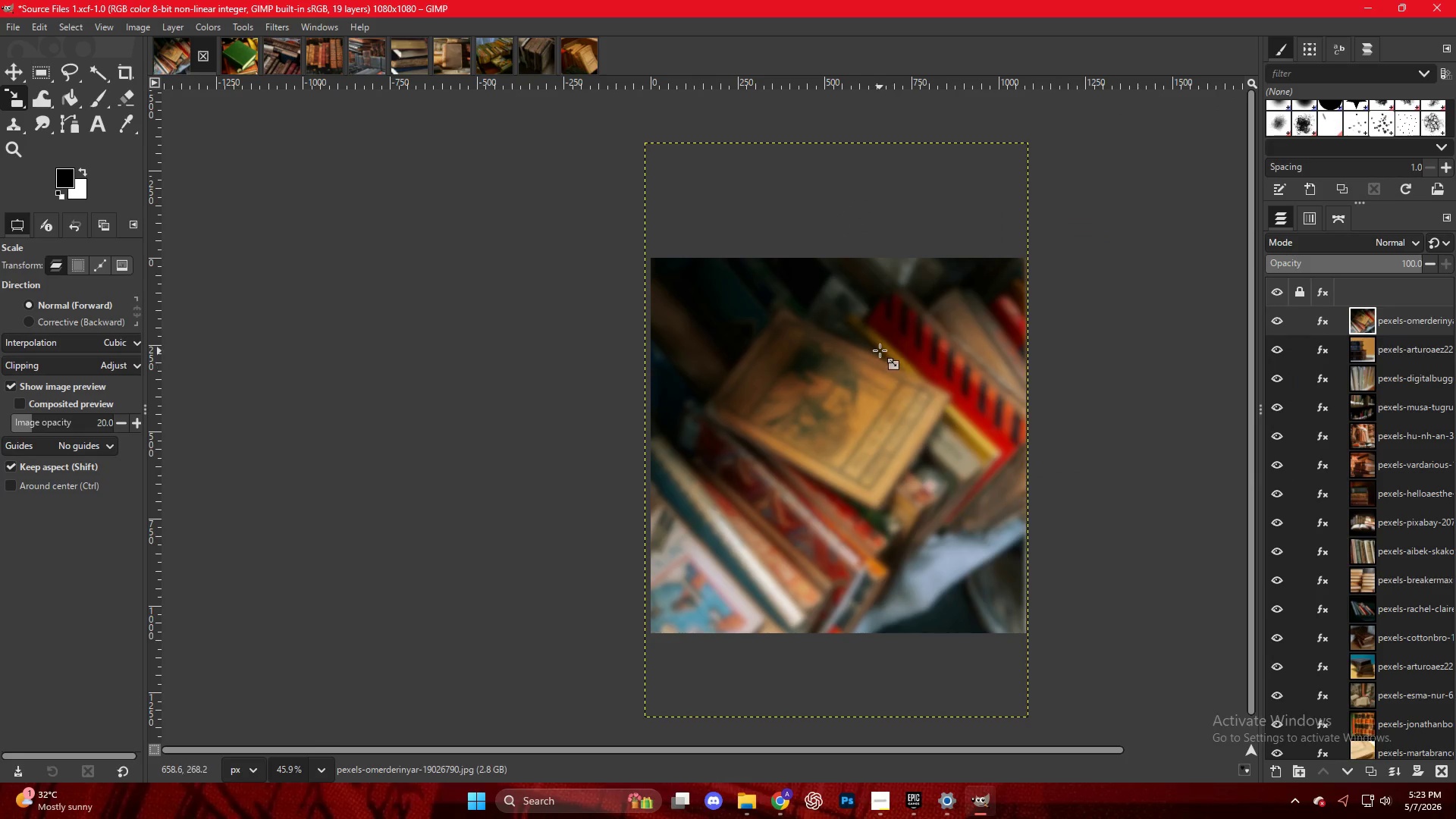 
right_click([879, 350])
 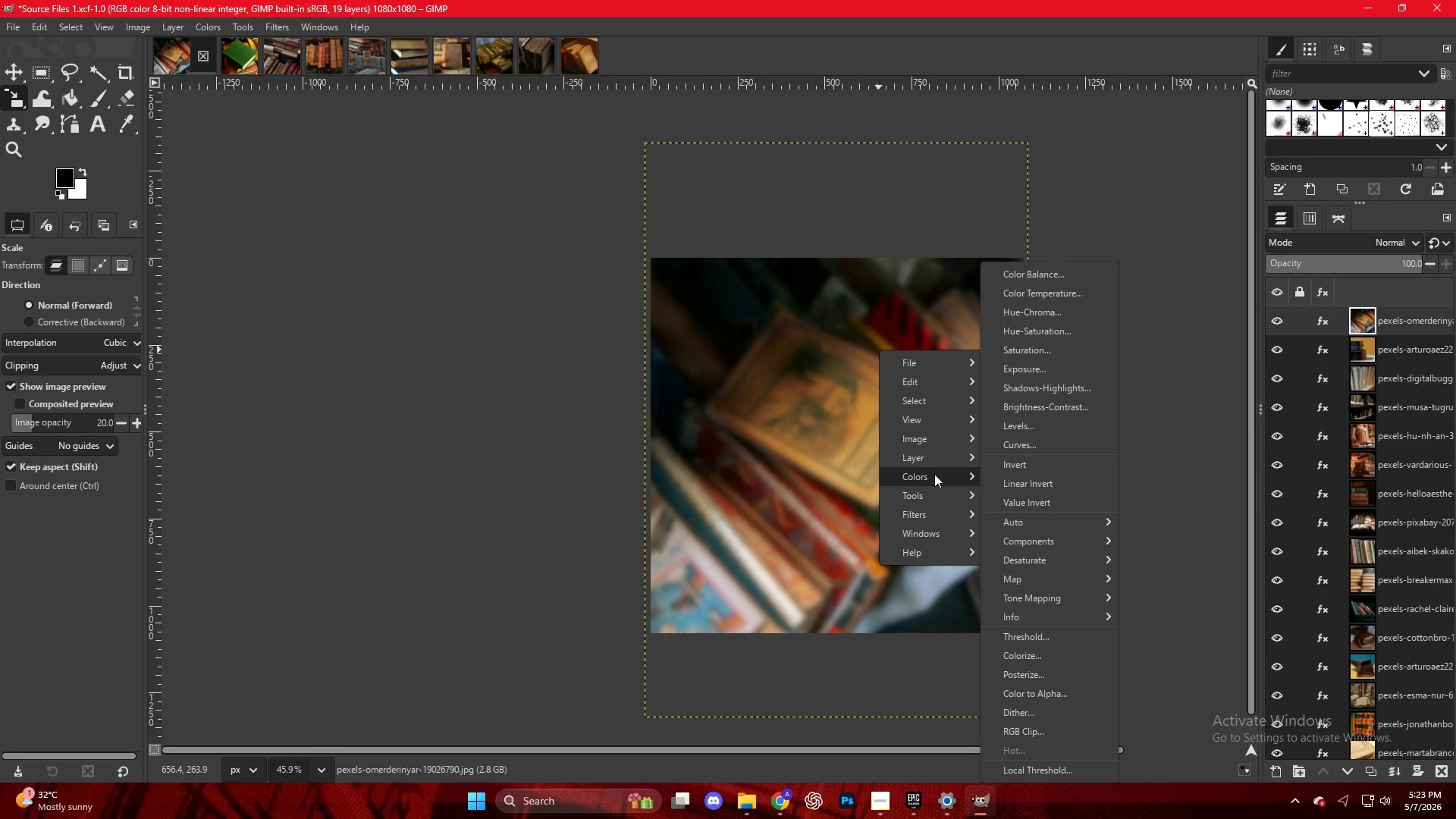 
left_click([1037, 422])
 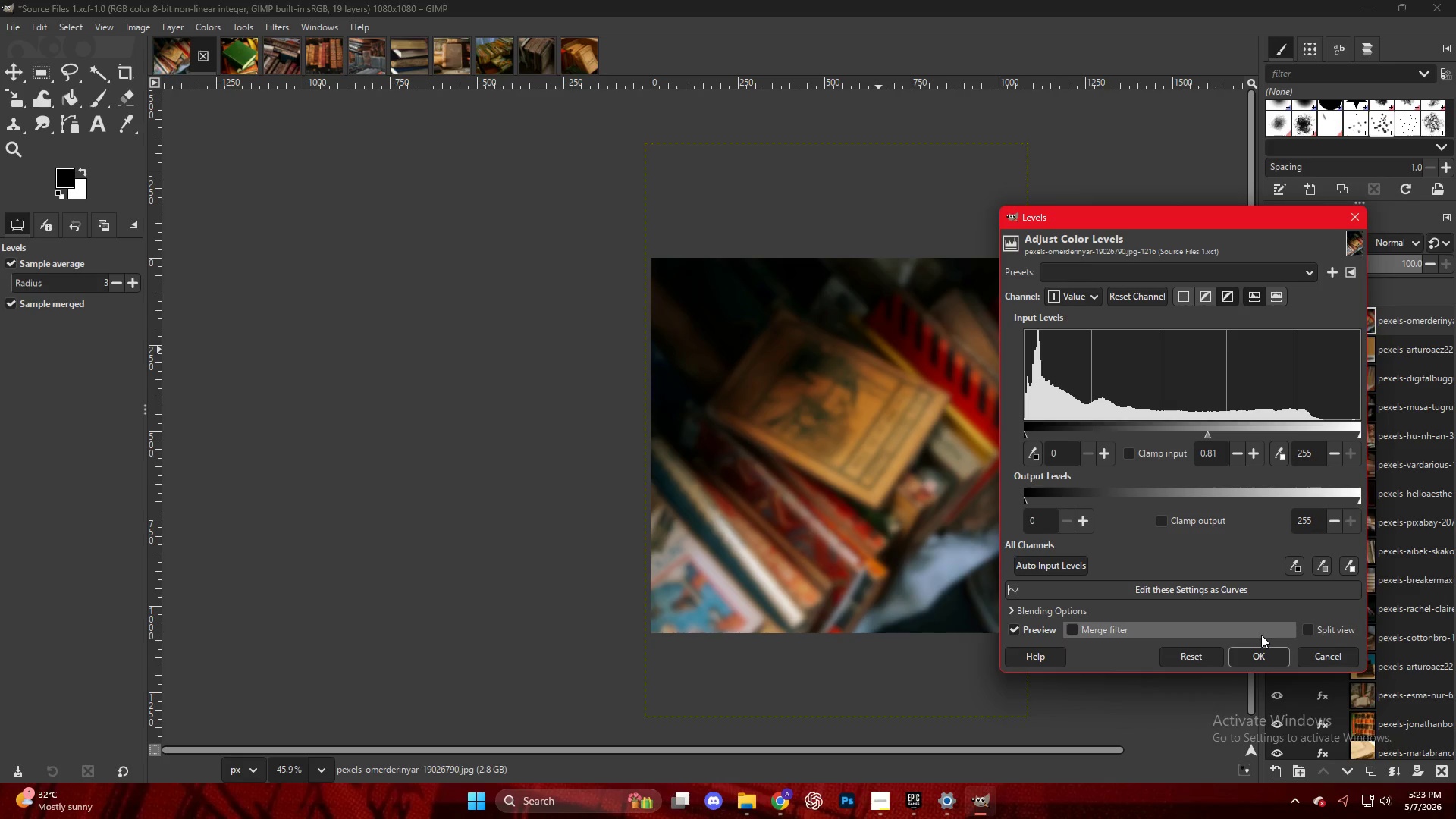 
left_click([1265, 655])
 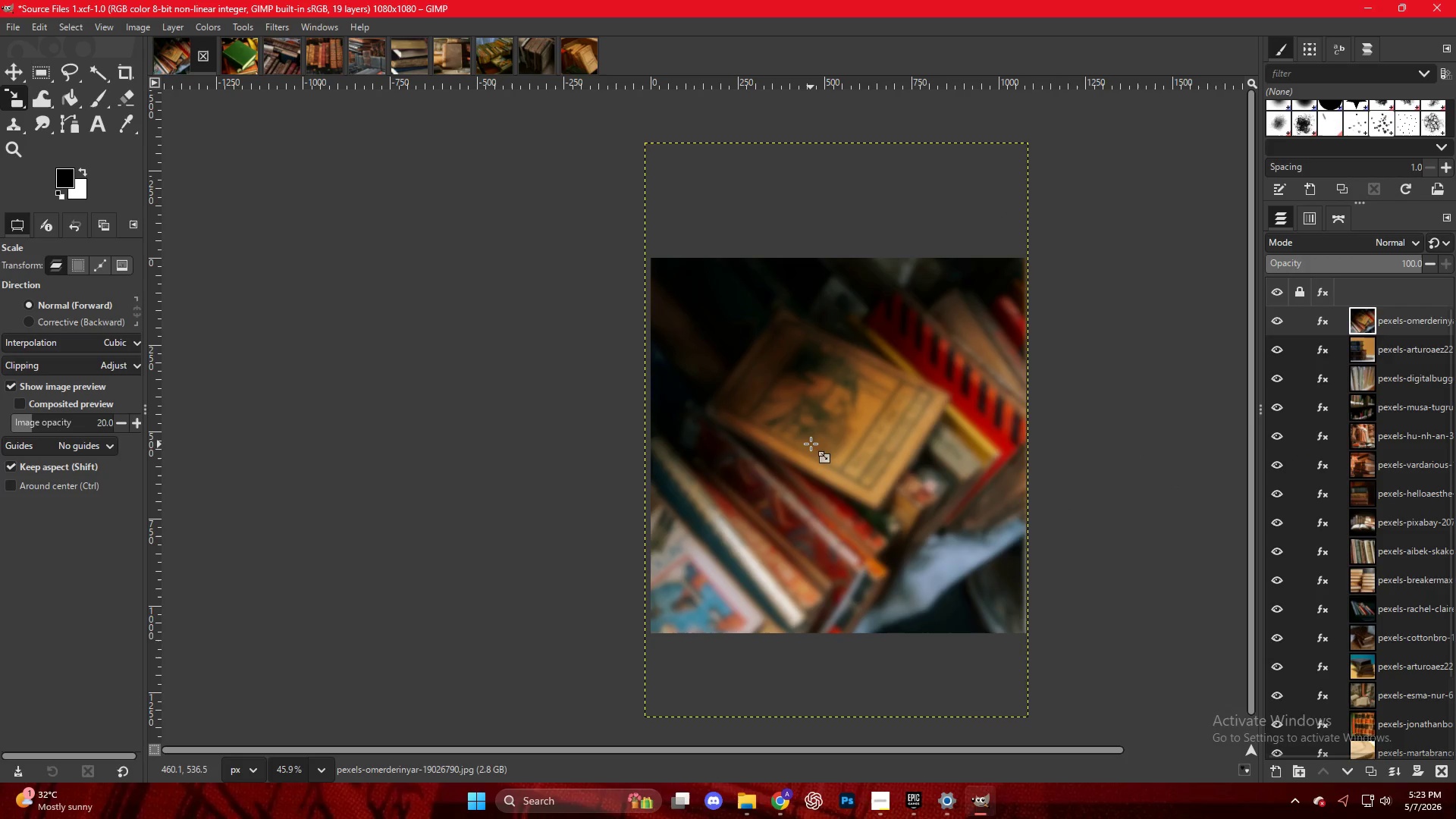 
key(Control+Shift+E)
 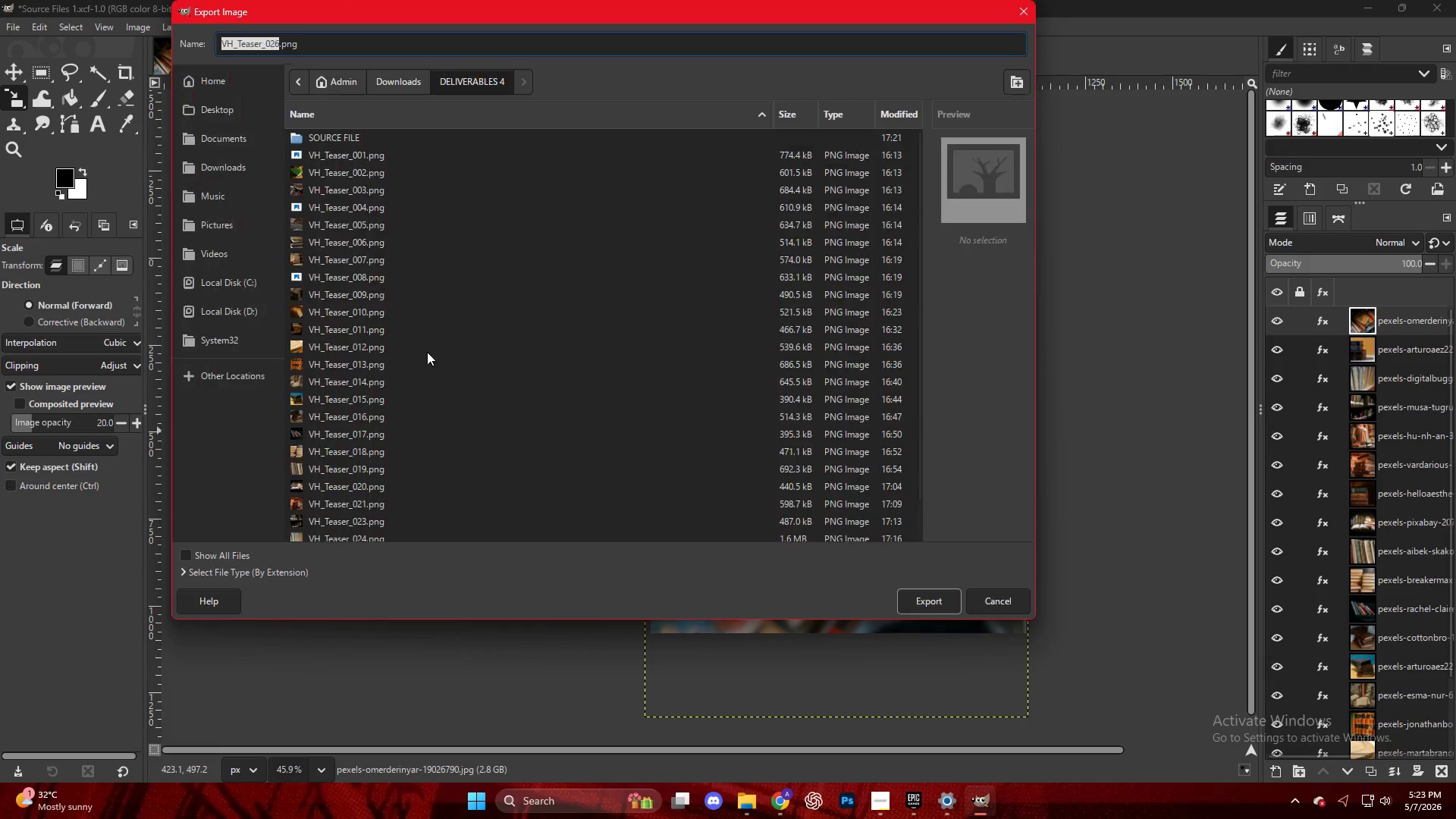 
scroll: coordinate [402, 476], scroll_direction: down, amount: 18.0
 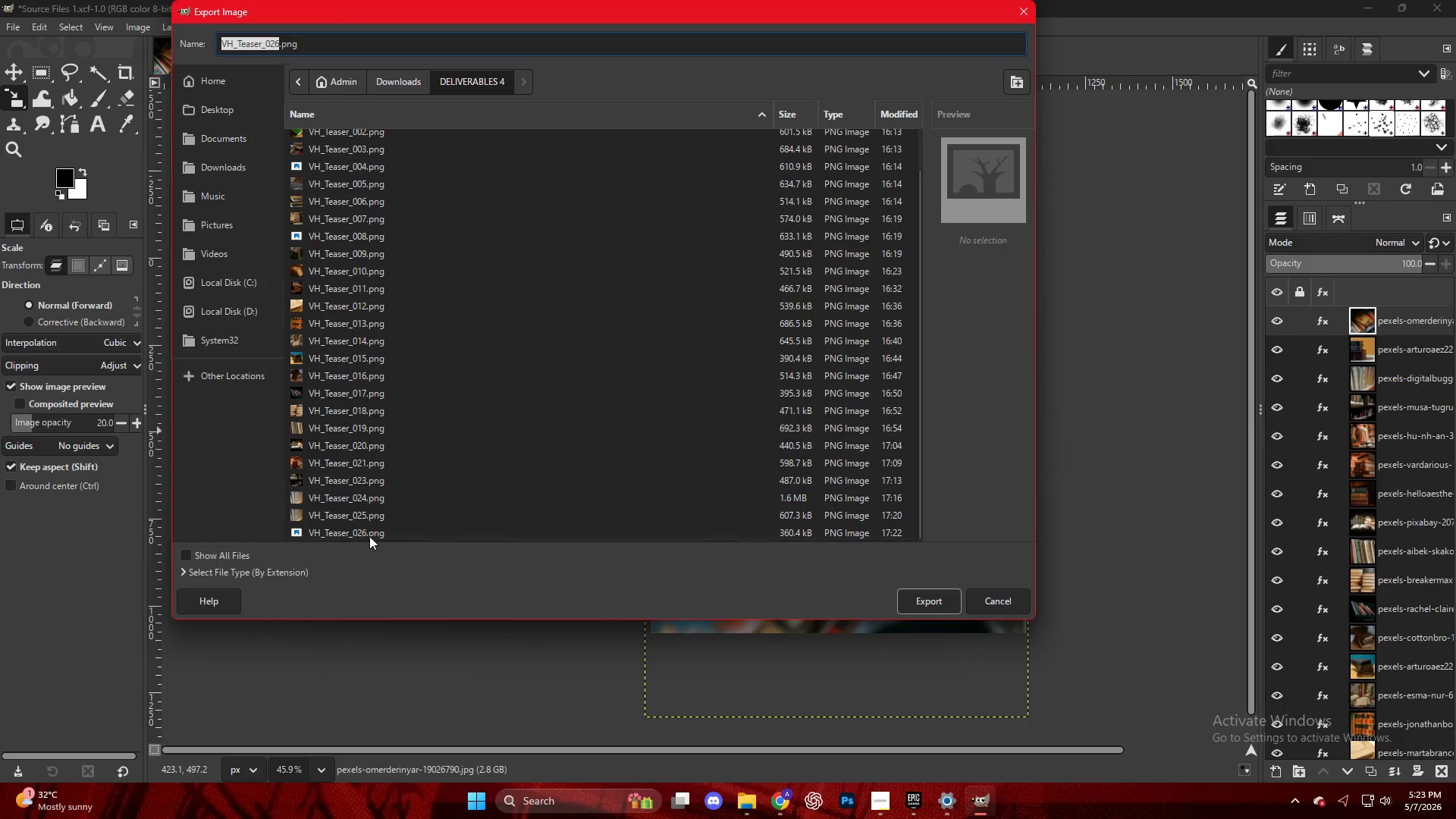 
left_click([370, 535])
 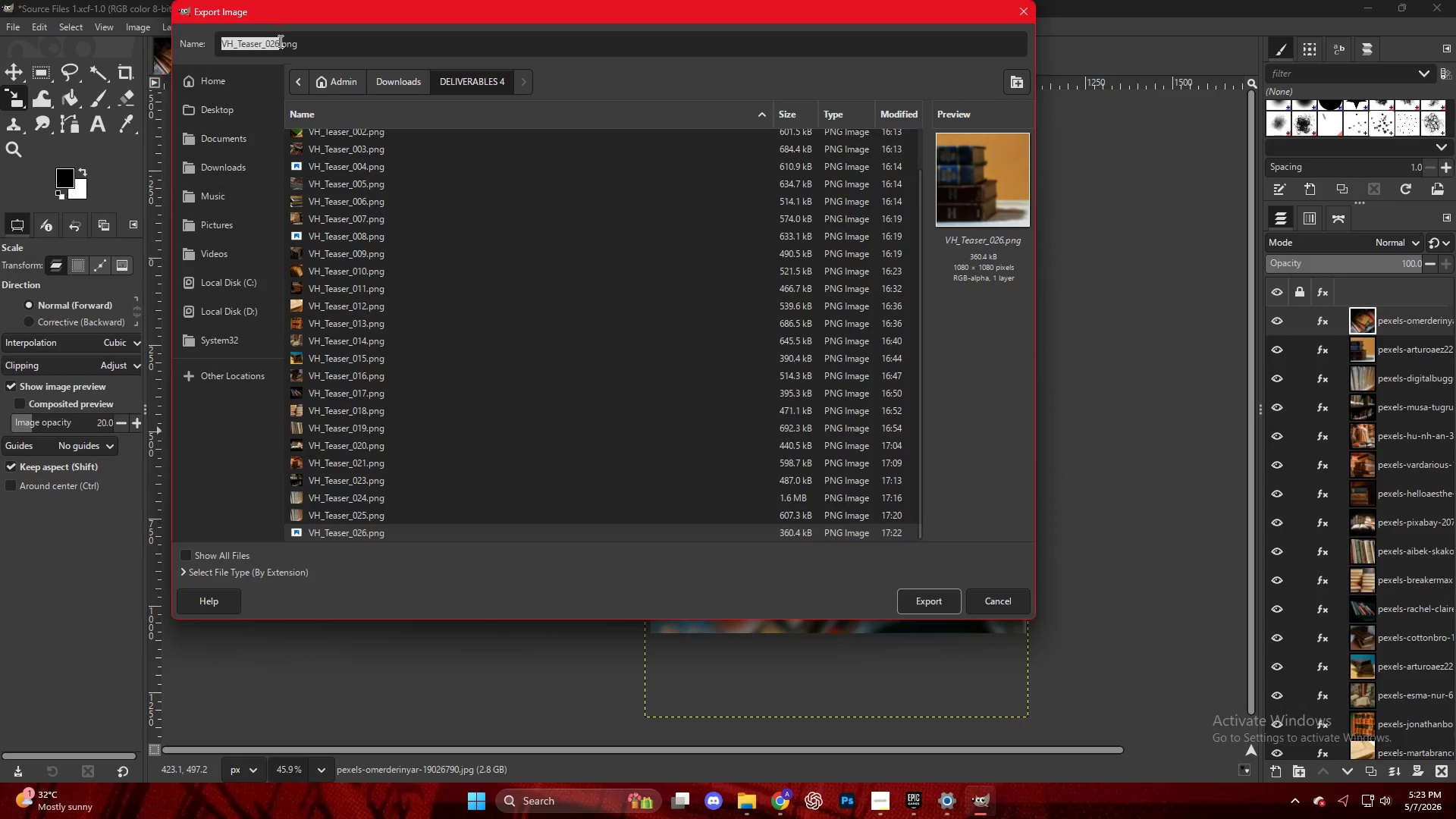 
left_click([272, 46])
 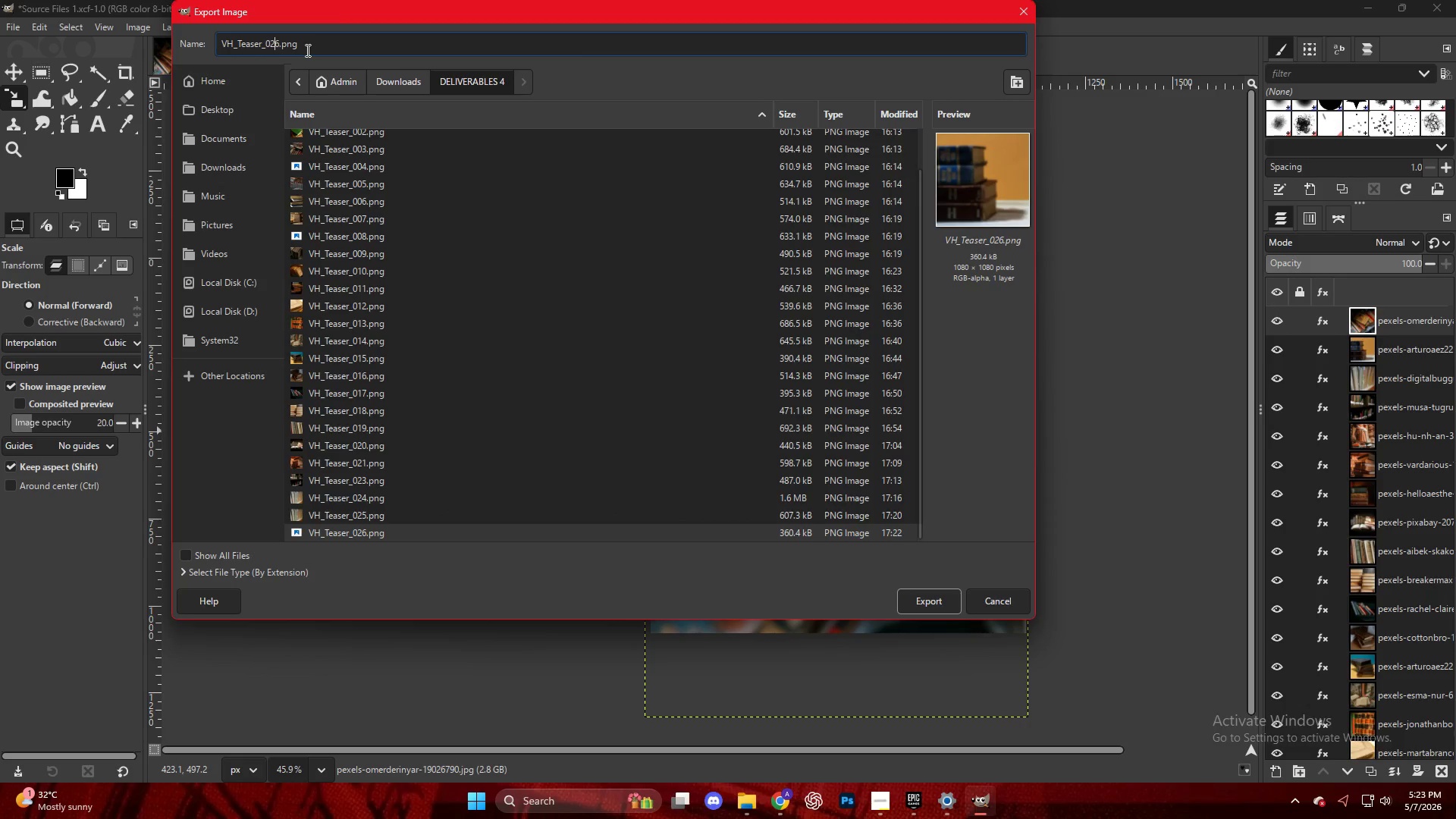 
key(ArrowRight)
 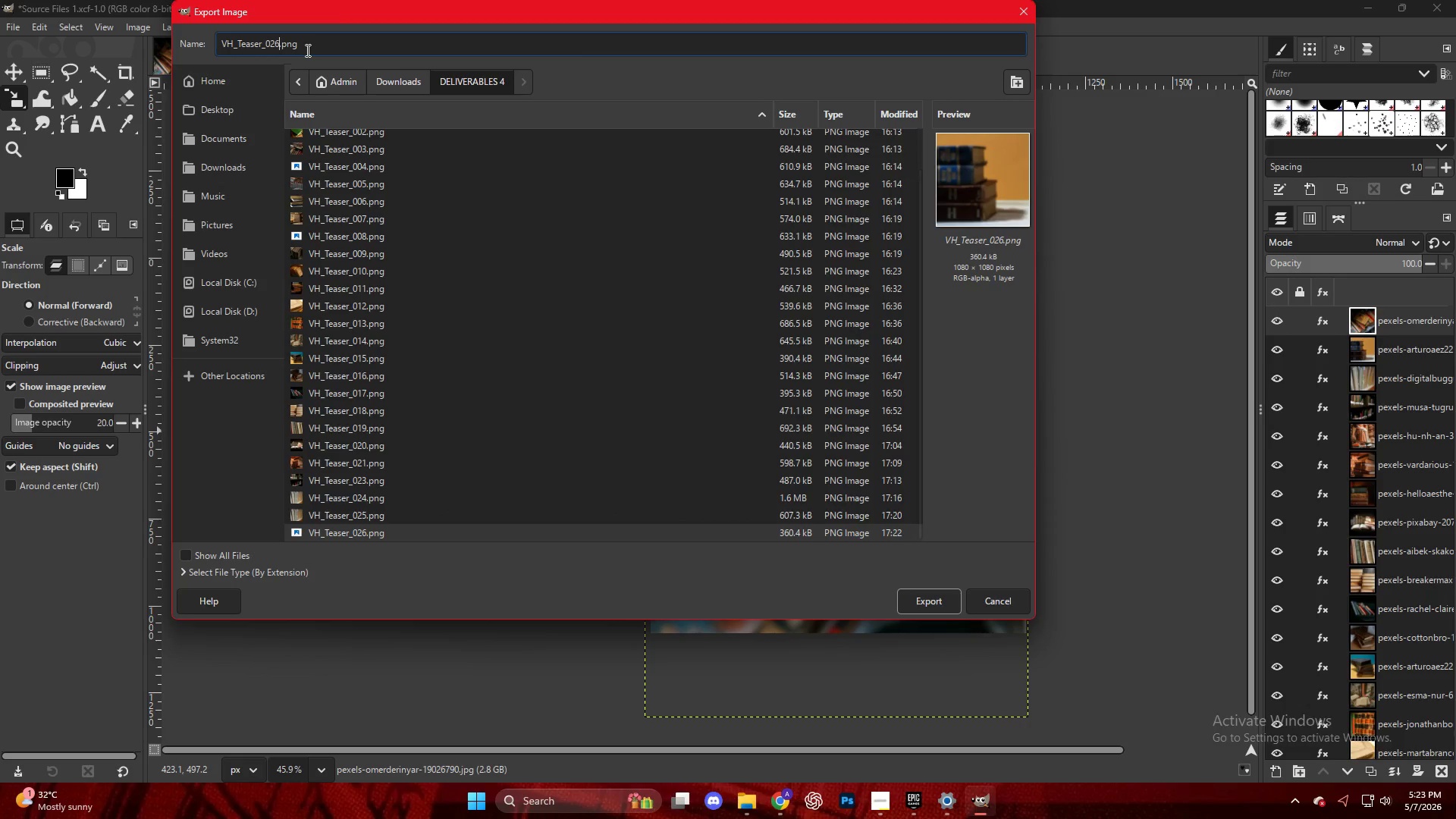 
key(Backspace)
 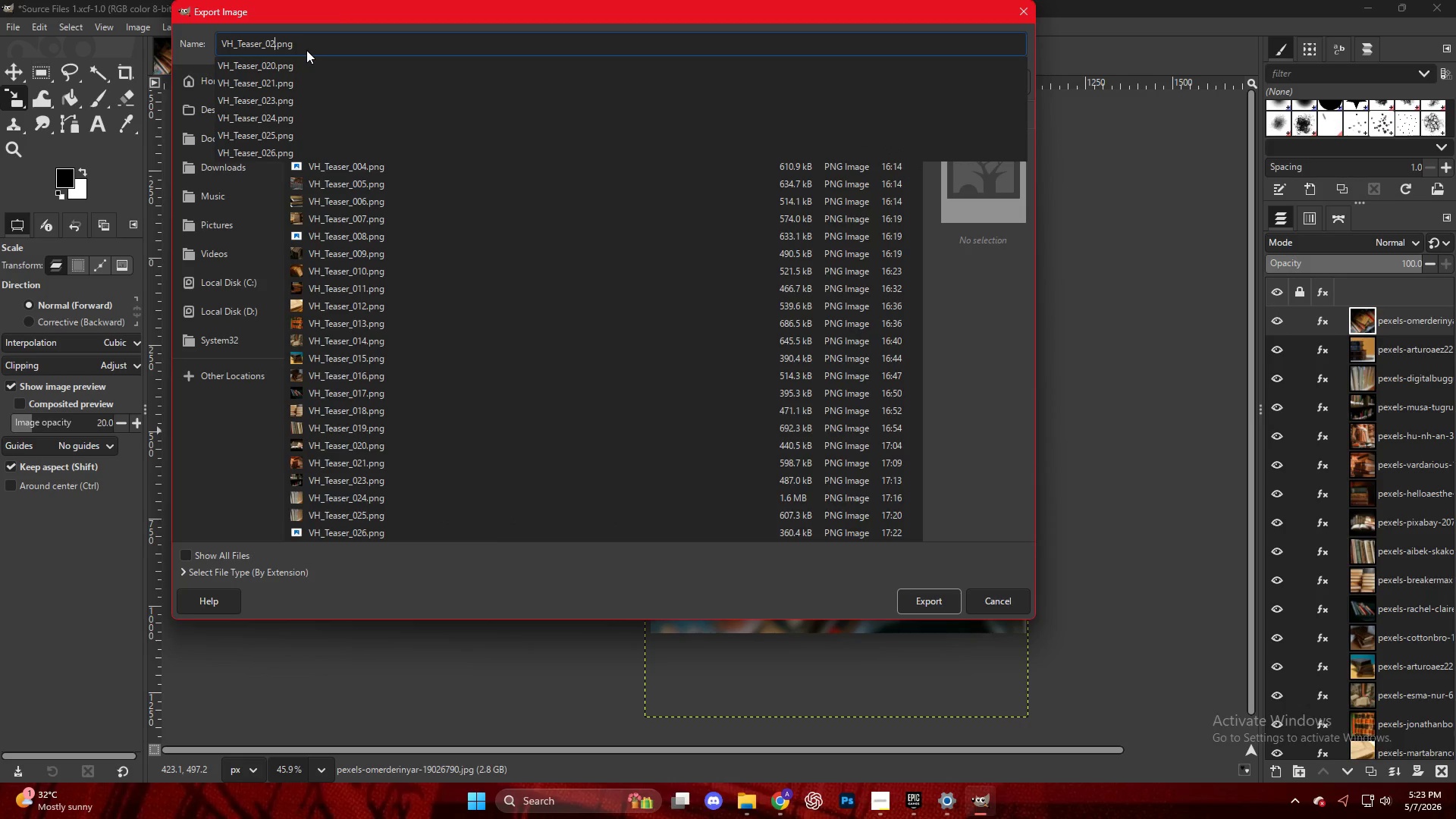 
key(Numpad7)
 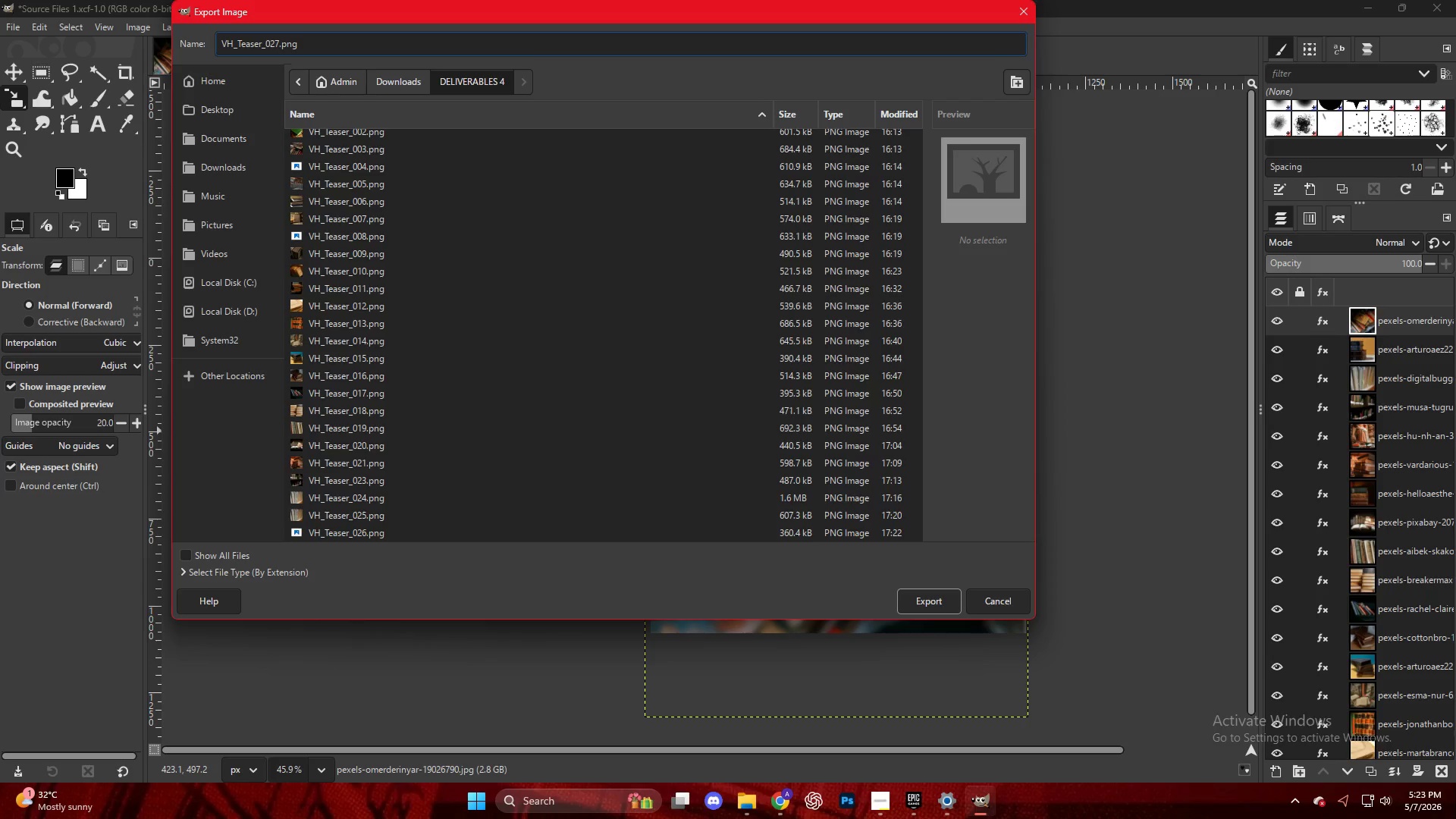 
key(NumpadEnter)
 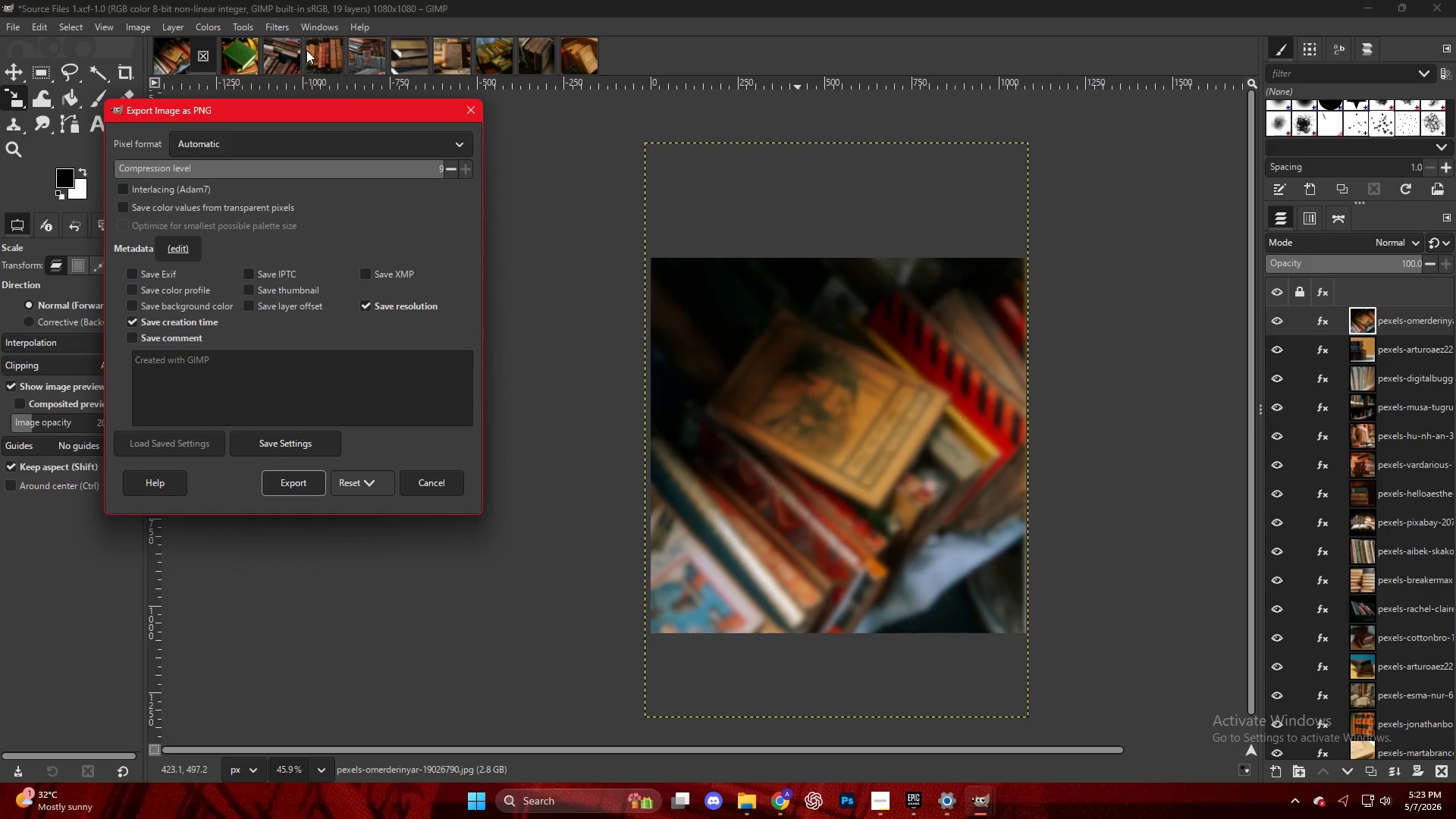 
wait(23.77)
 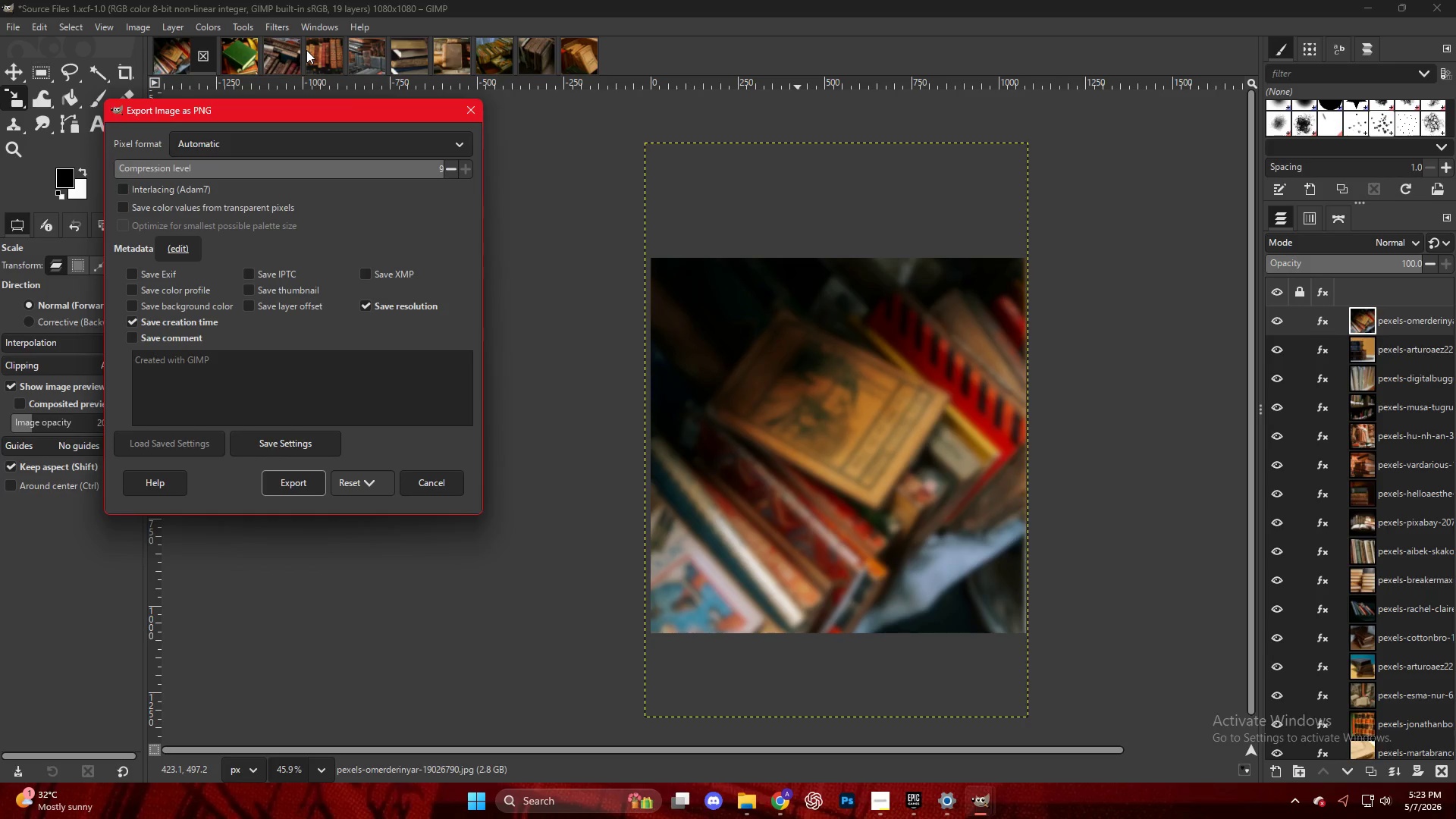 
left_click([301, 489])
 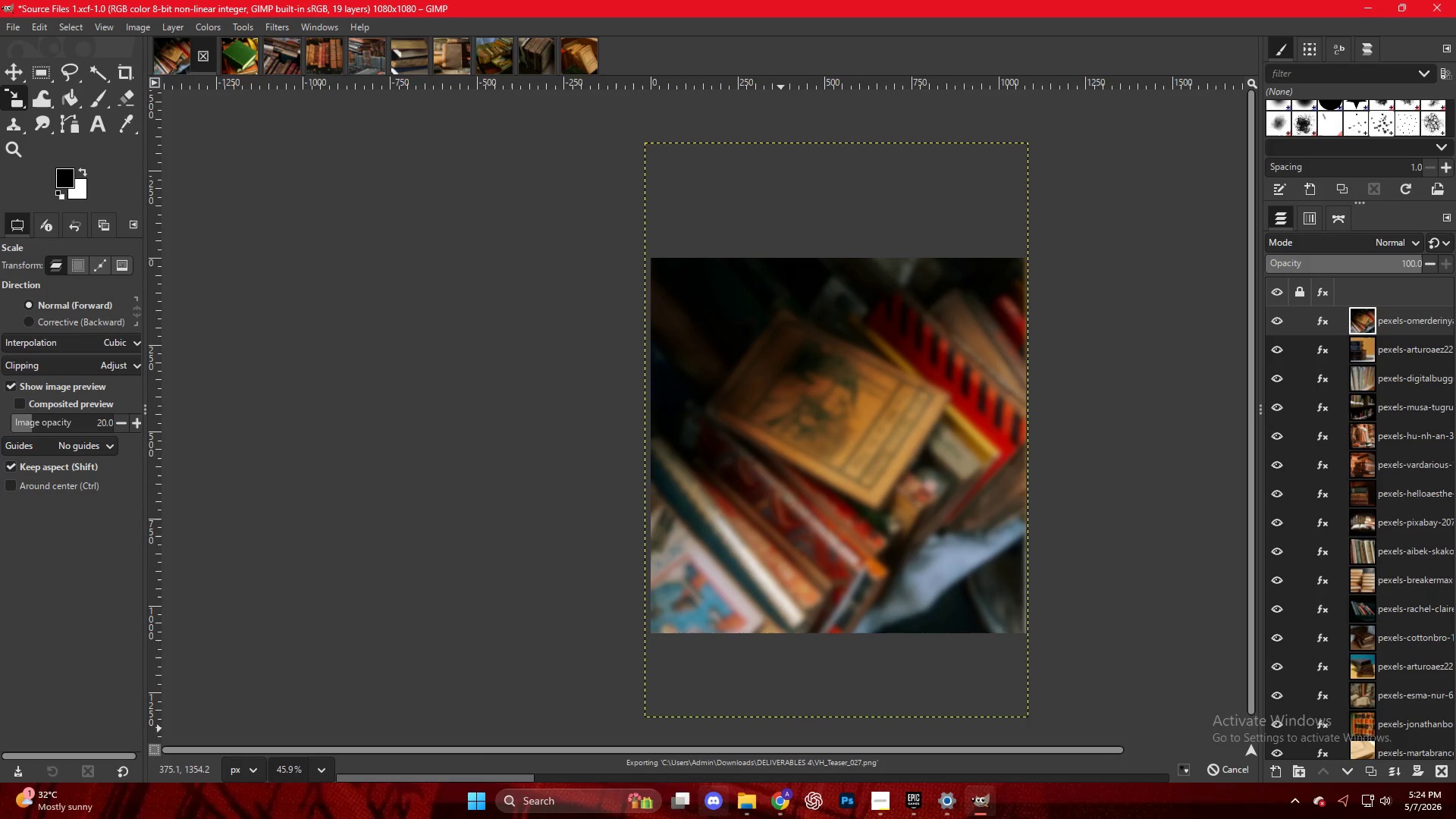 
left_click([783, 801])
 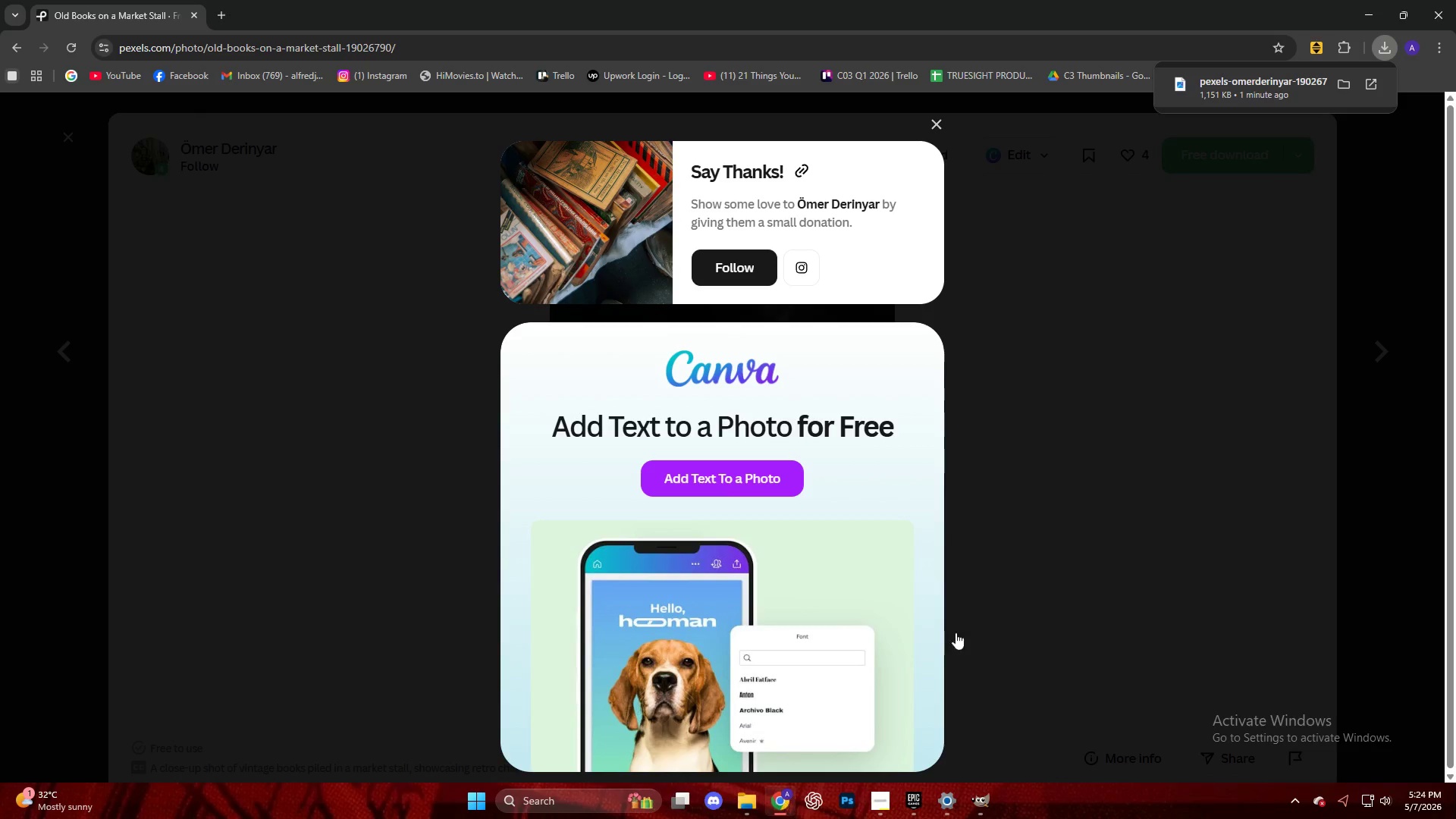 
left_click([1049, 508])
 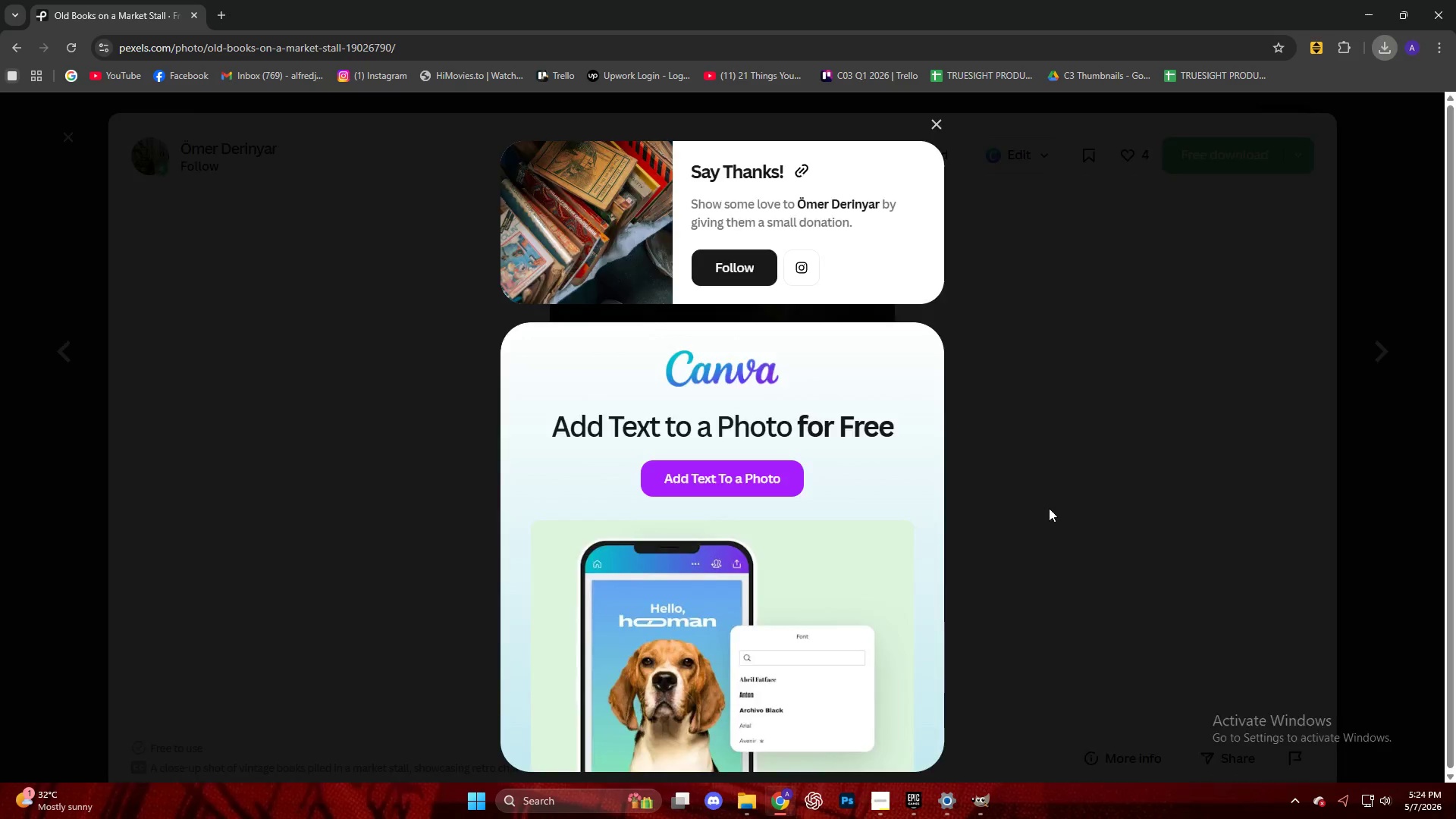 
key(Escape)
 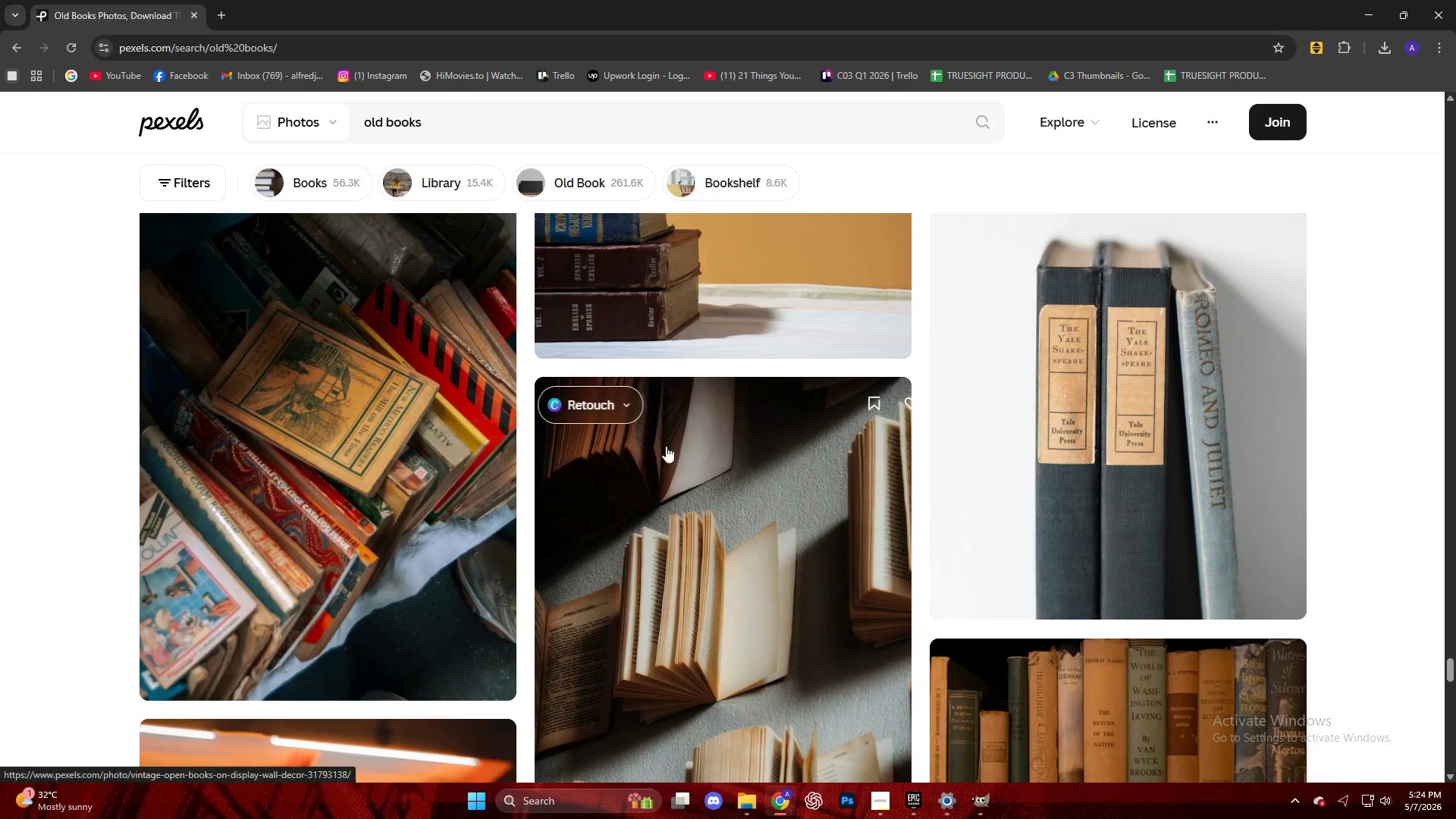 
scroll: coordinate [2, 432], scroll_direction: down, amount: 37.0
 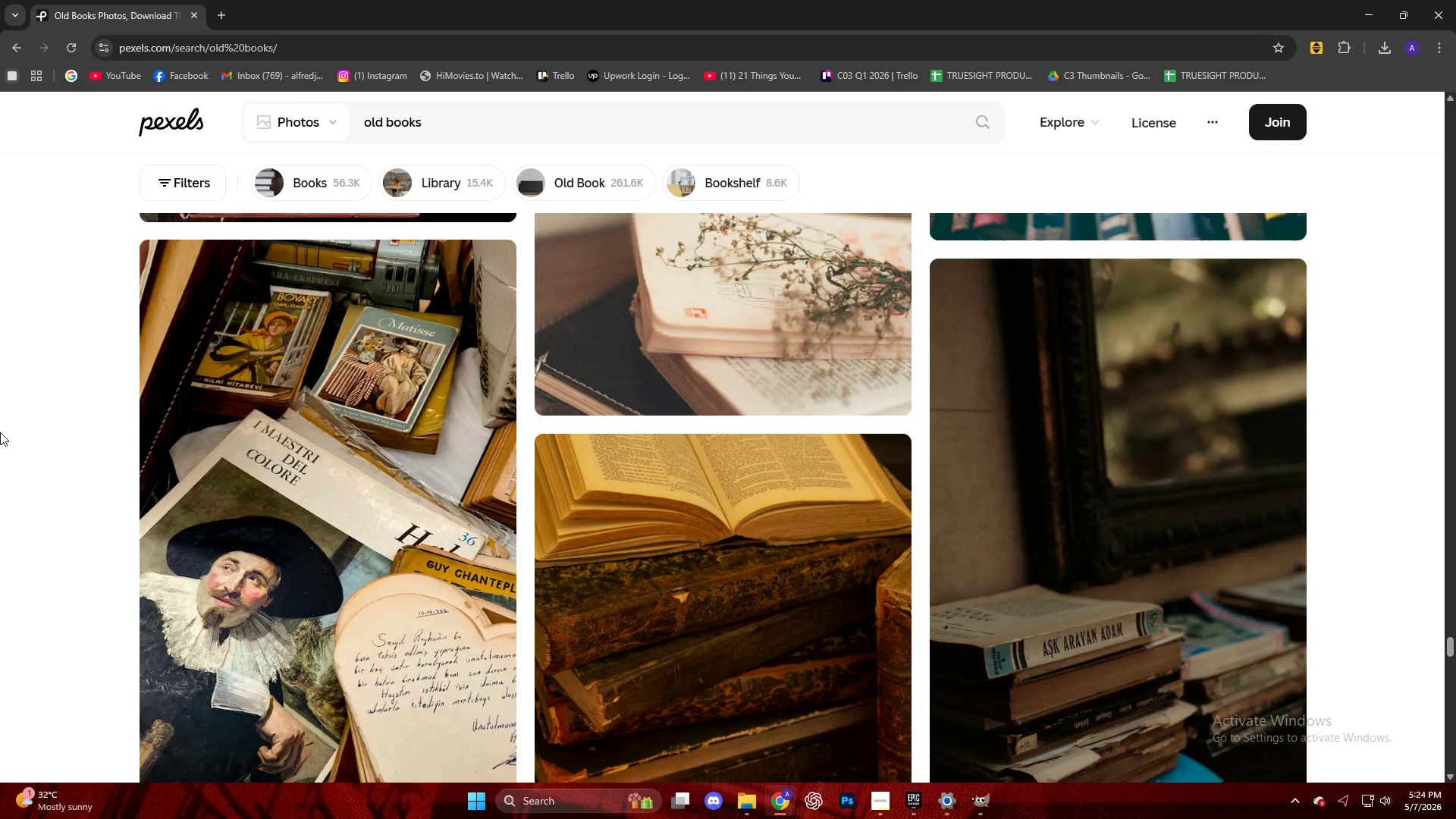 
scroll: coordinate [0, 432], scroll_direction: down, amount: 5.0
 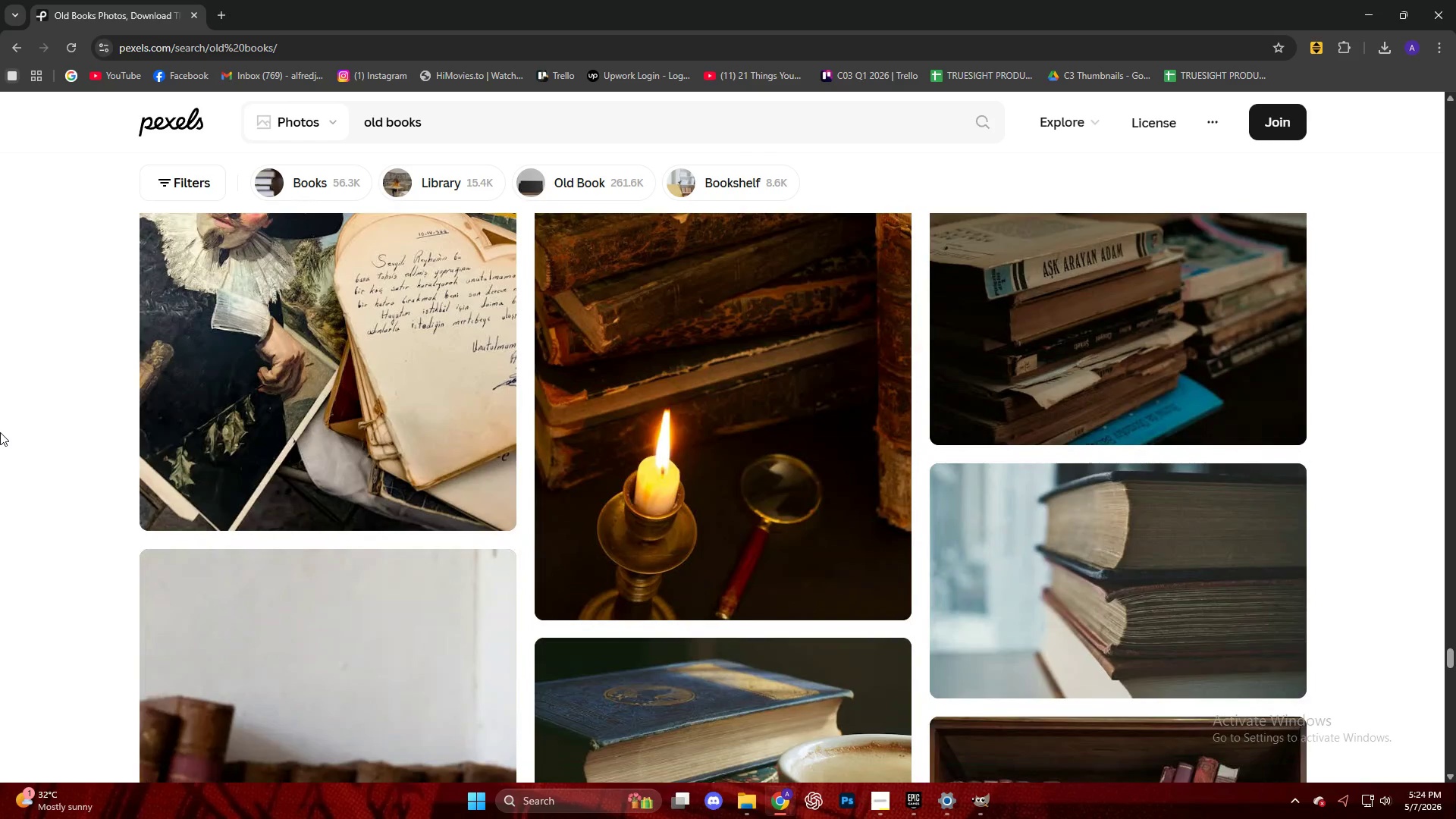 
left_click([582, 457])
 